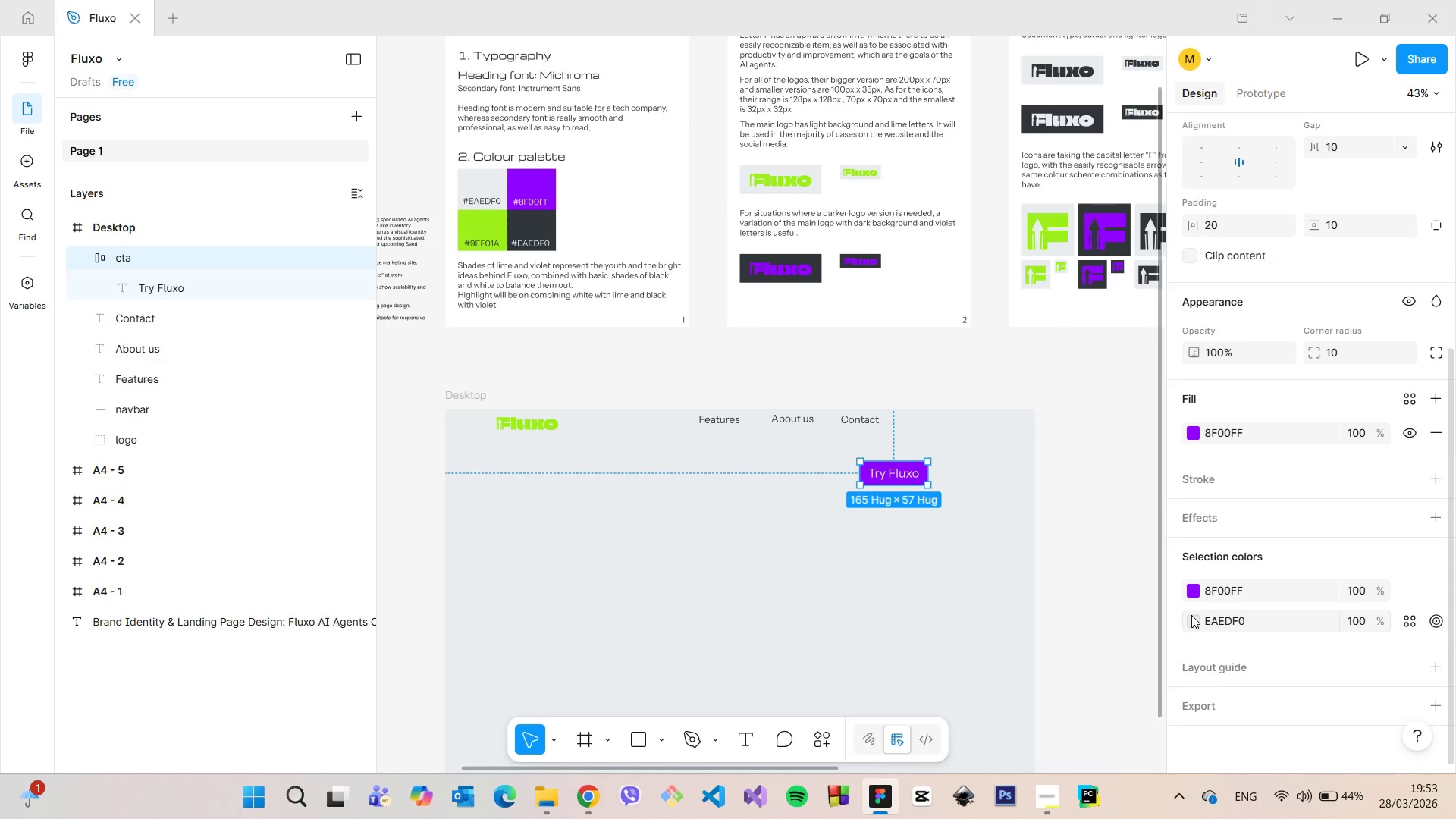 
left_click([1194, 619])
 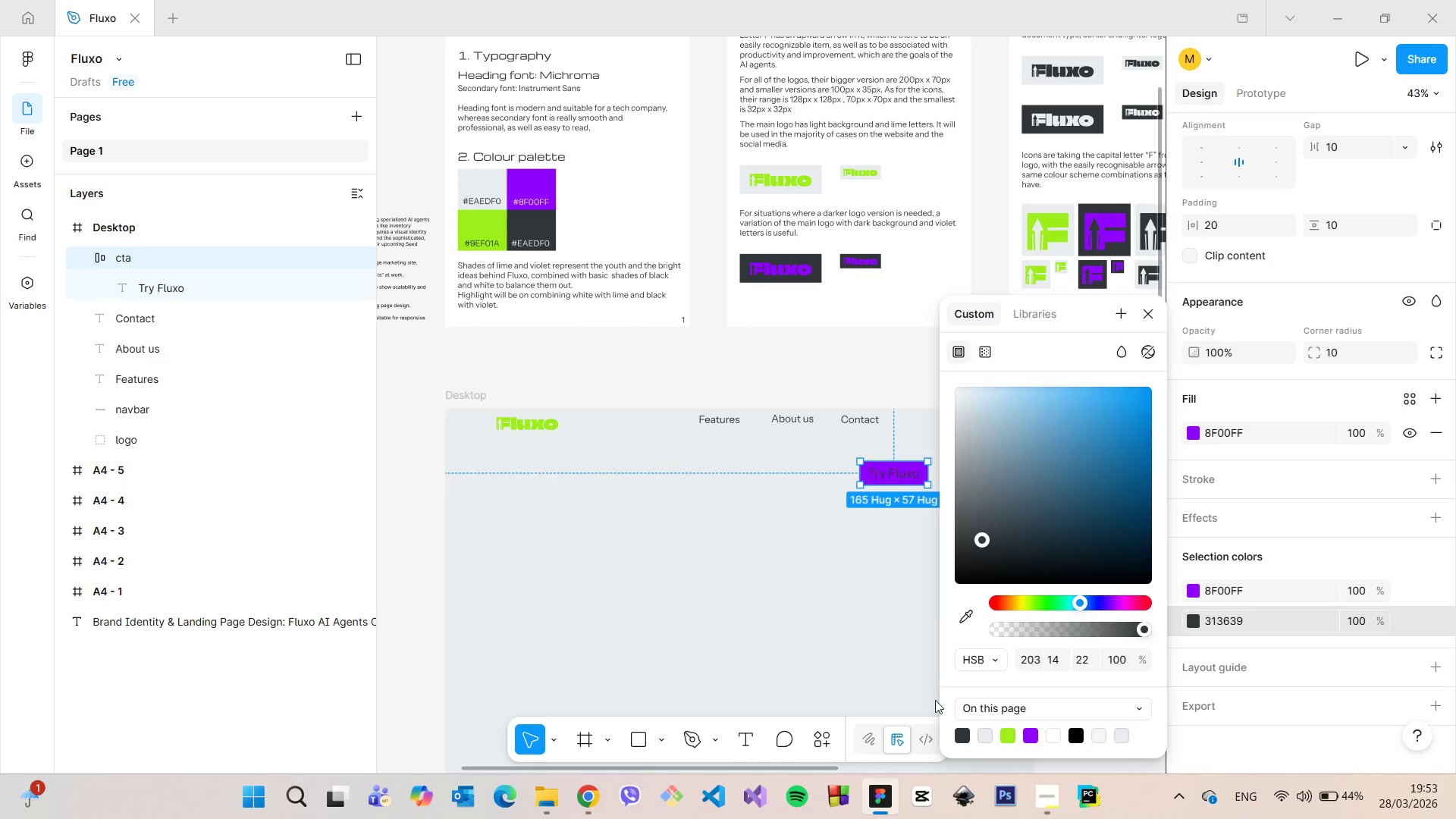 
double_click([896, 665])
 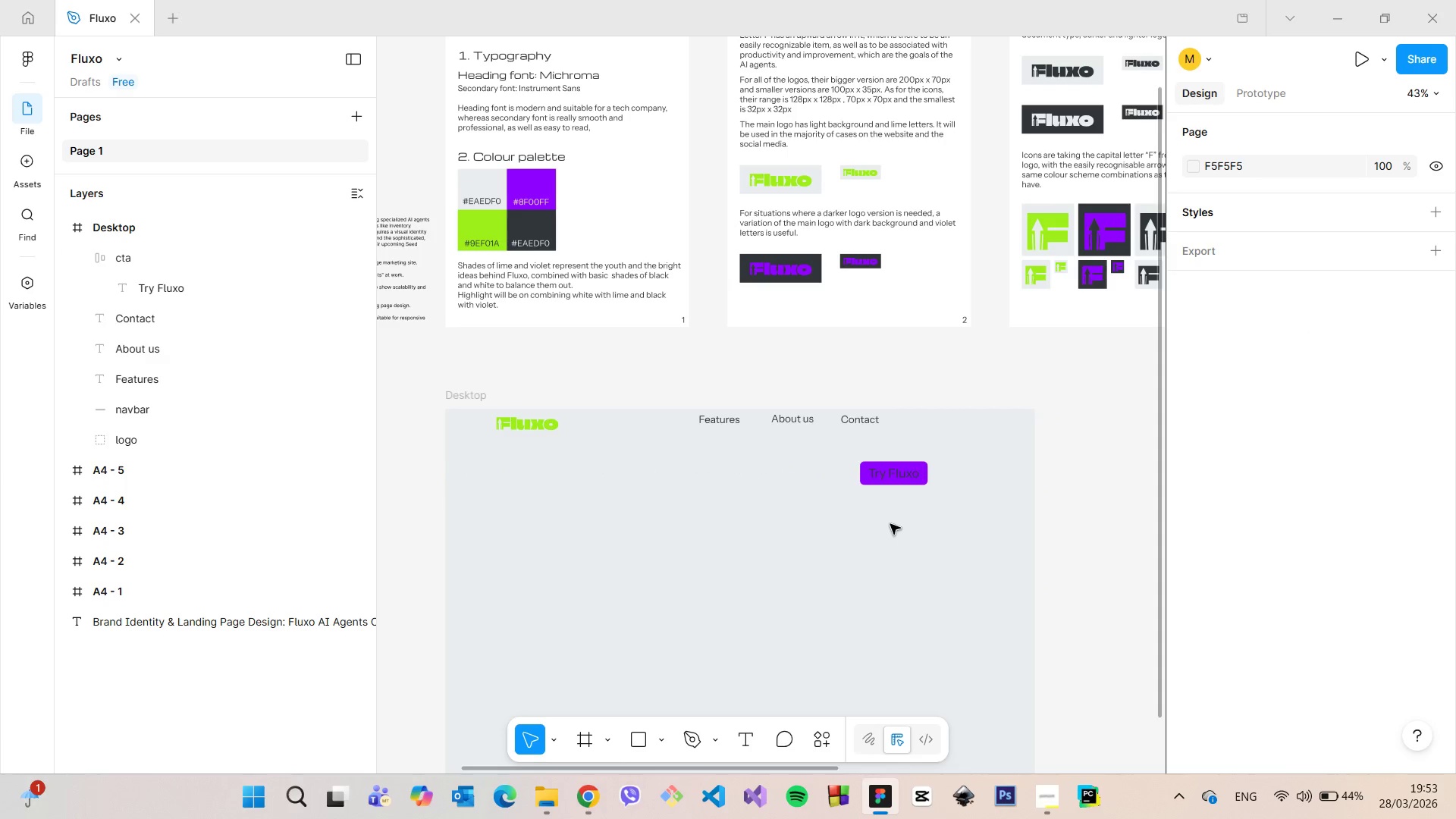 
scroll: coordinate [892, 516], scroll_direction: up, amount: 2.0
 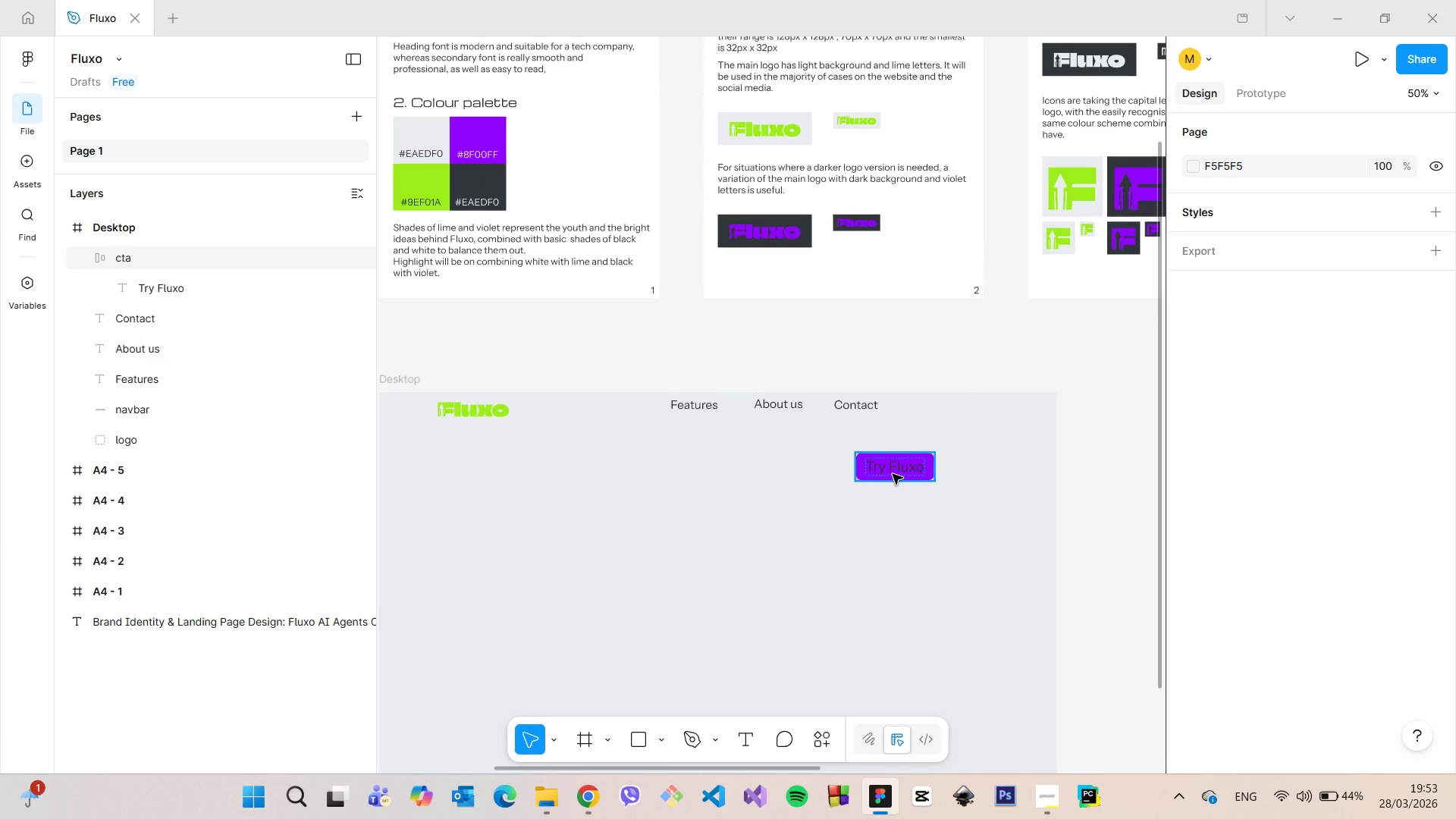 
left_click([893, 474])
 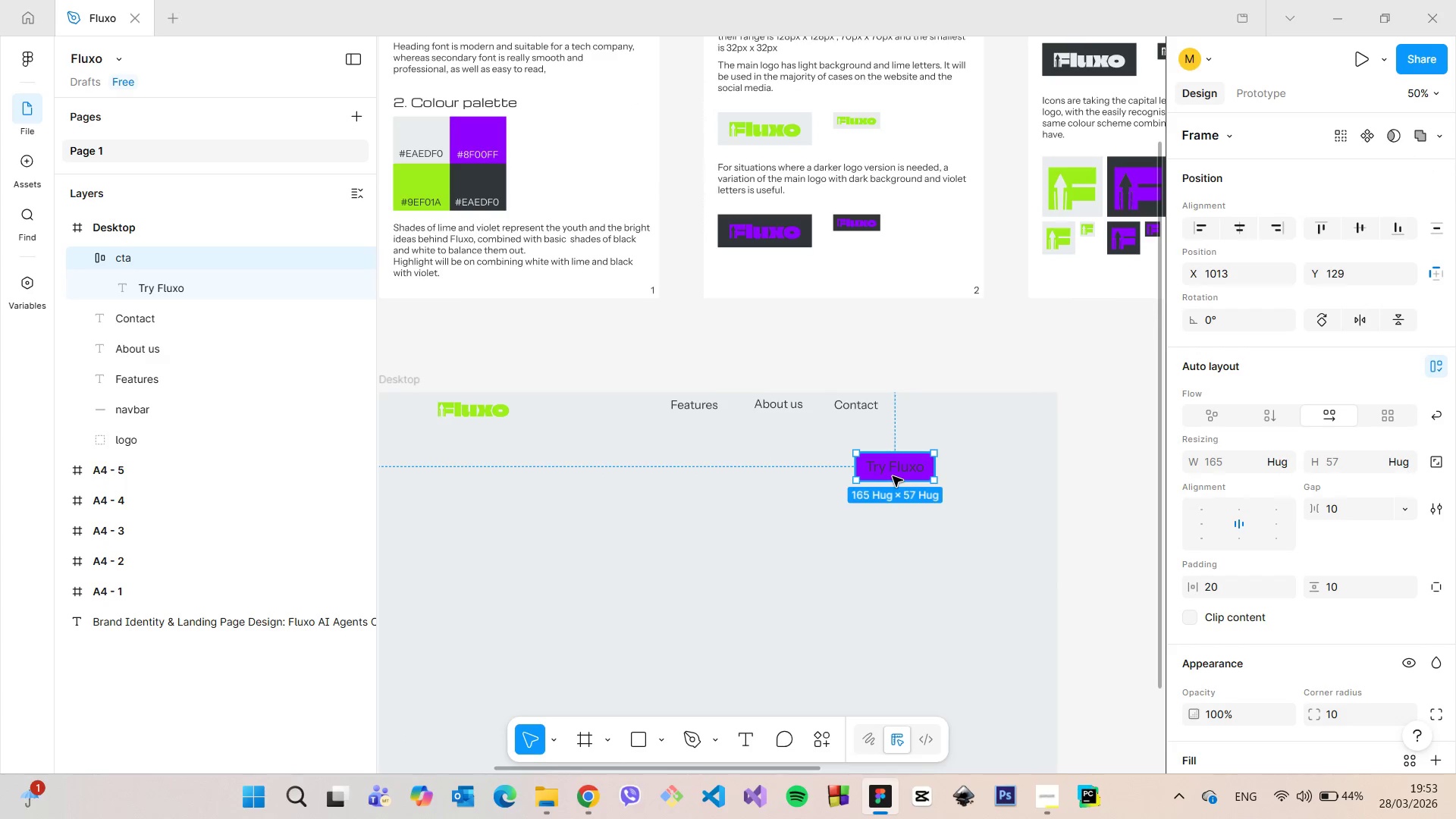 
left_click_drag(start_coordinate=[893, 476], to_coordinate=[968, 420])
 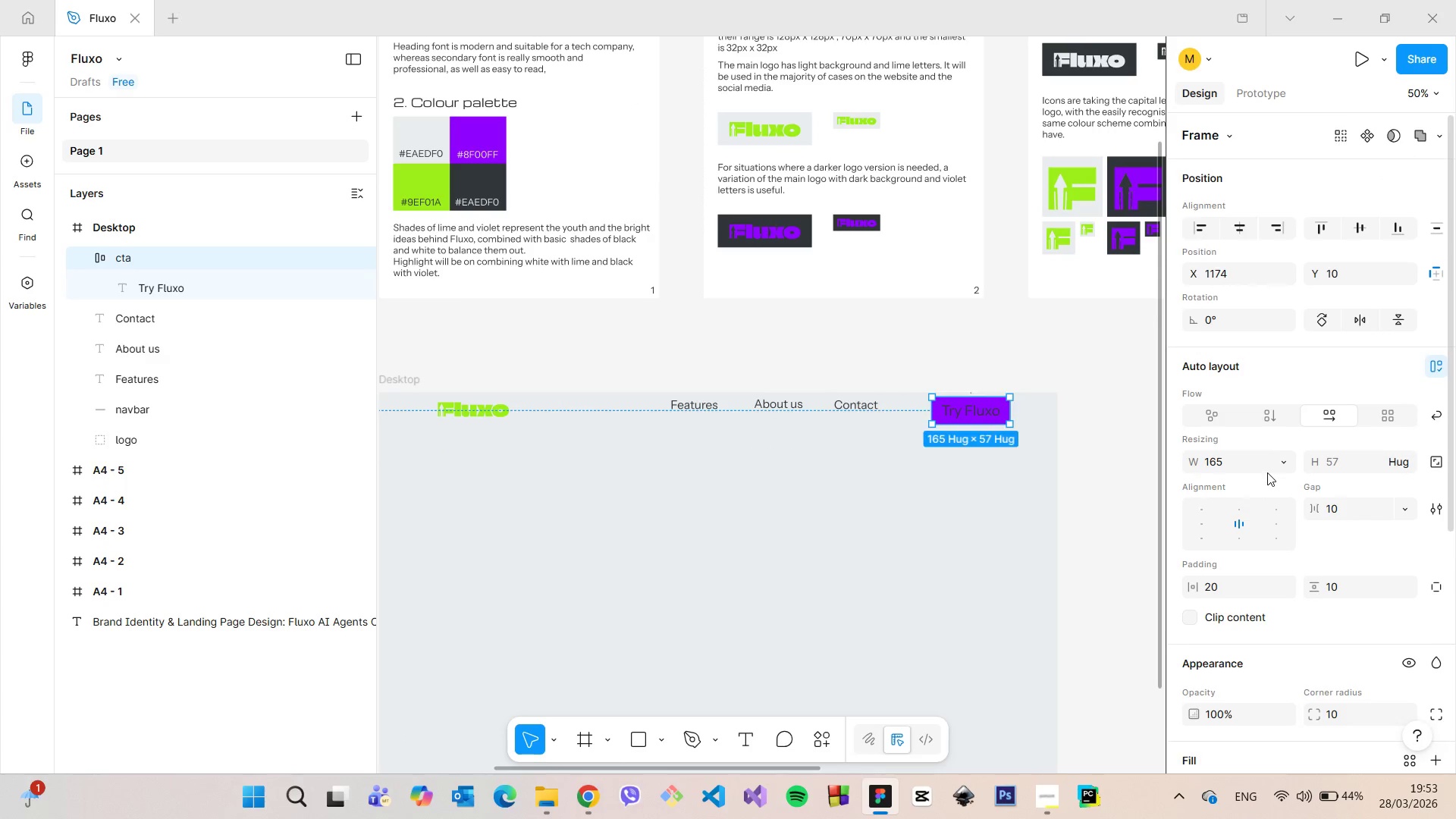 
scroll: coordinate [1267, 472], scroll_direction: down, amount: 2.0
 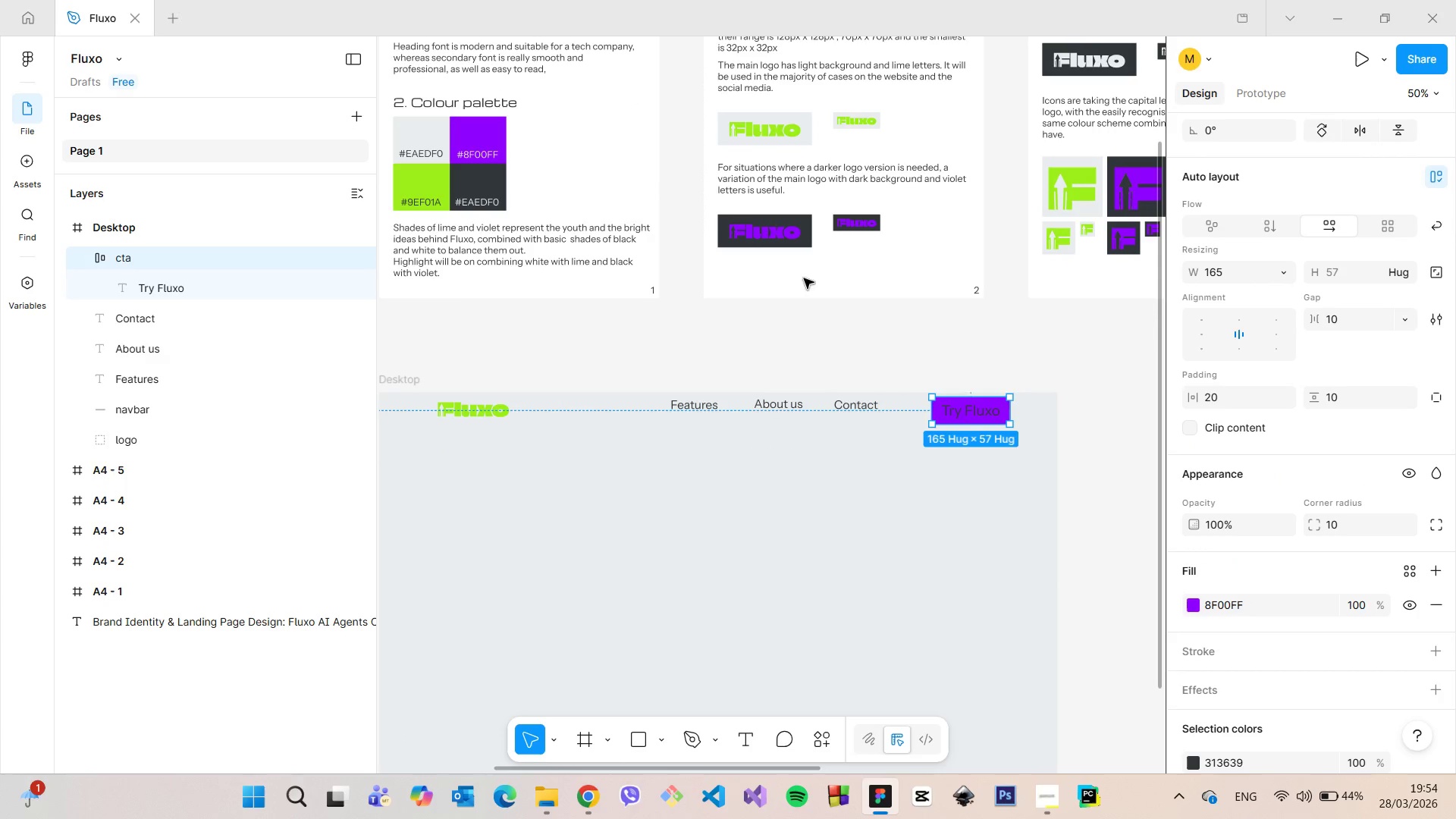 
scroll: coordinate [1018, 384], scroll_direction: up, amount: 9.0
 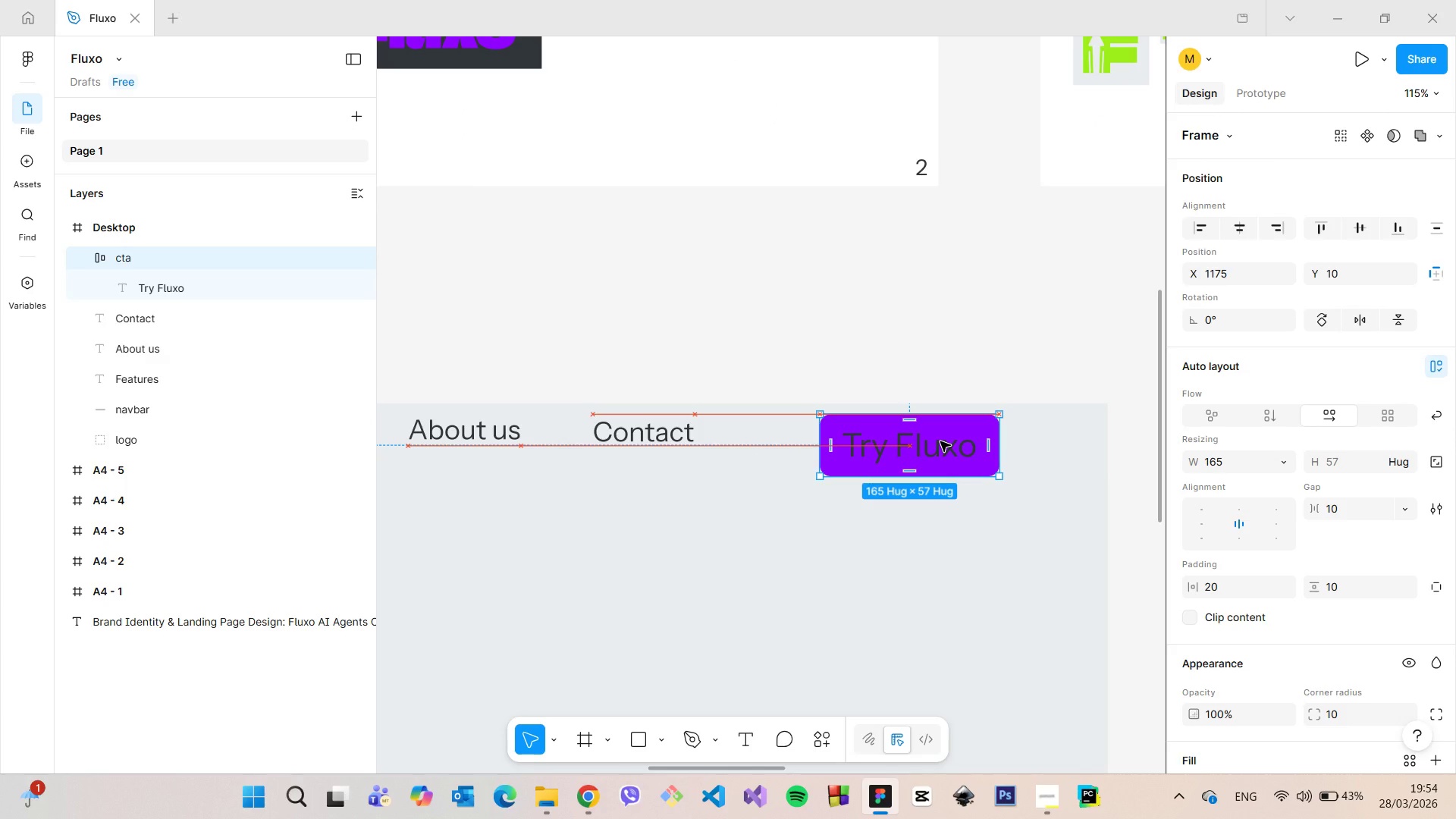 
hold_key(key=AltLeft, duration=1.51)
 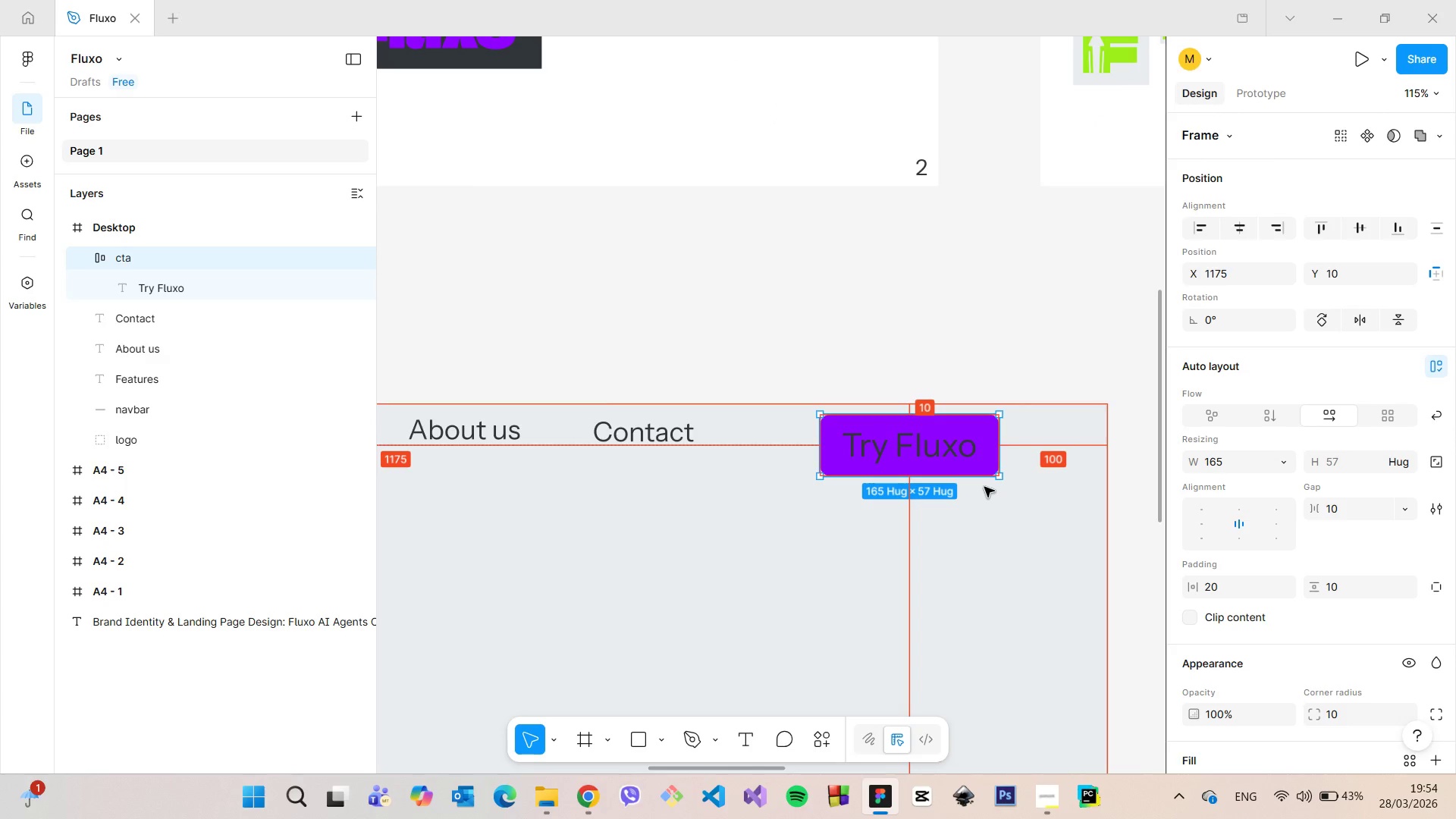 
key(Alt+AltLeft)
 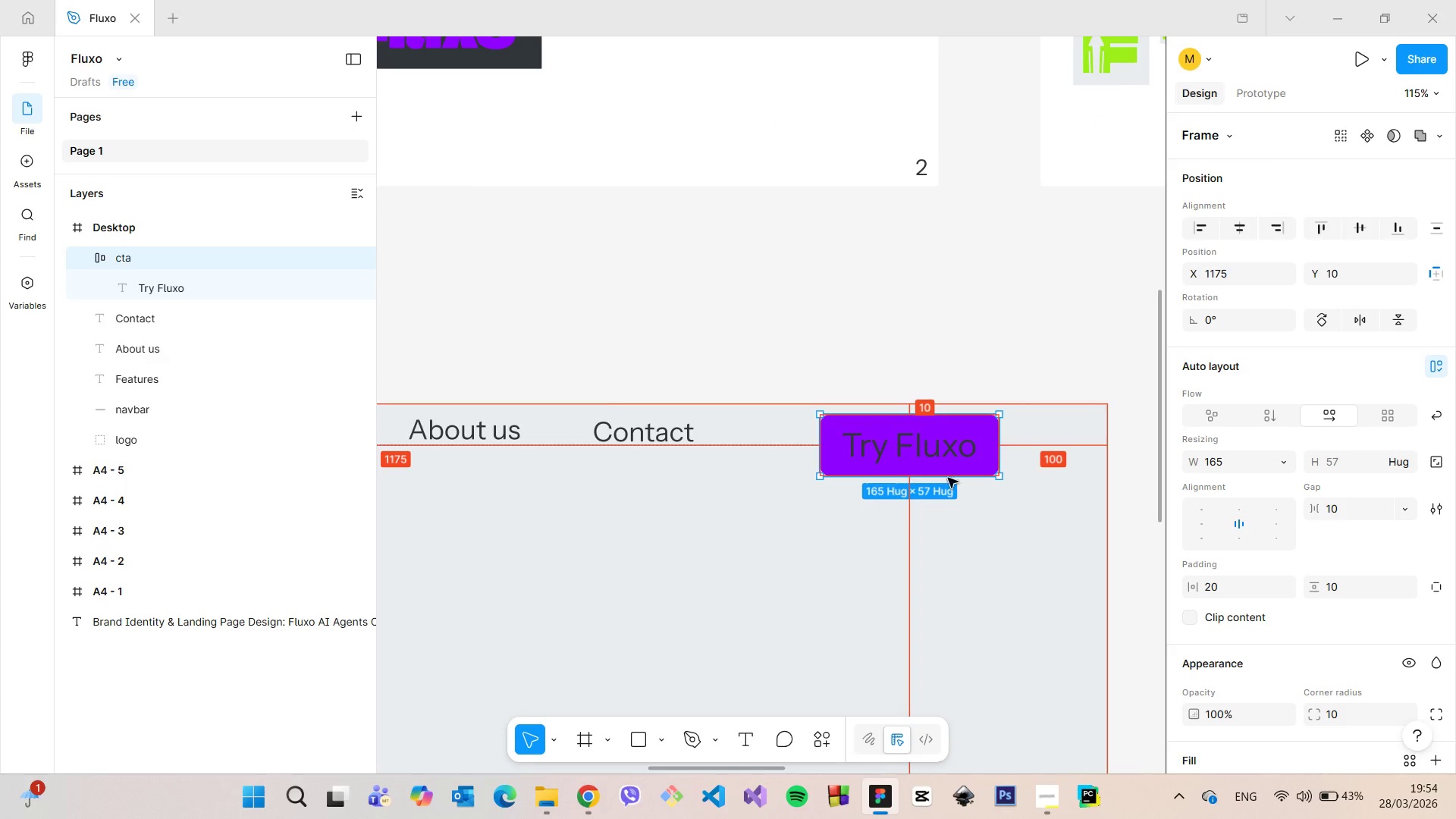 
key(Alt+AltLeft)
 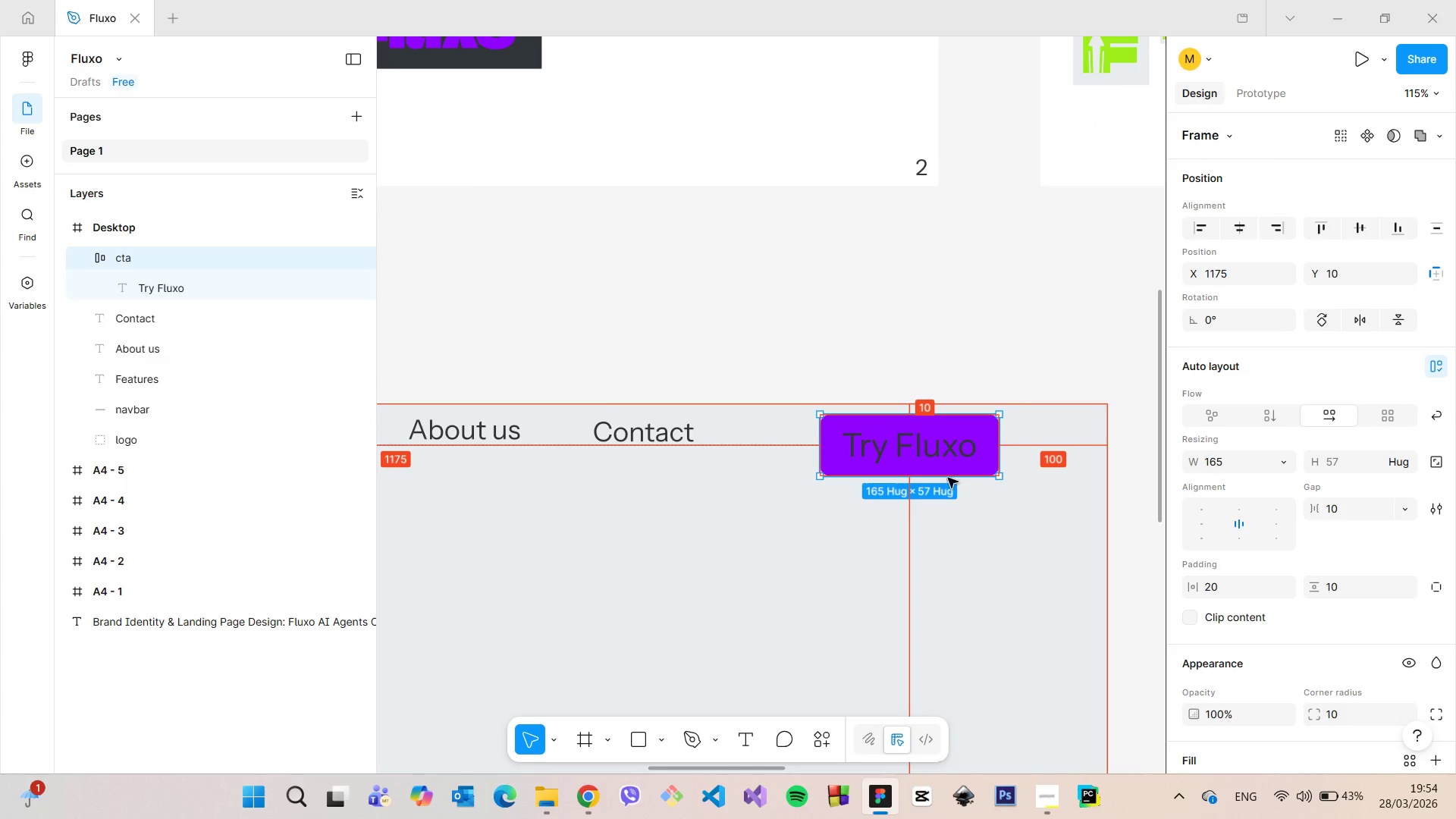 
key(Alt+AltLeft)
 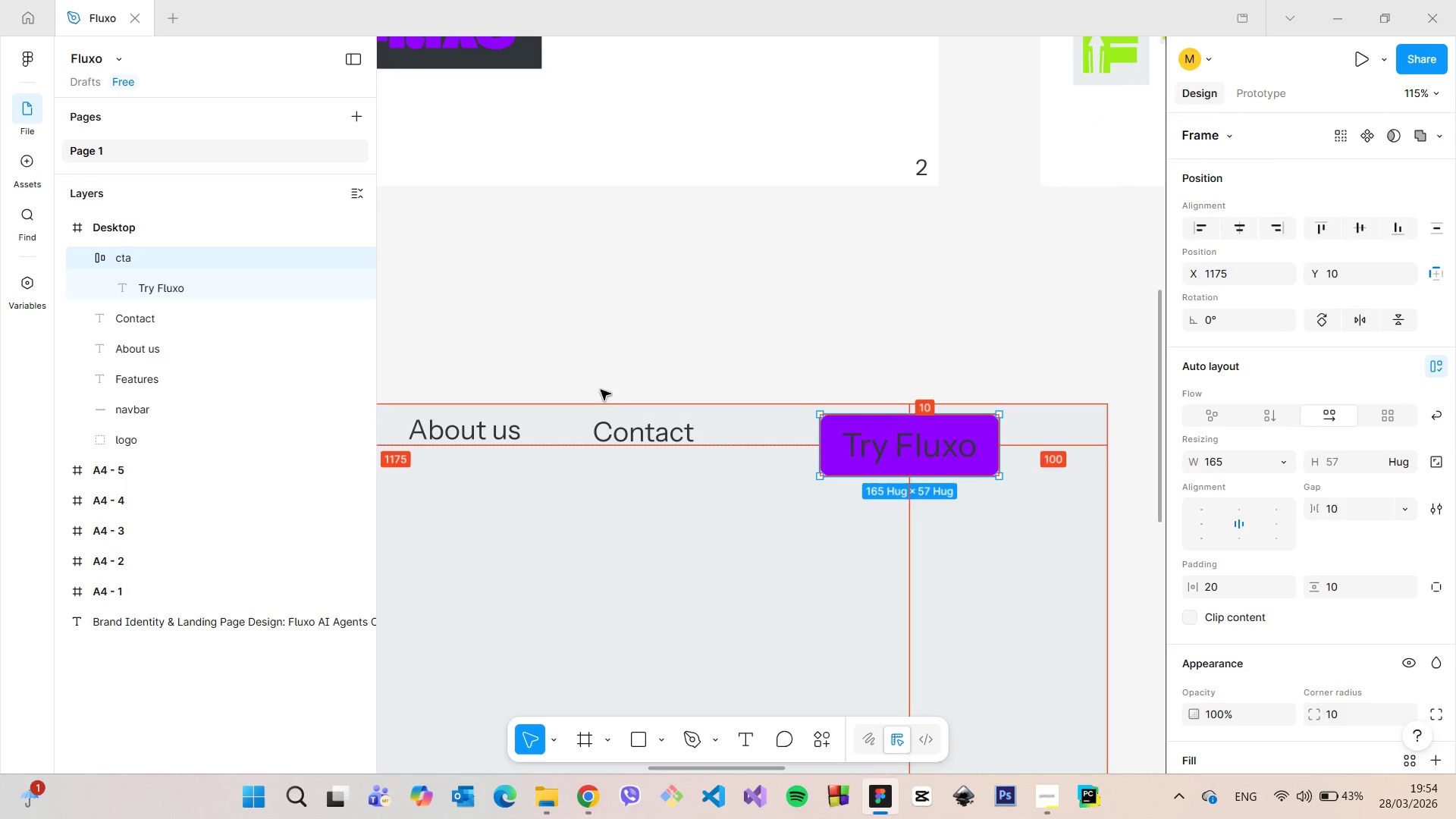 
key(Alt+AltLeft)
 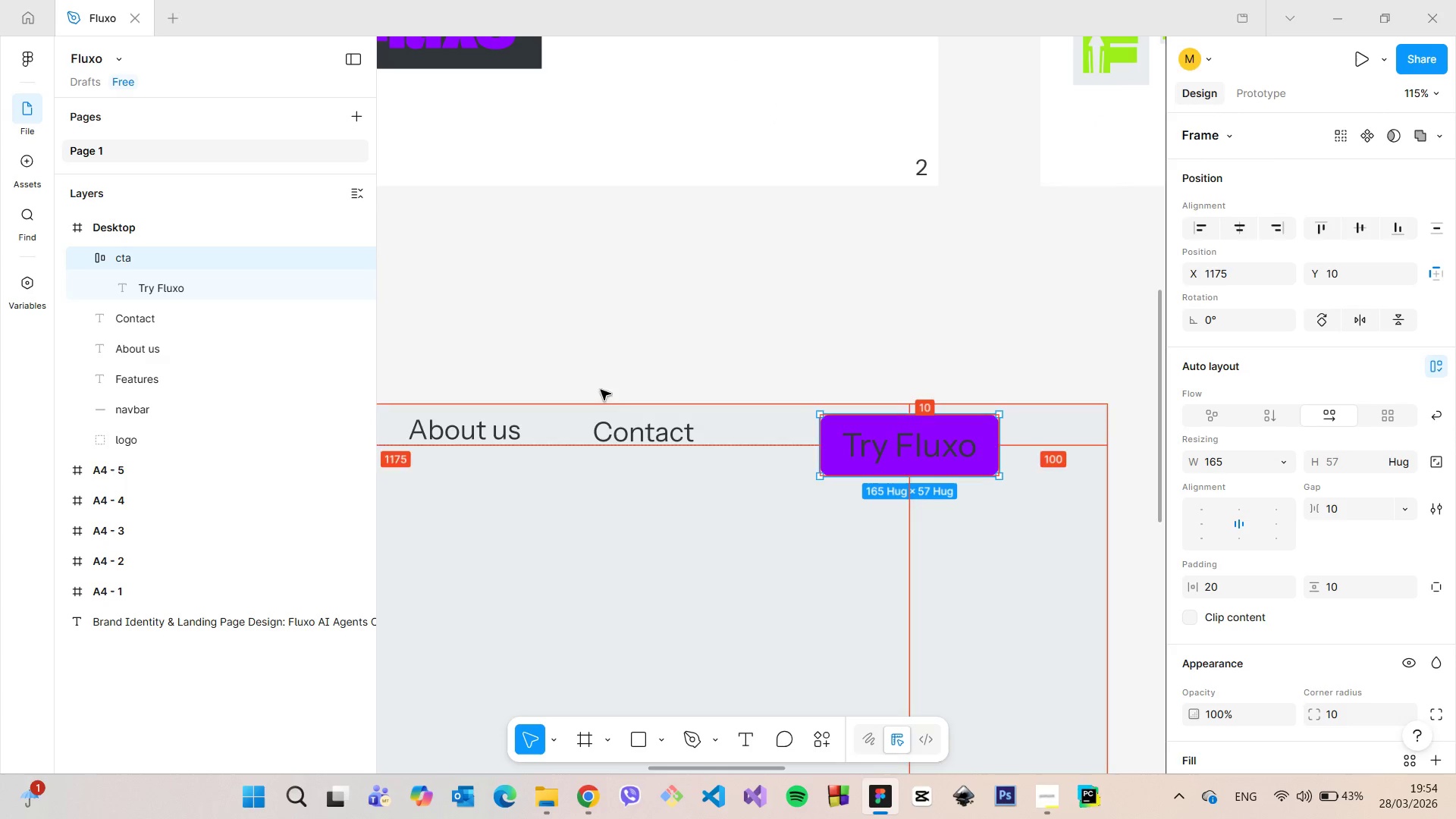 
key(Alt+AltLeft)
 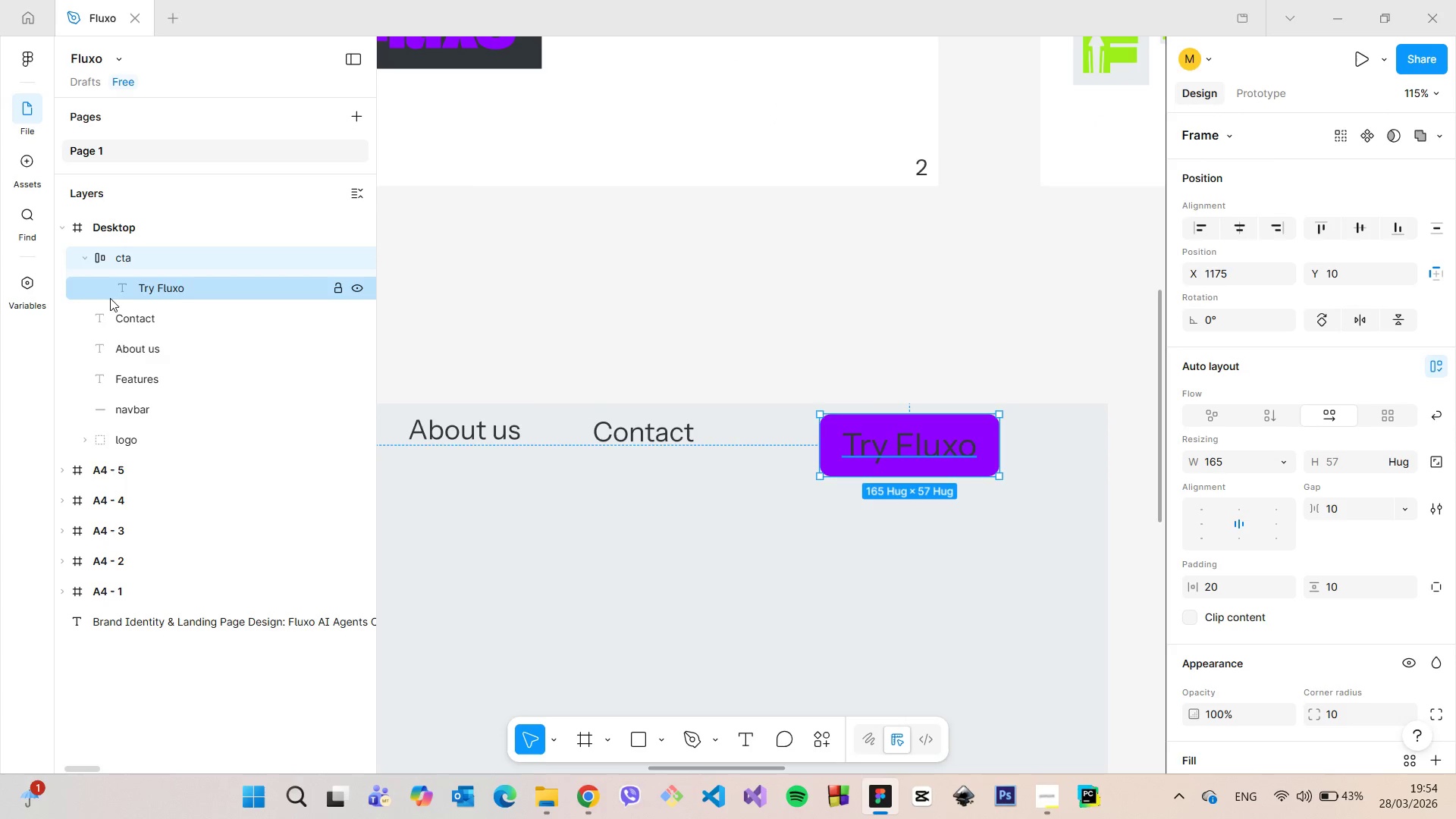 
scroll: coordinate [109, 298], scroll_direction: up, amount: 1.0
 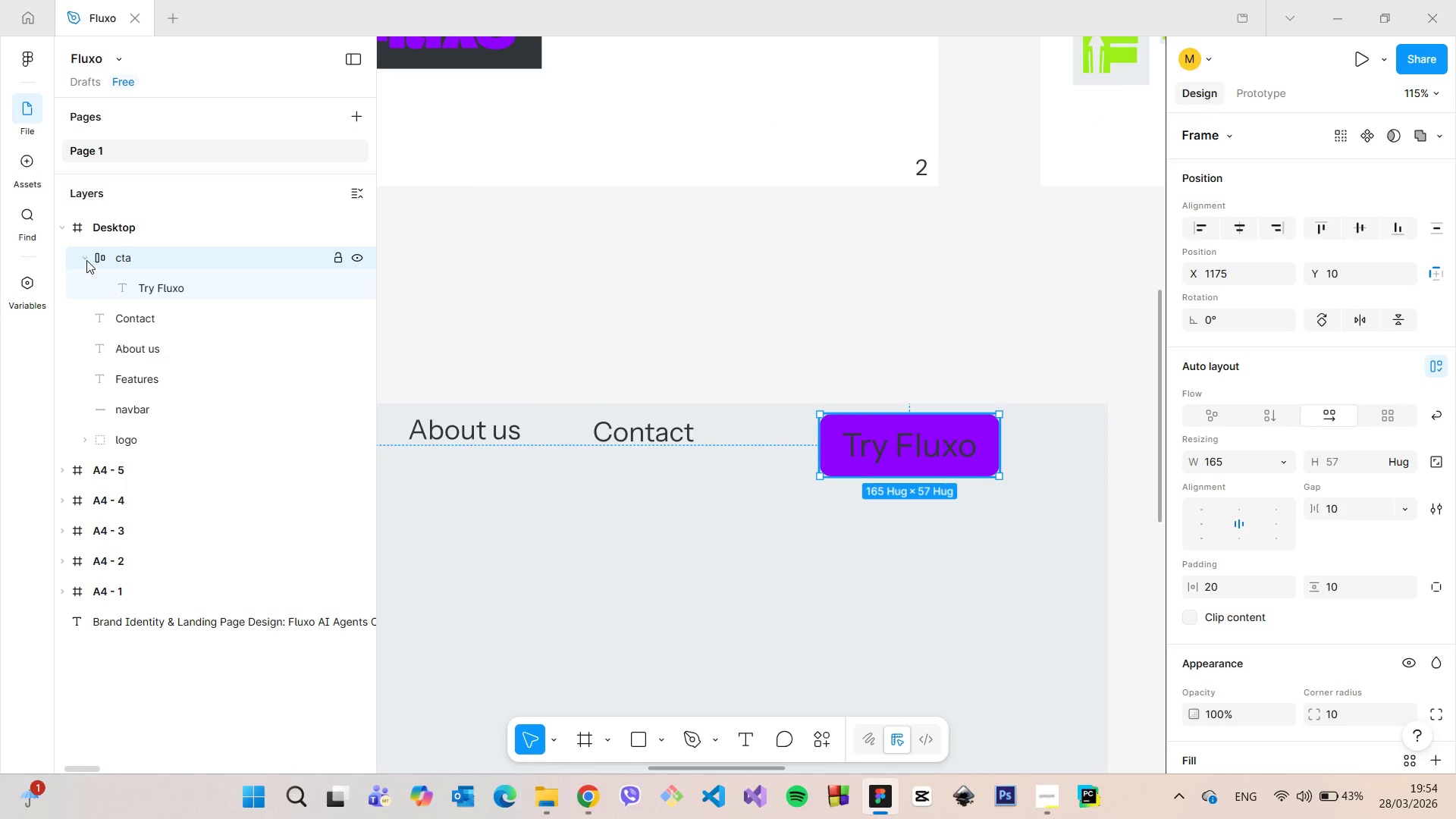 
left_click([86, 260])
 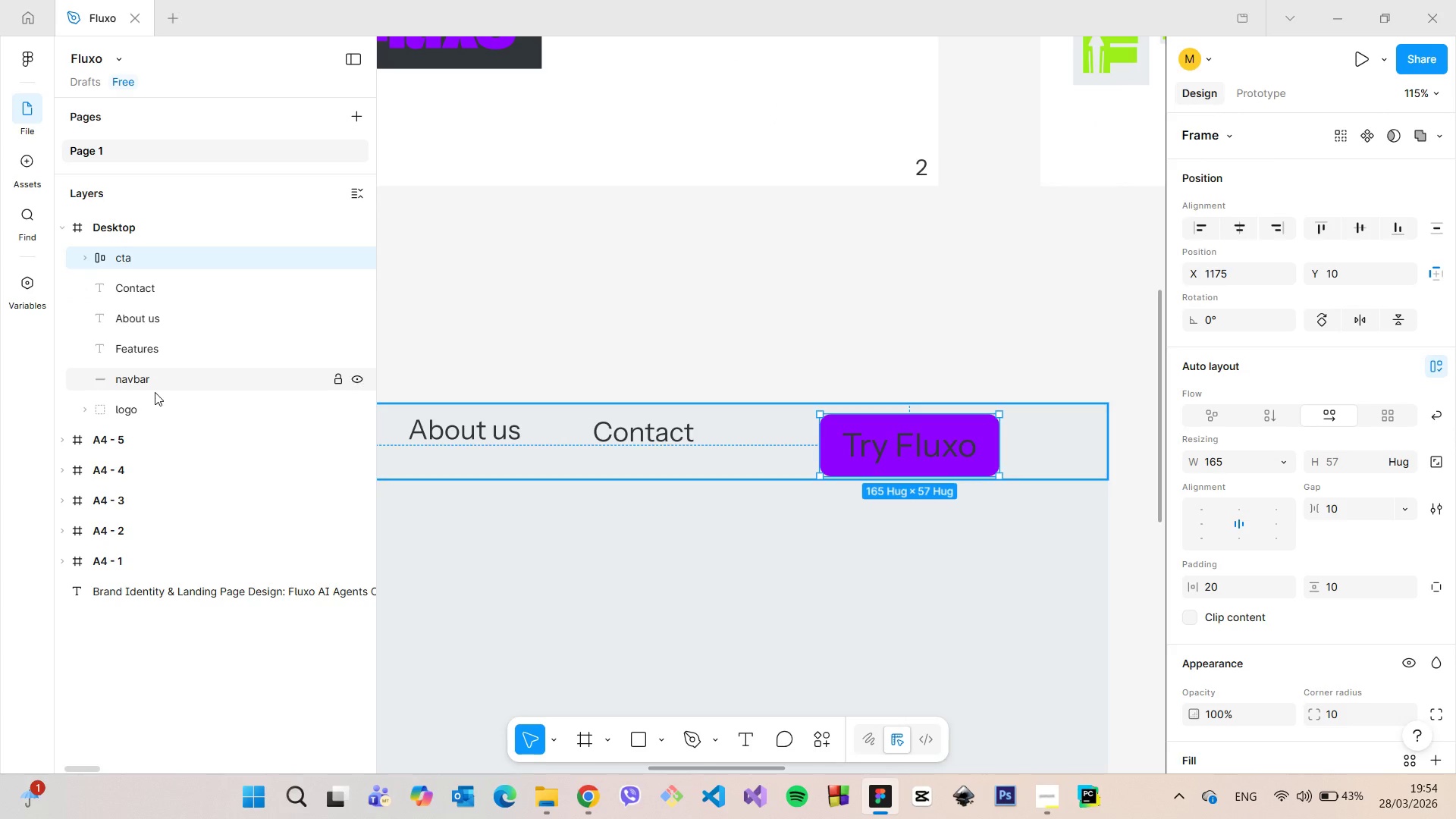 
left_click_drag(start_coordinate=[913, 459], to_coordinate=[913, 451])
 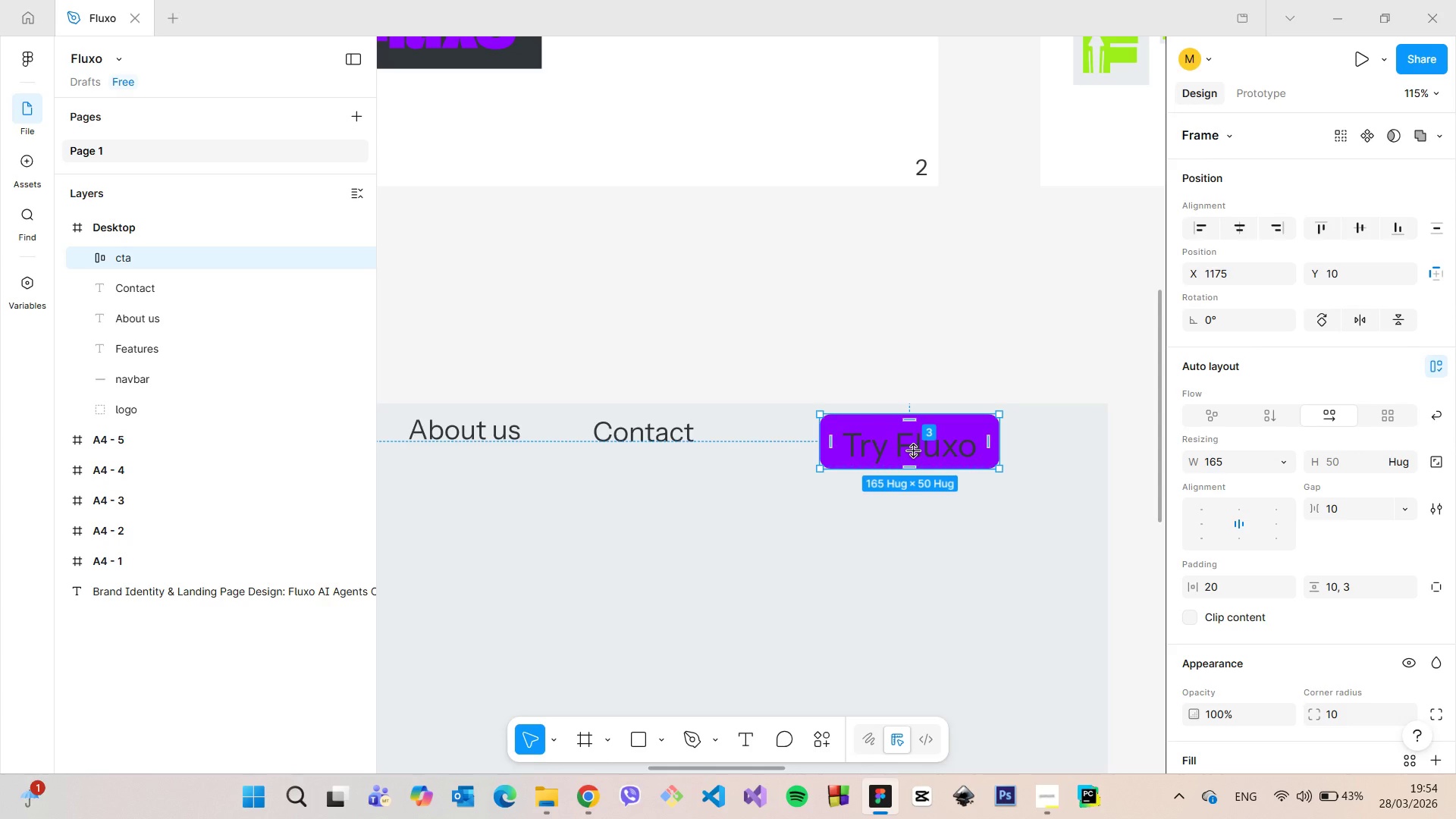 
key(Control+Z)
 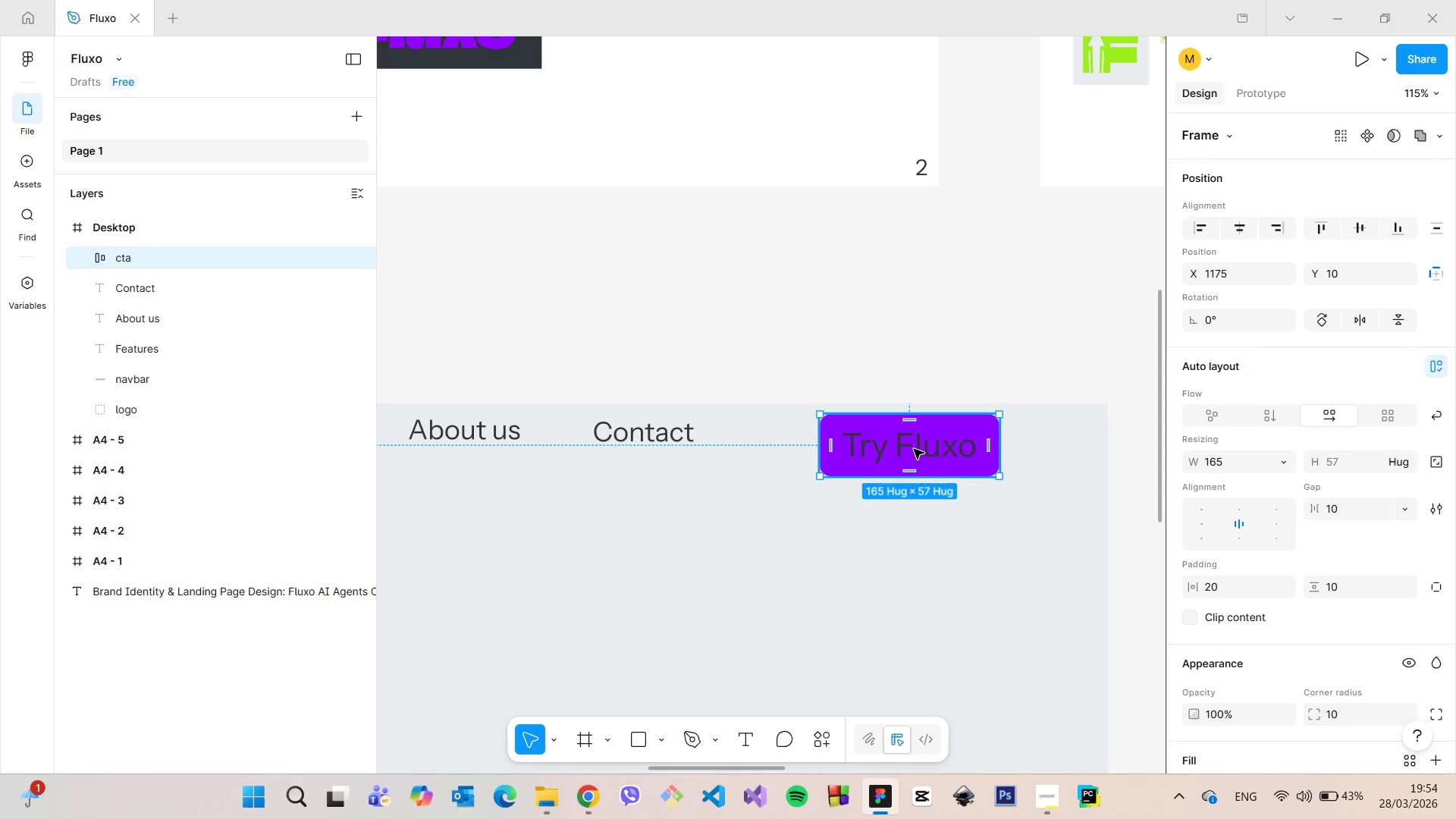 
left_click_drag(start_coordinate=[914, 449], to_coordinate=[912, 444])
 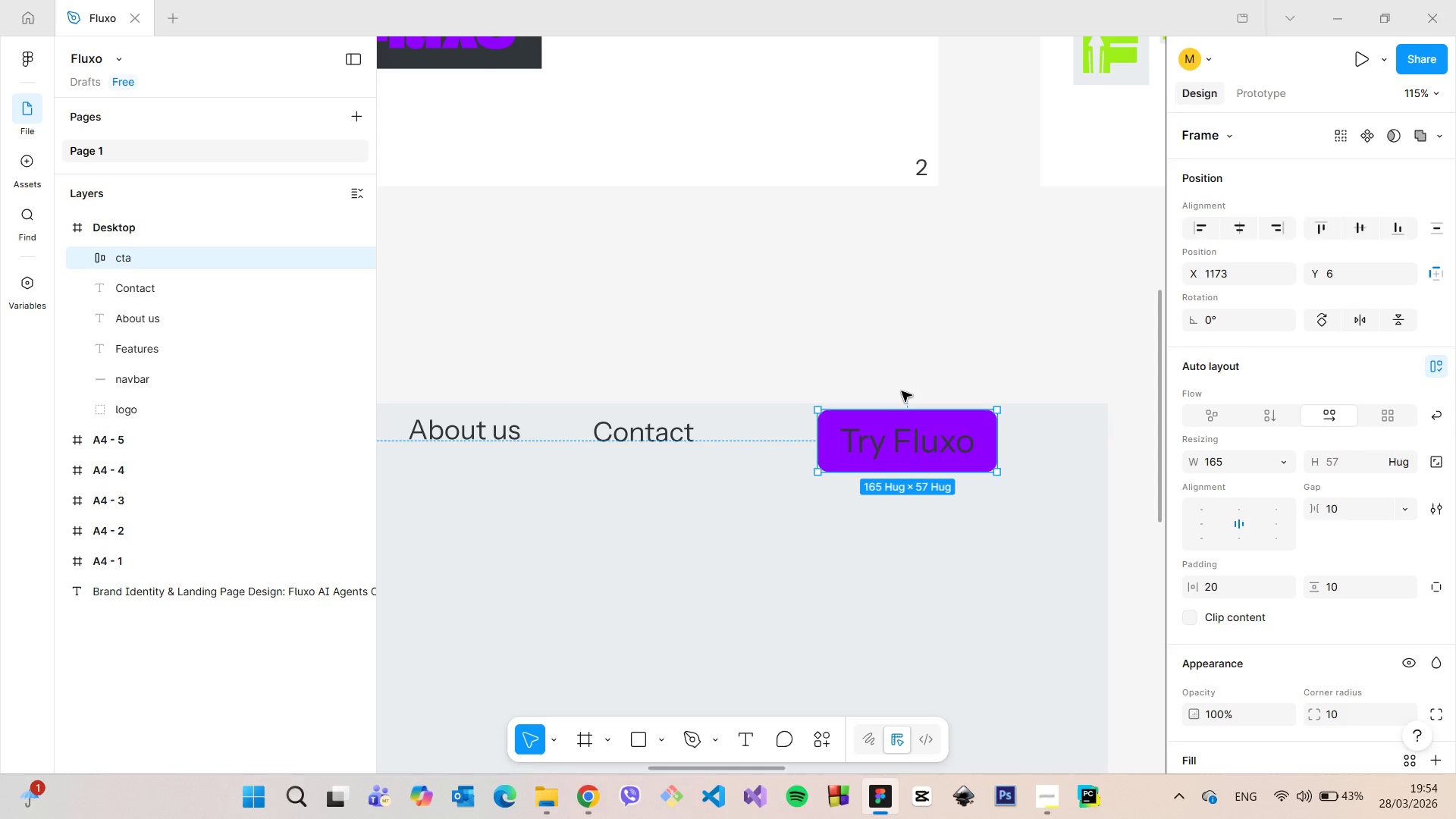 
hold_key(key=AltLeft, duration=1.51)
 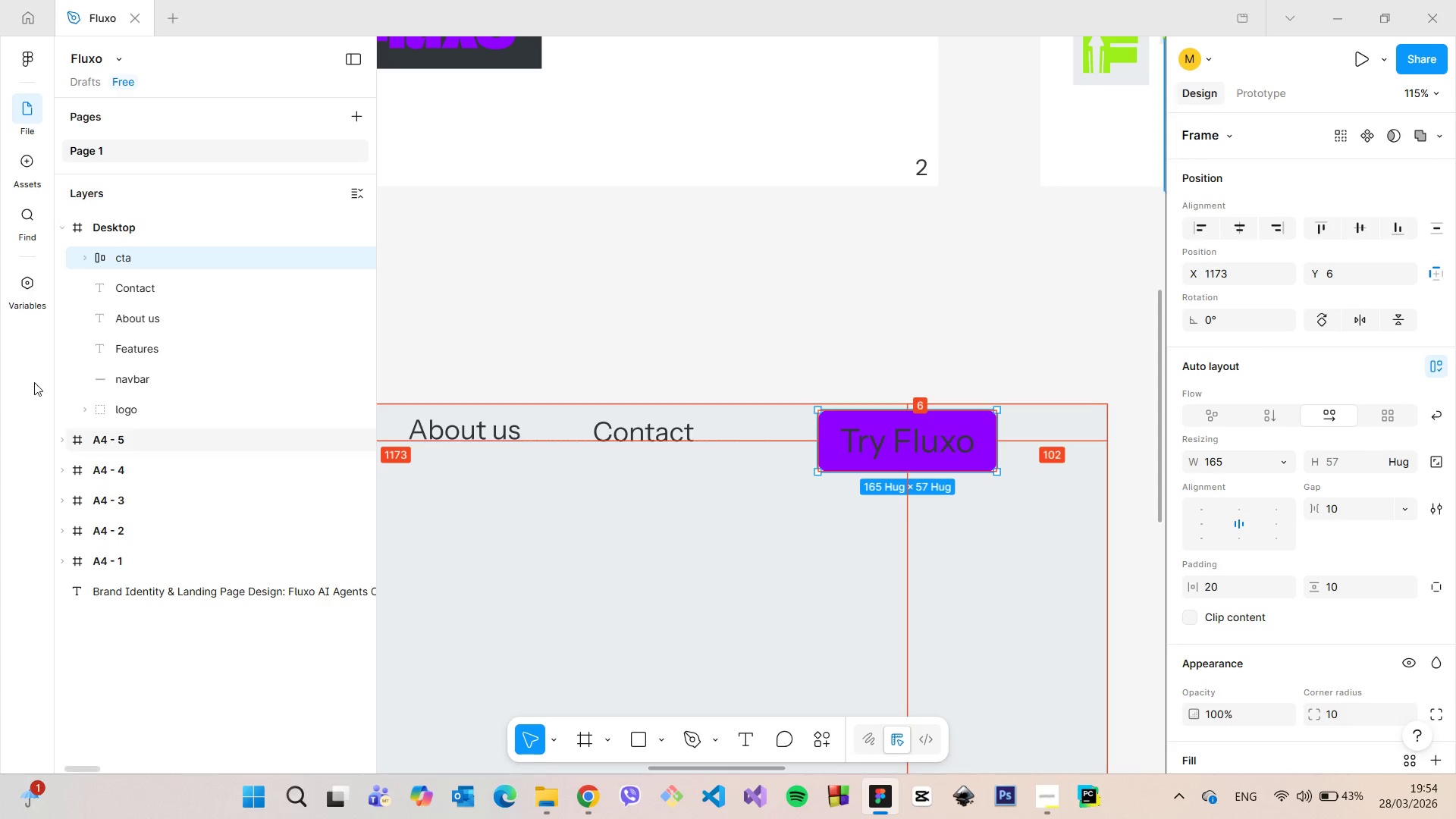 
hold_key(key=AltLeft, duration=1.5)
 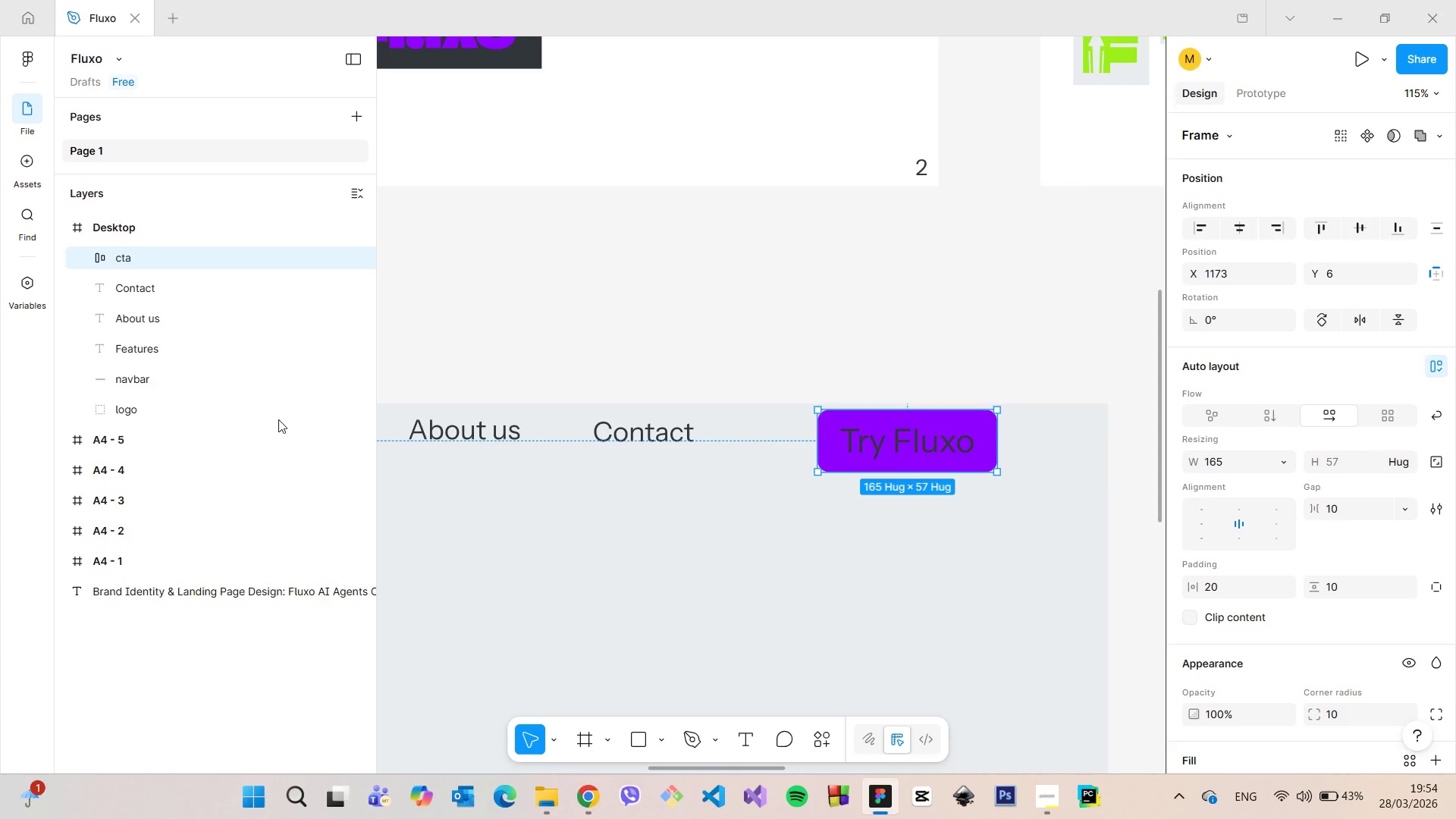 
hold_key(key=AltLeft, duration=0.48)
 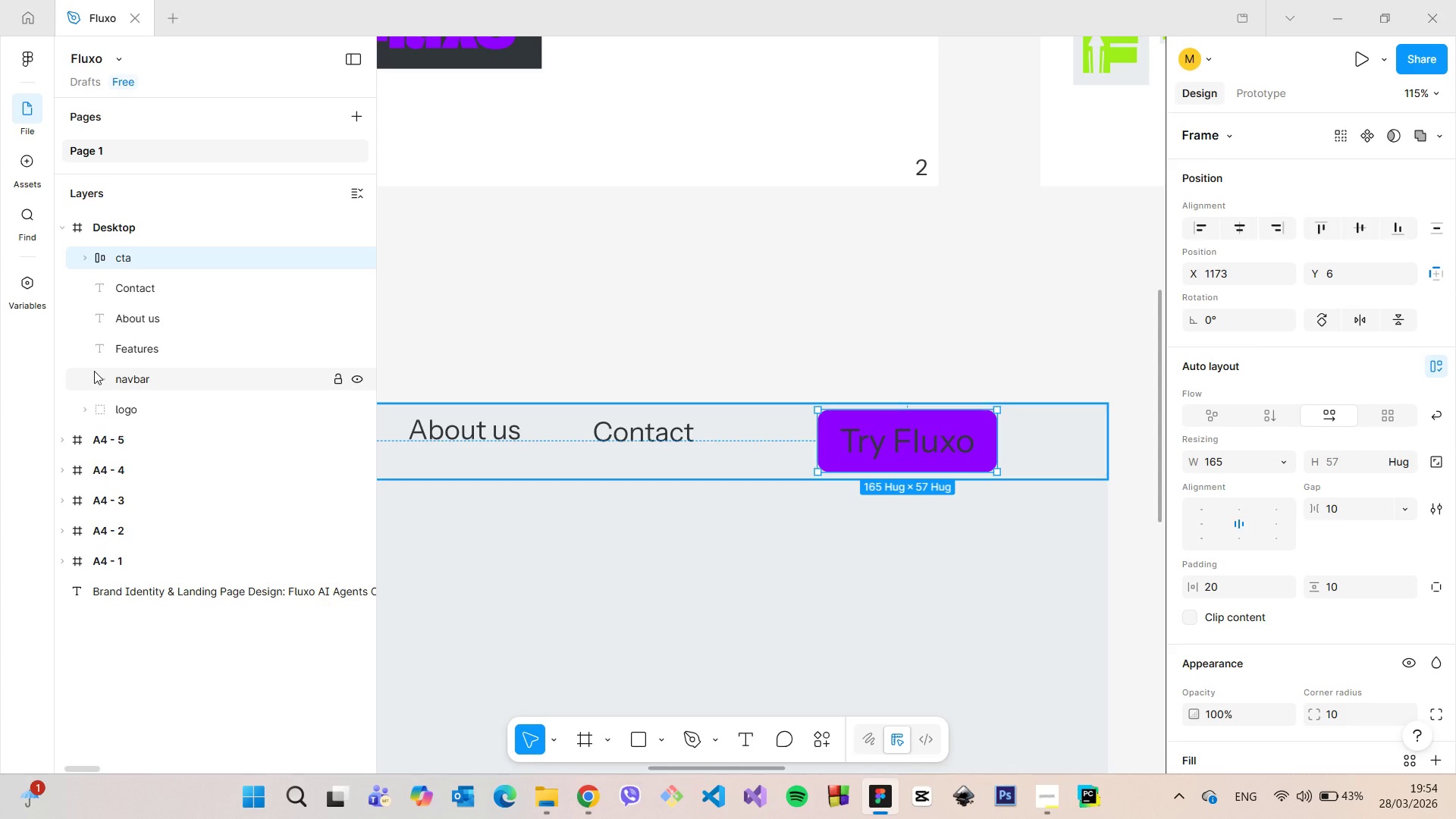 
left_click([94, 371])
 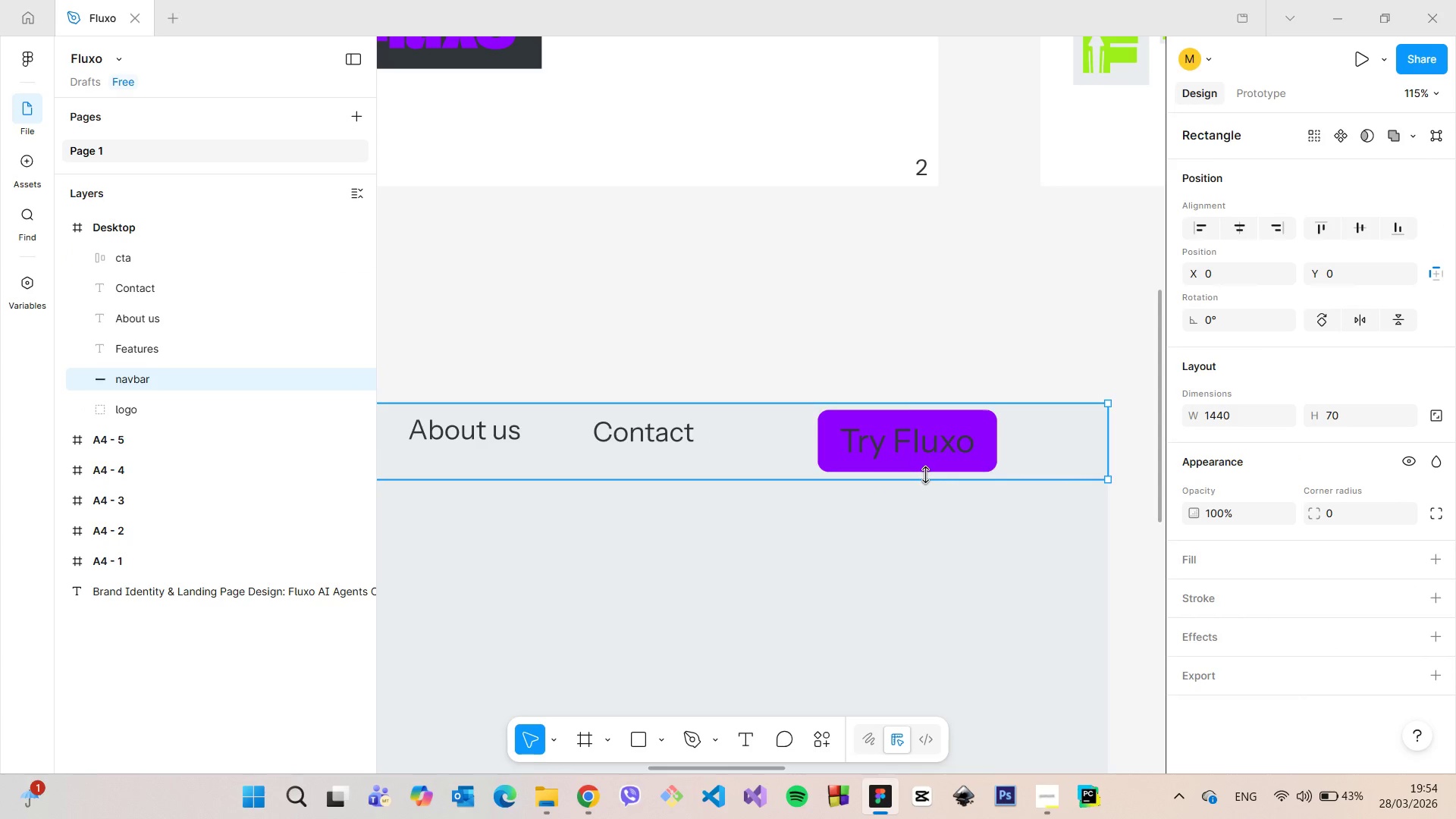 
hold_key(key=AltLeft, duration=0.75)
 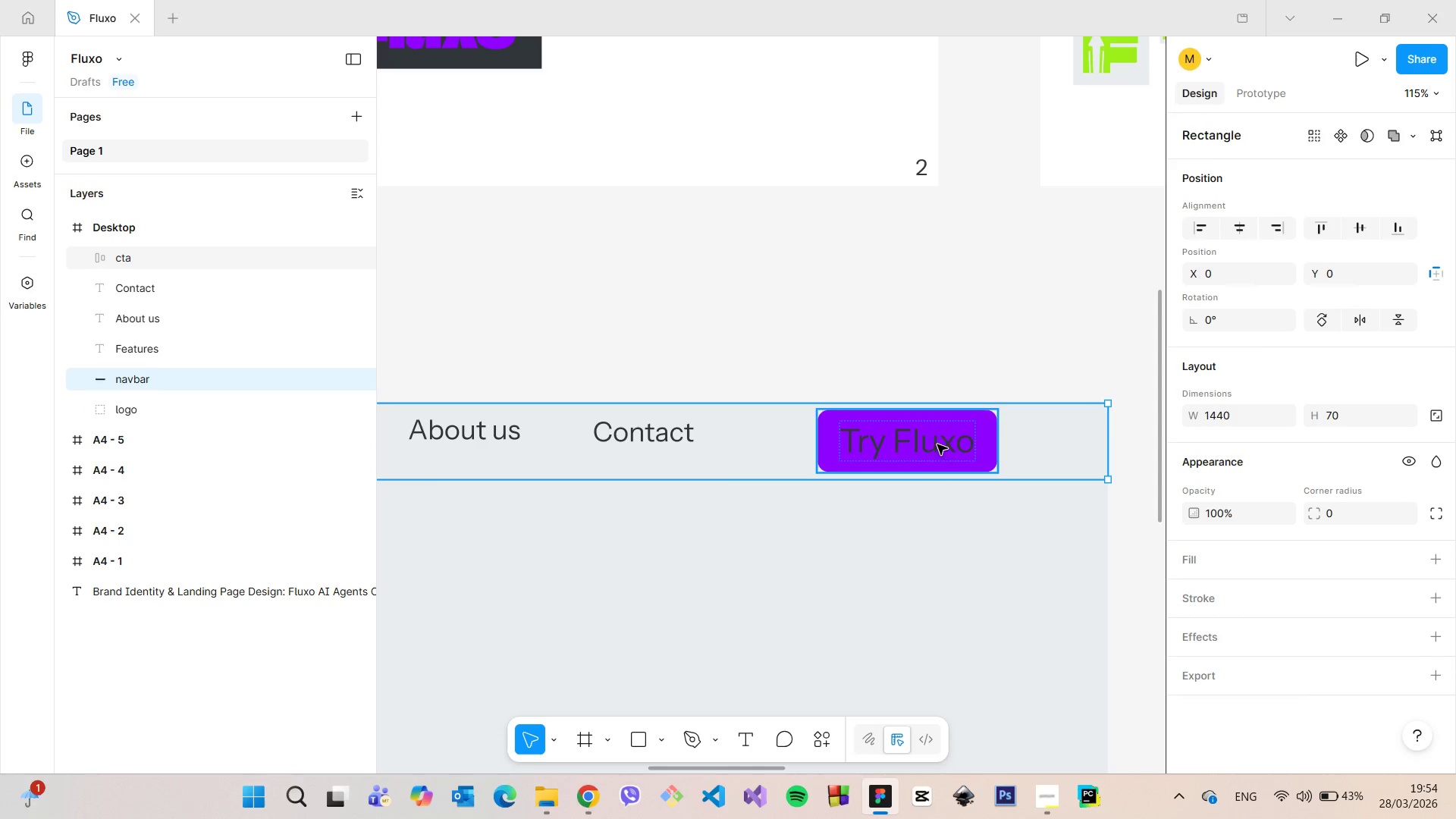 
left_click([933, 444])
 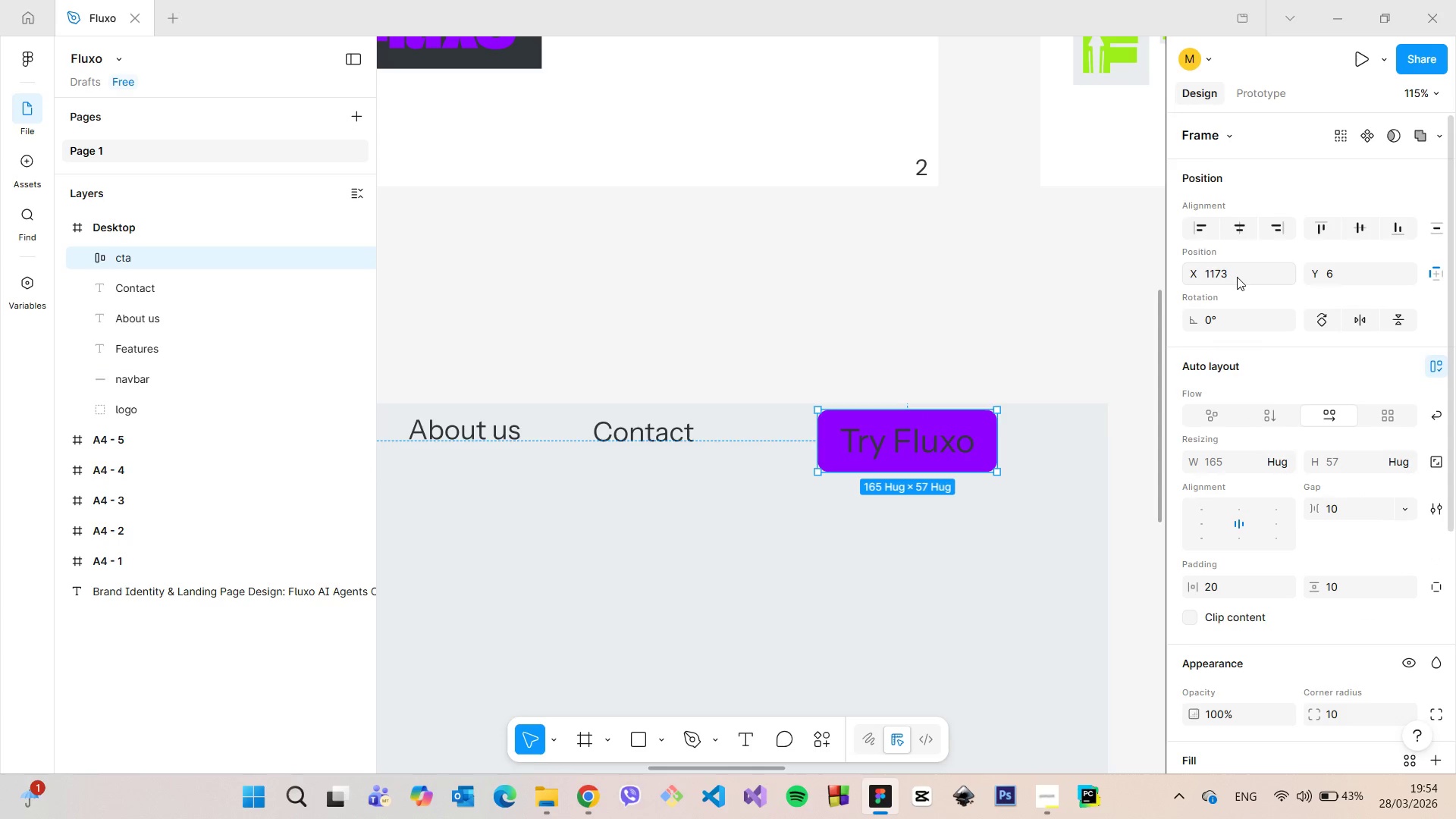 
left_click([1237, 277])
 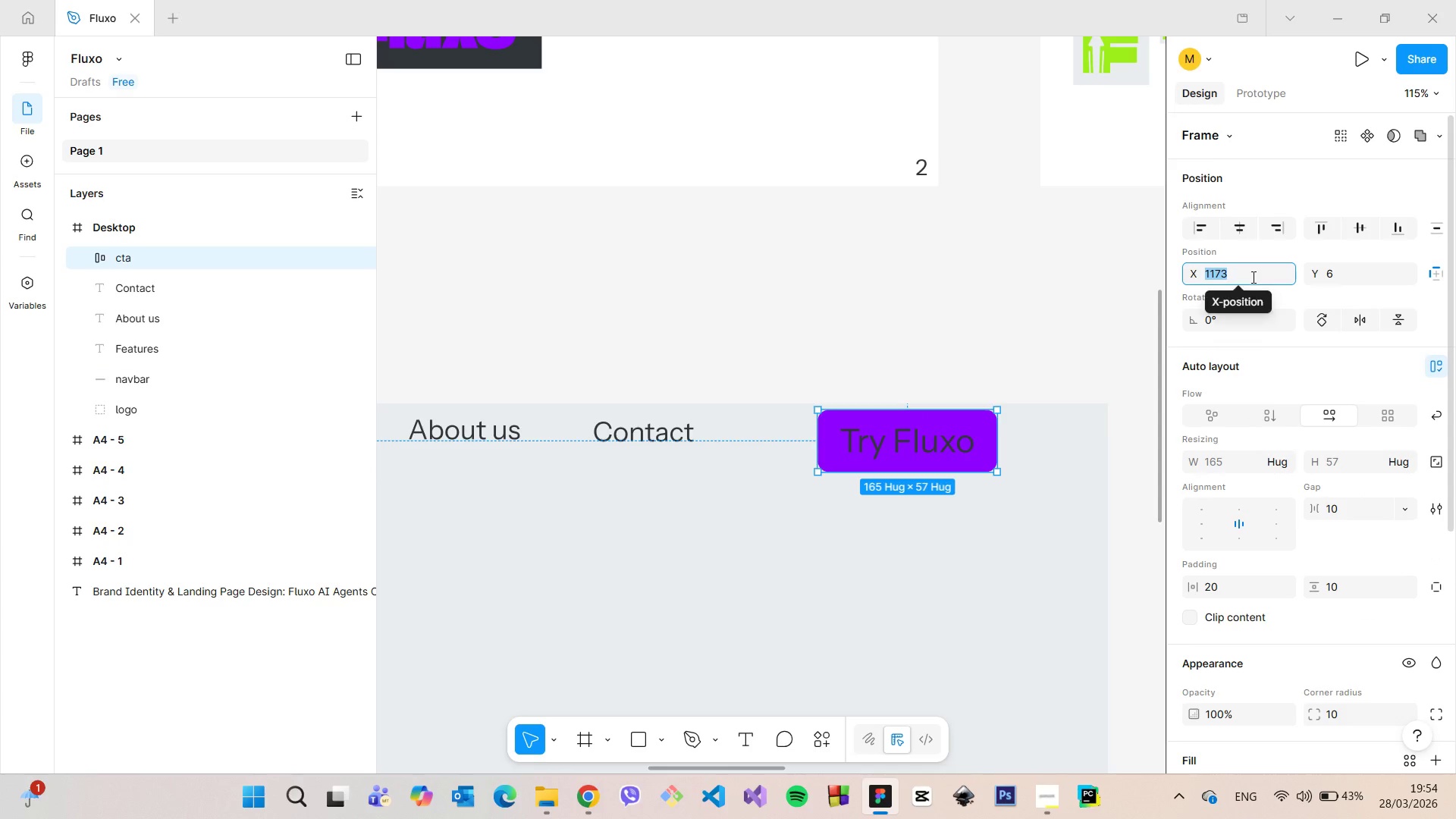 
key(ArrowUp)
 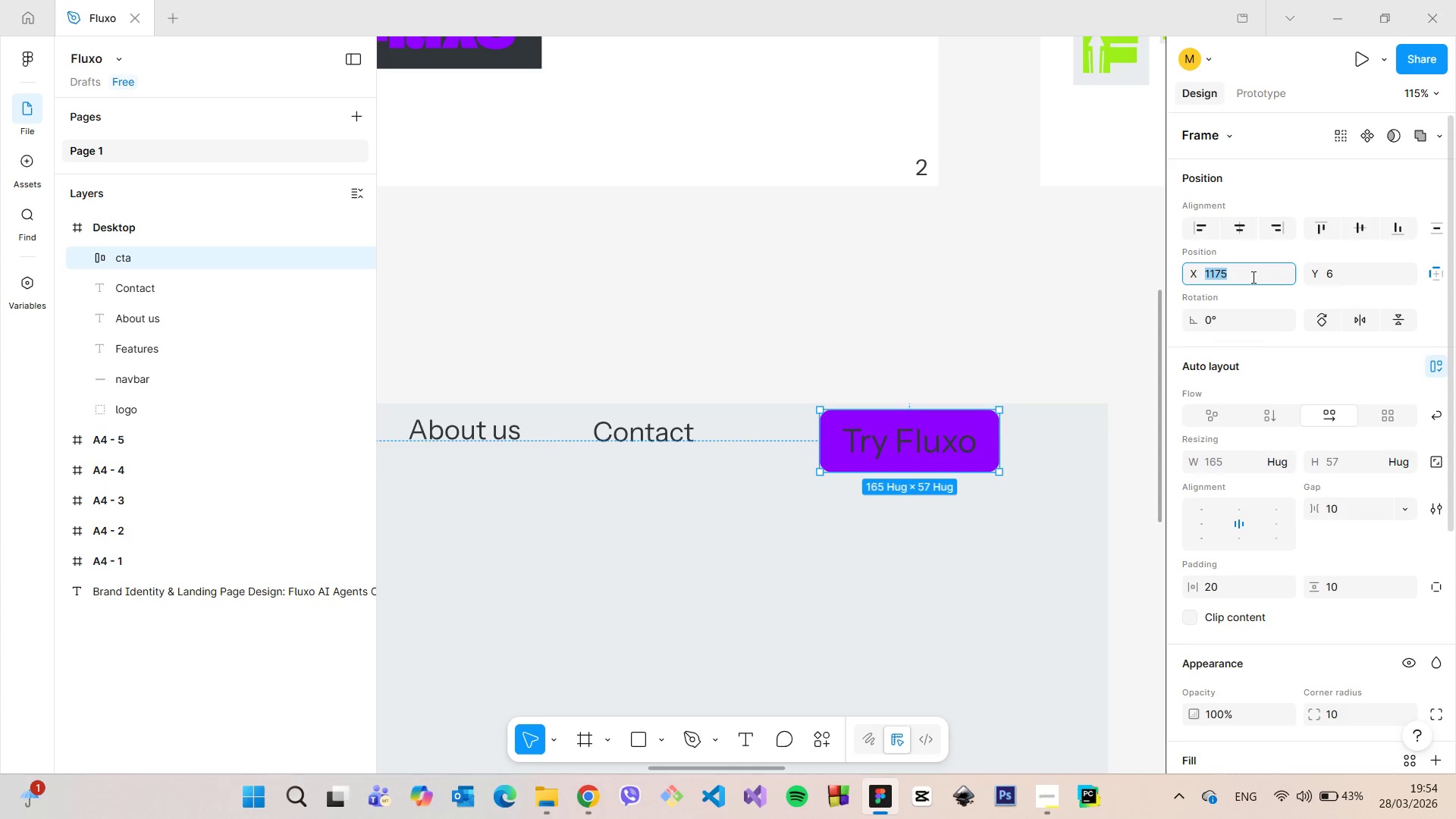 
key(ArrowUp)
 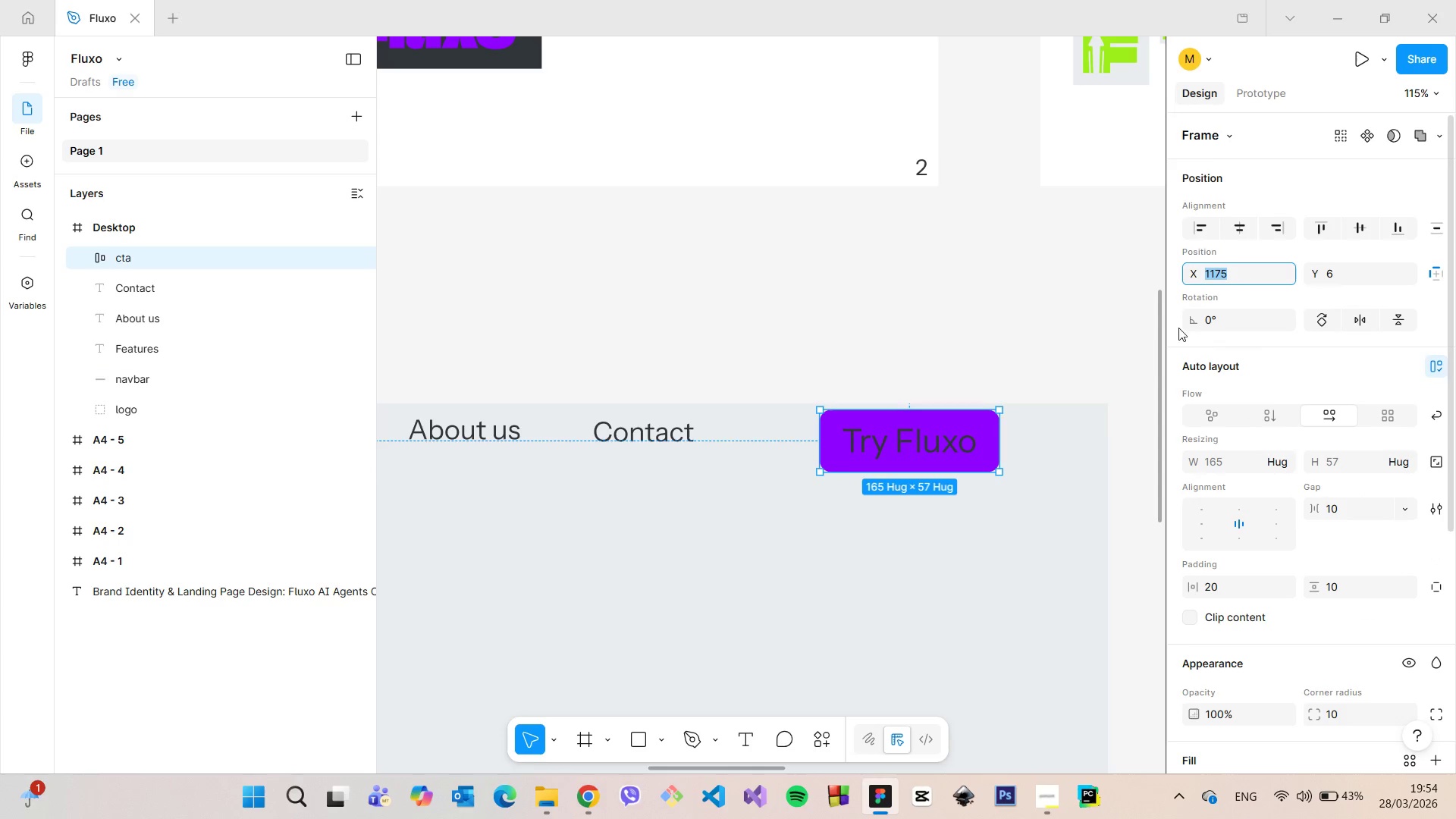 
hold_key(key=AltLeft, duration=1.52)
 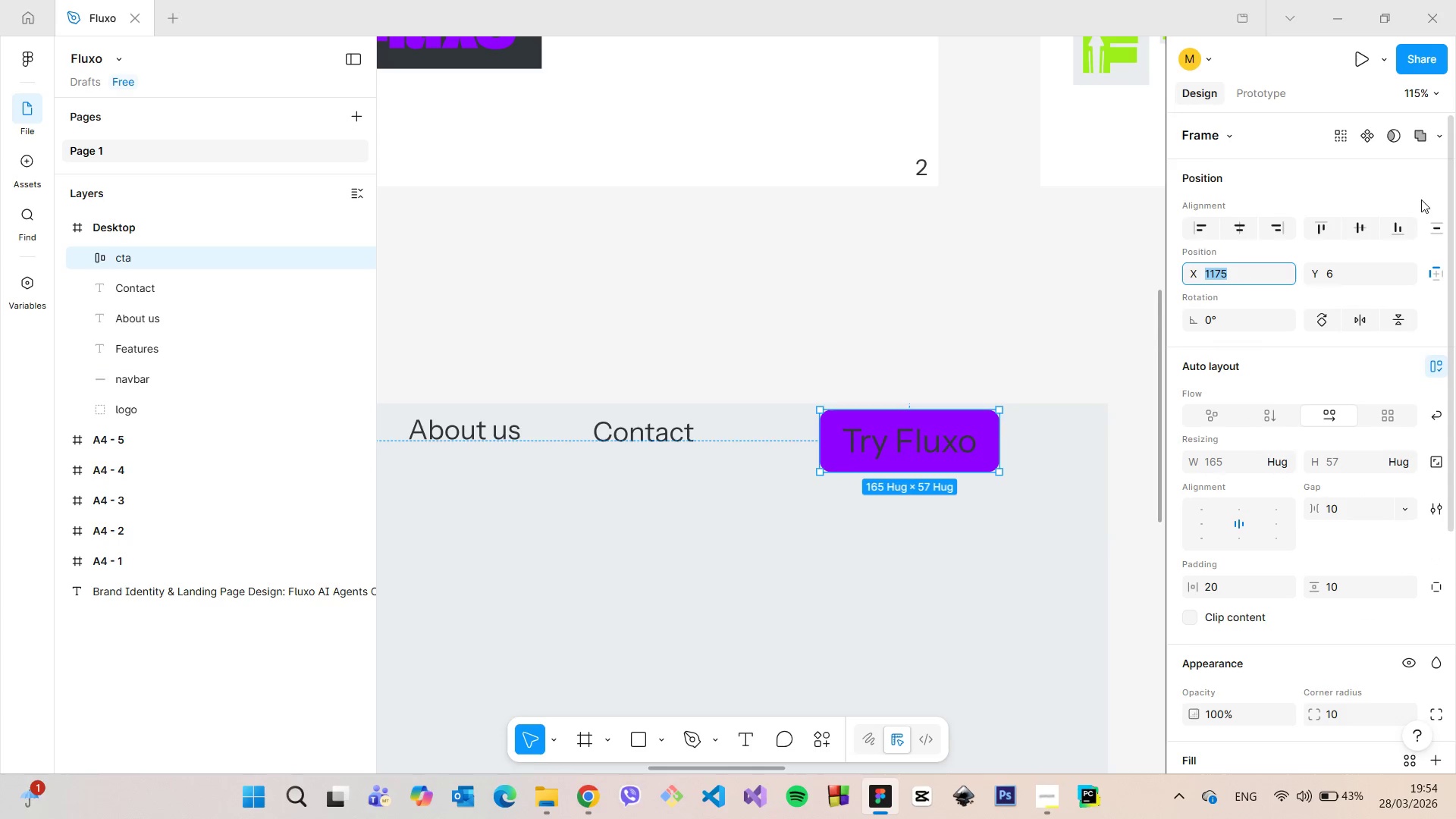 
hold_key(key=AltLeft, duration=0.38)
 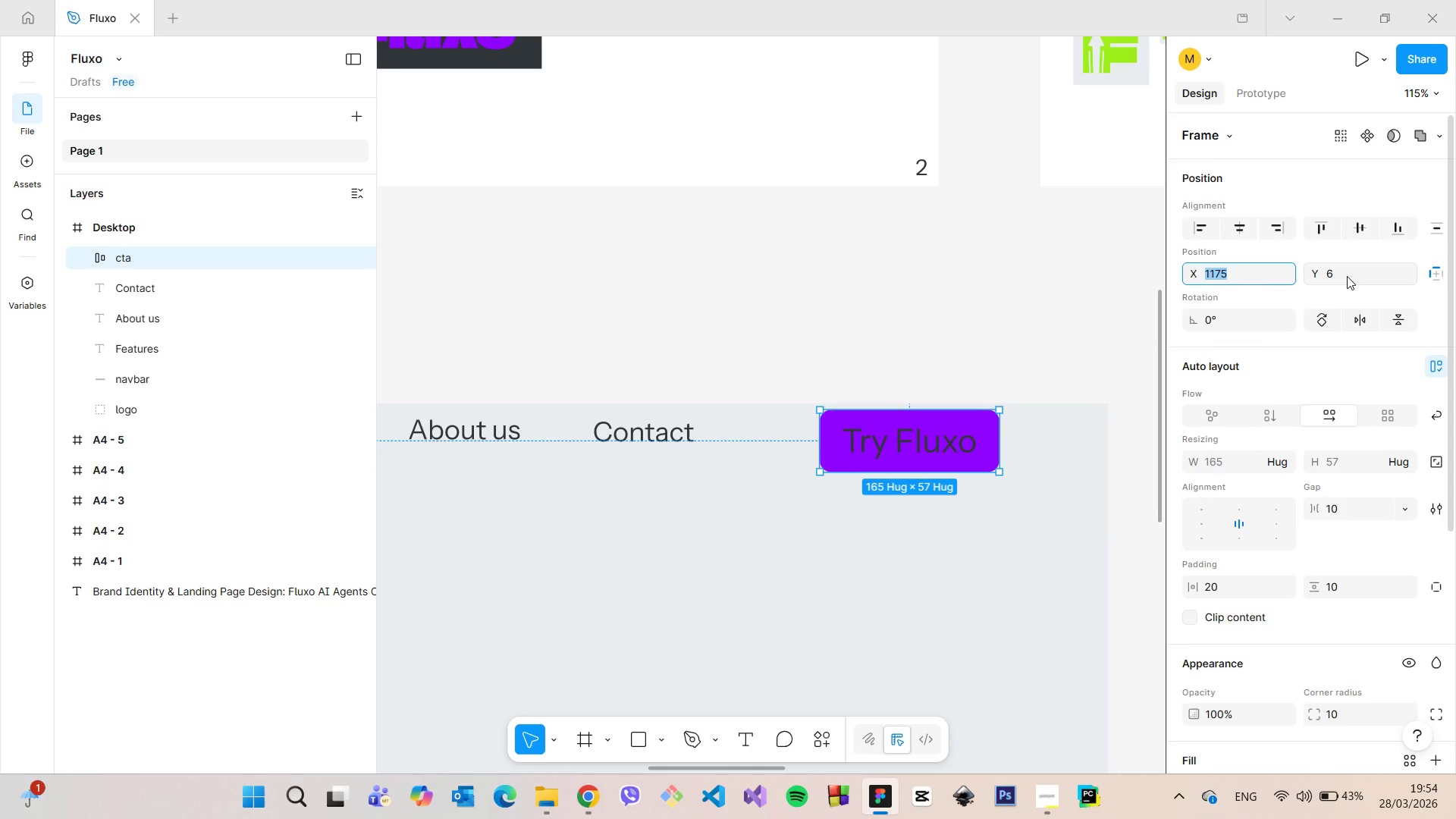 
left_click([1347, 276])
 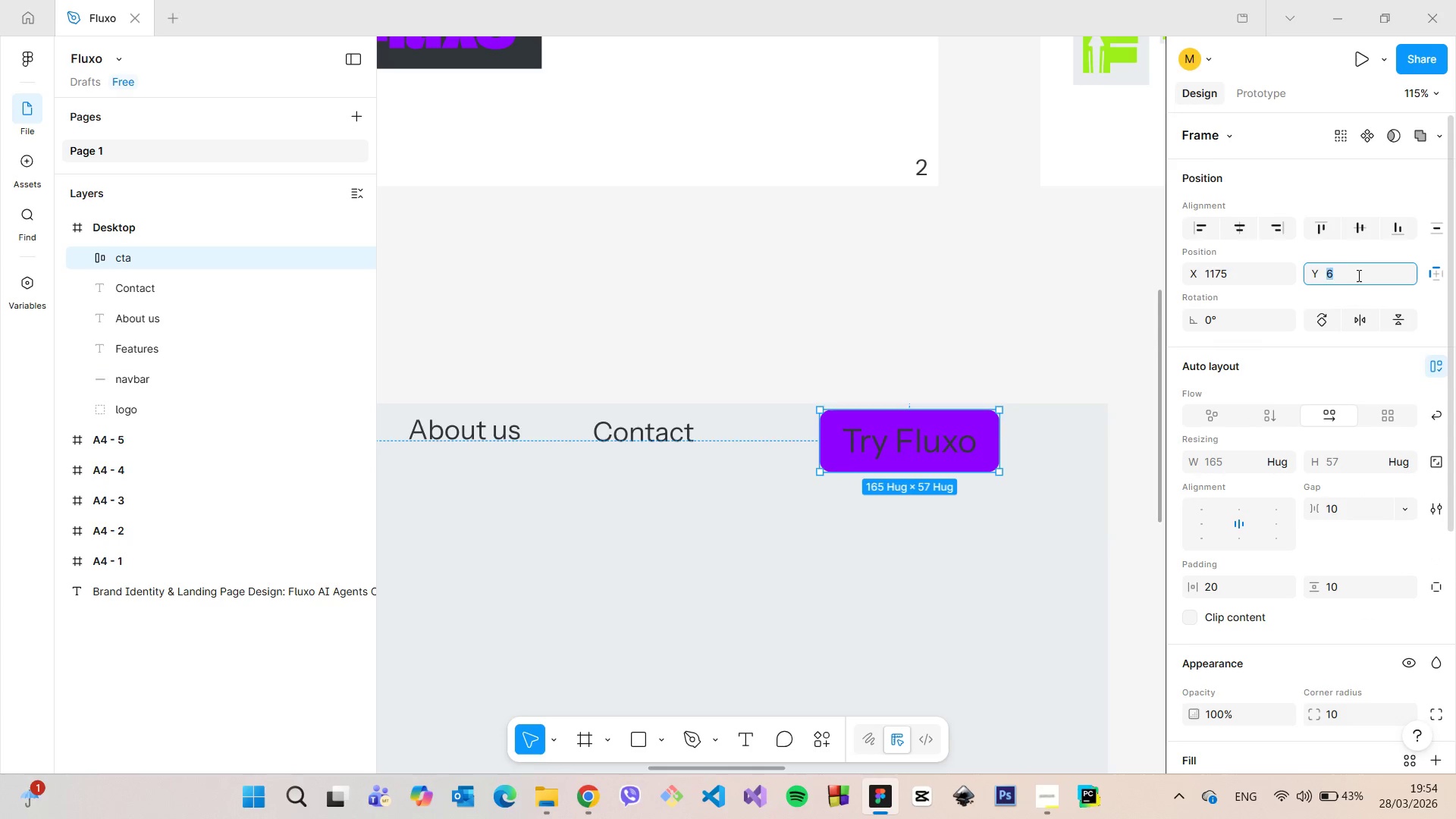 
left_click([1357, 275])
 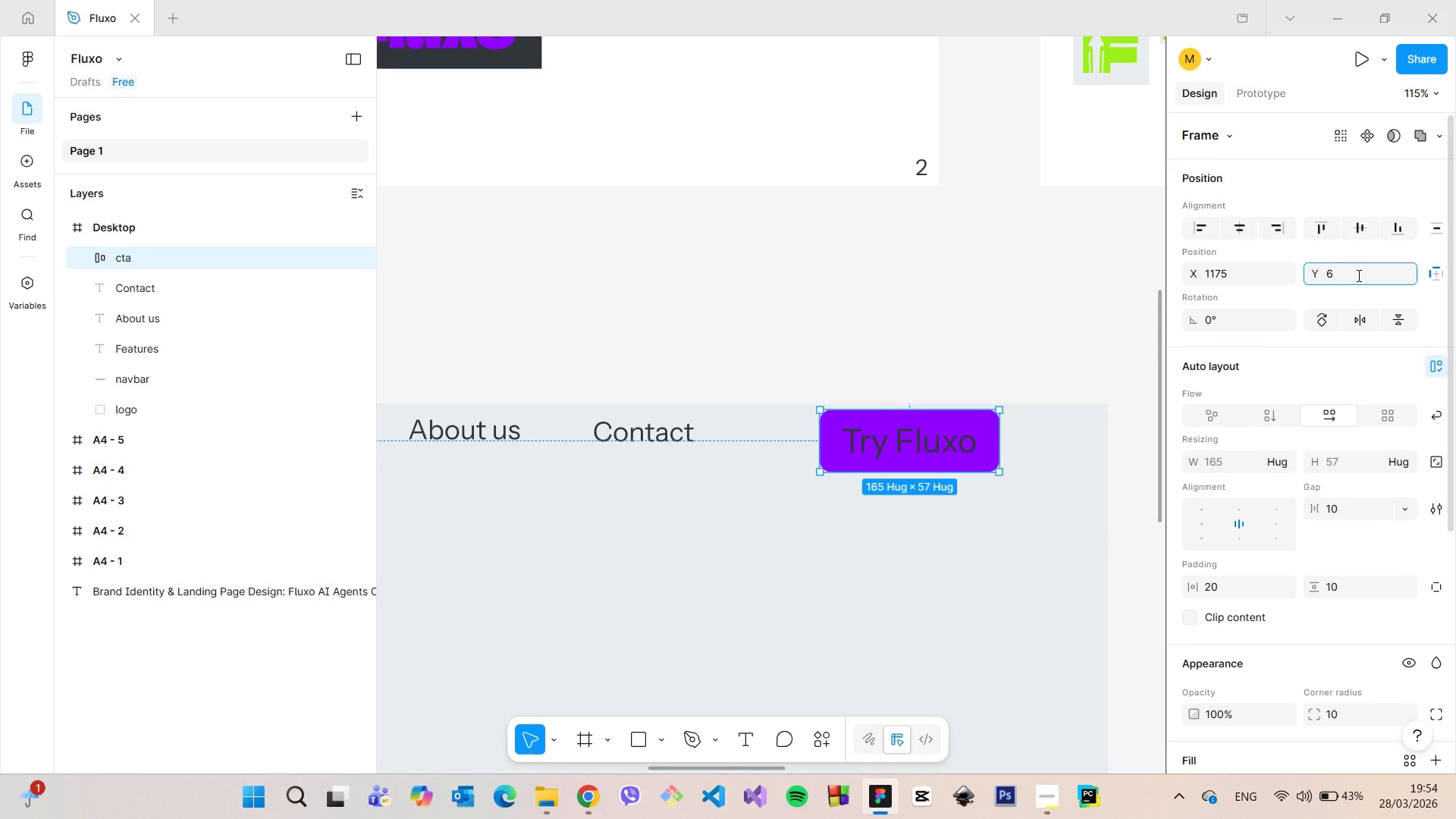 
key(Period)
 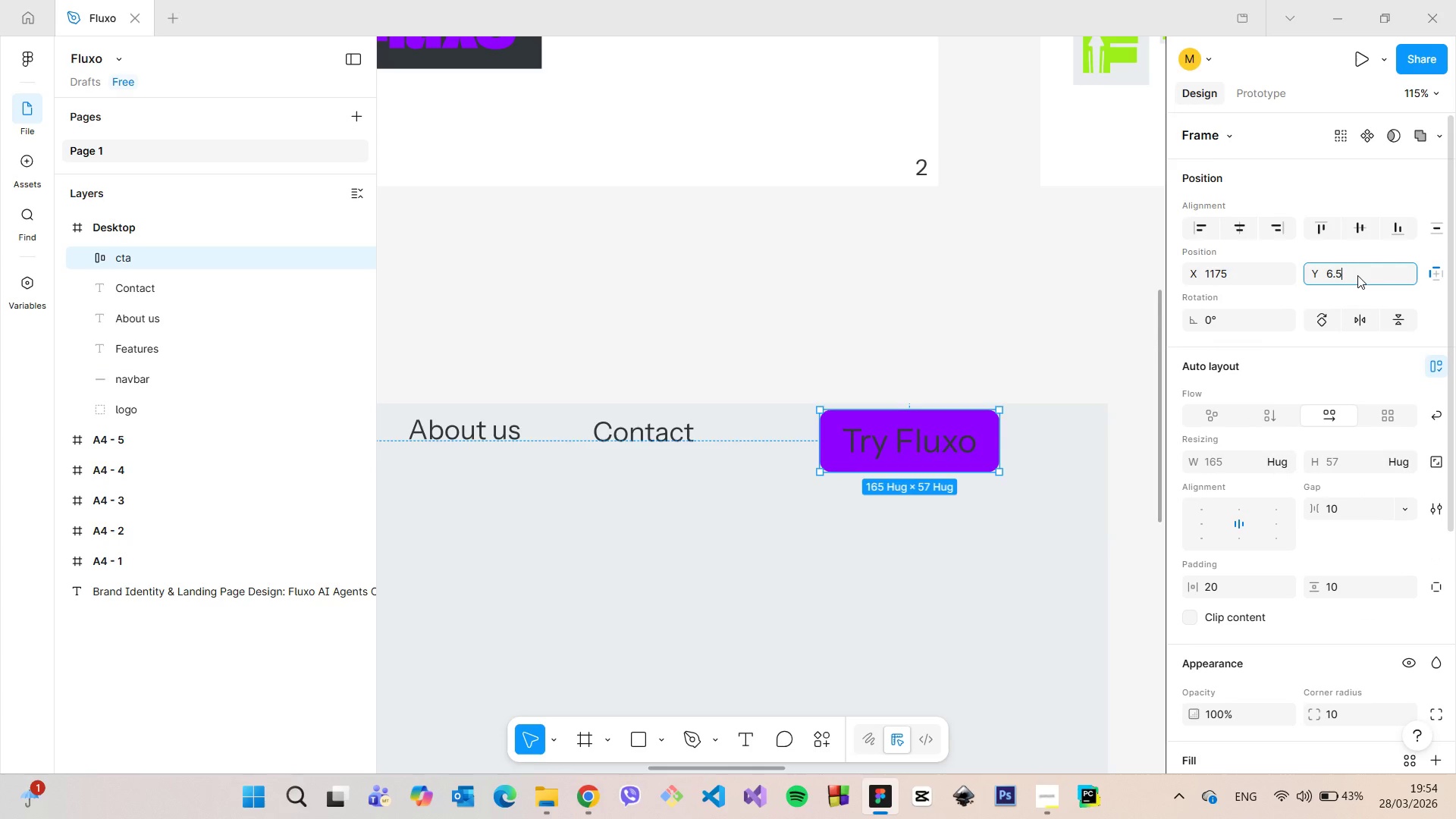 
key(5)
 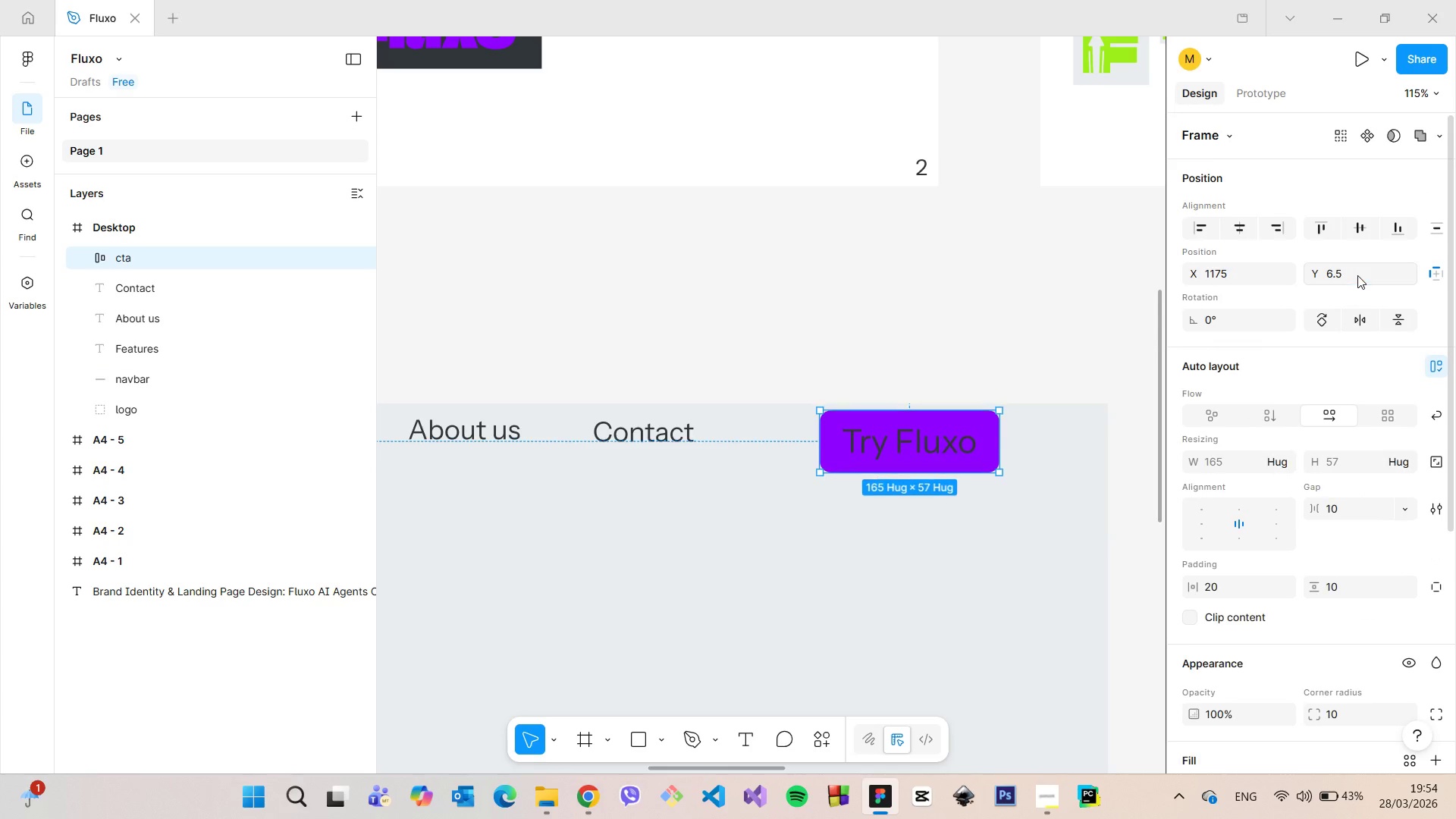 
key(Enter)
 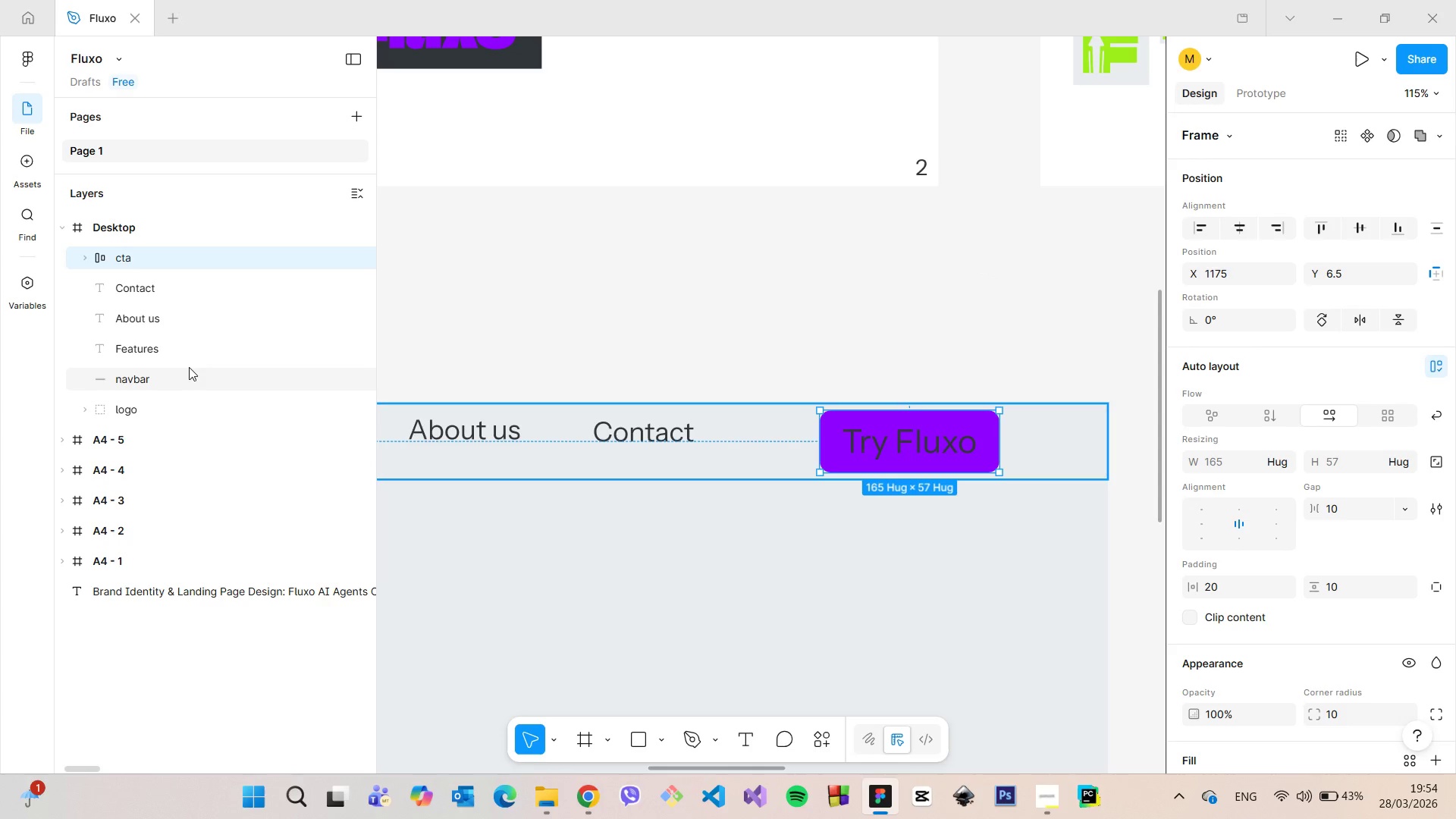 
left_click([184, 370])
 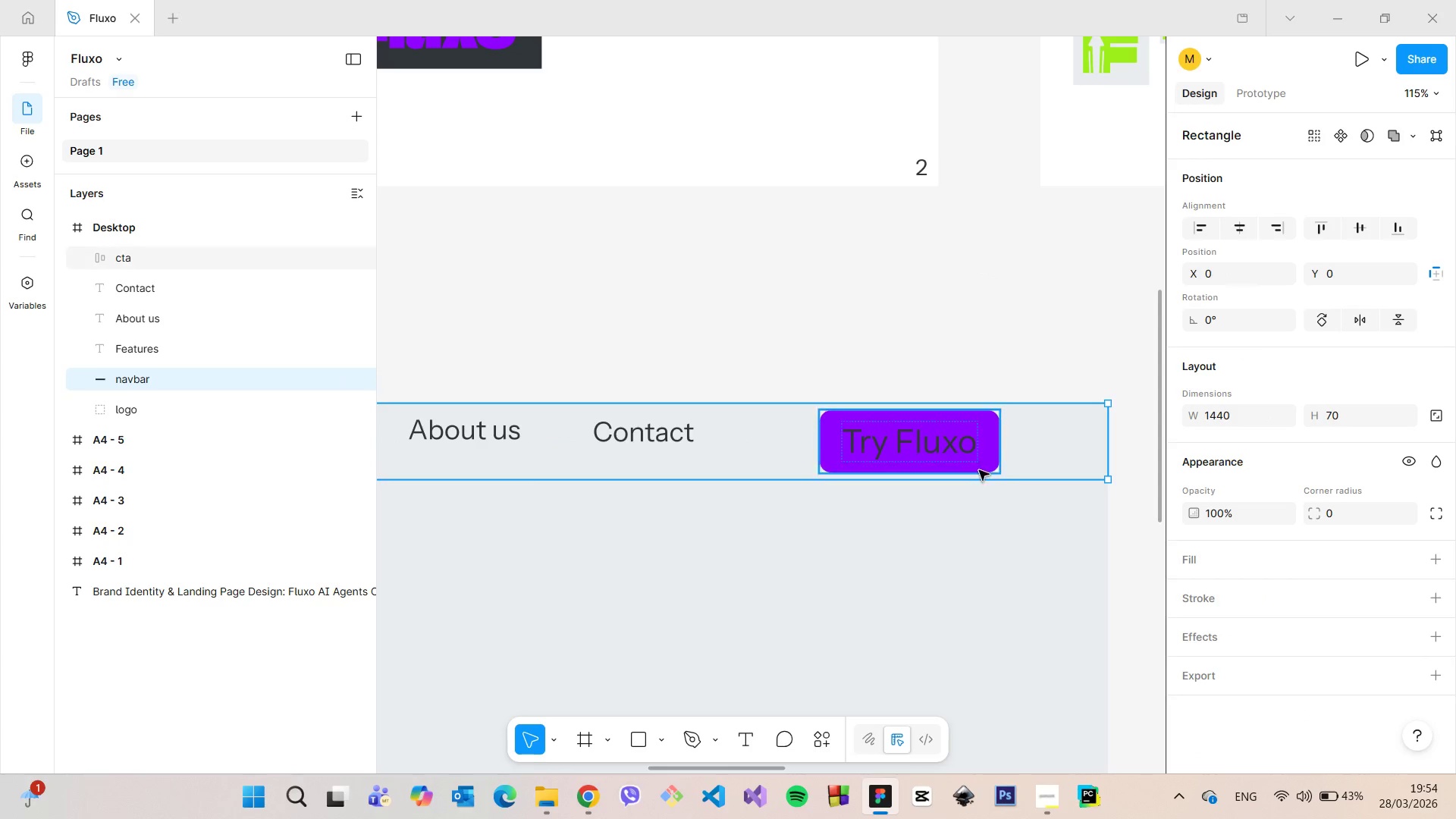 
hold_key(key=AltLeft, duration=1.39)
 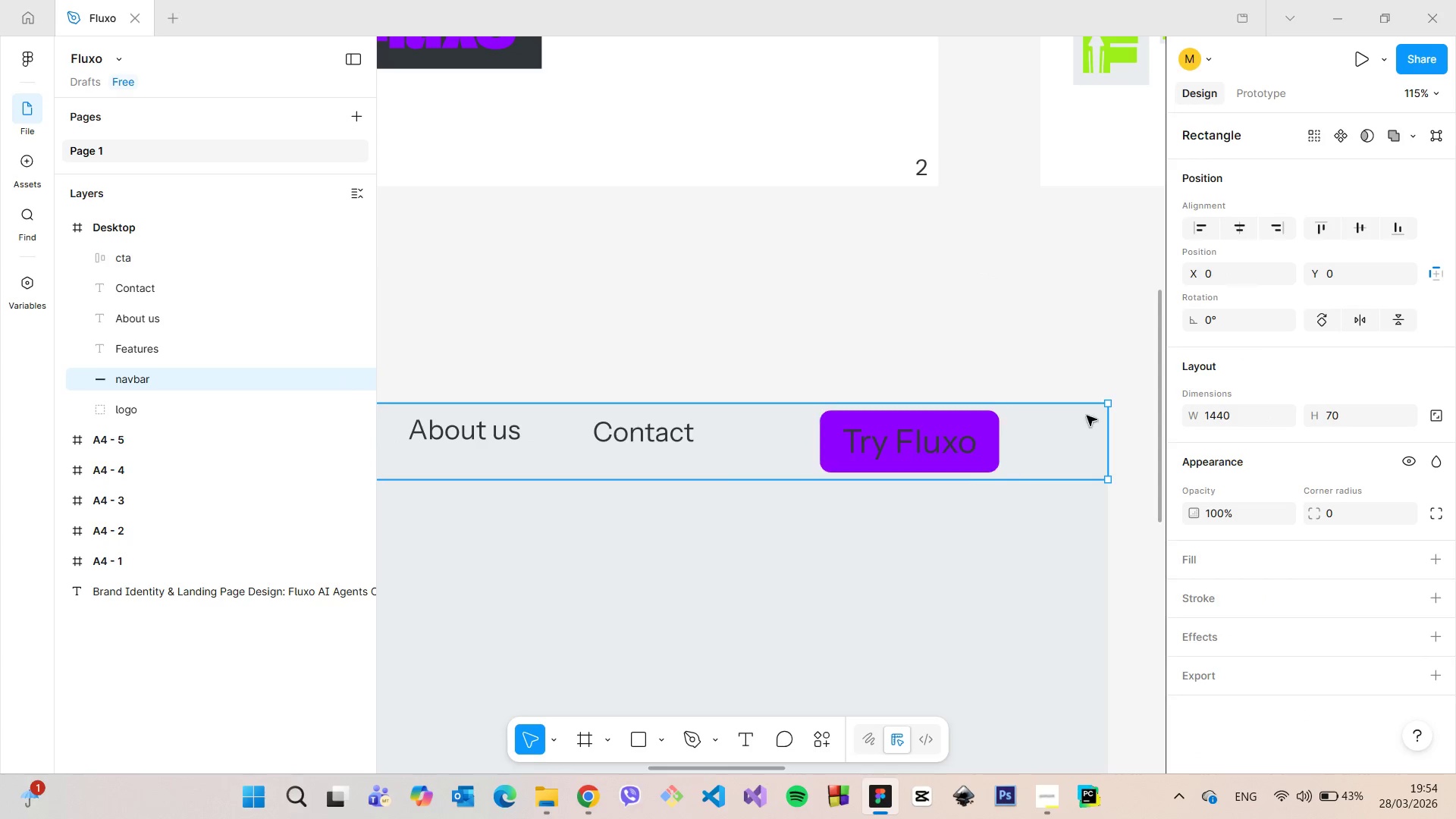 
hold_key(key=AltLeft, duration=0.92)
 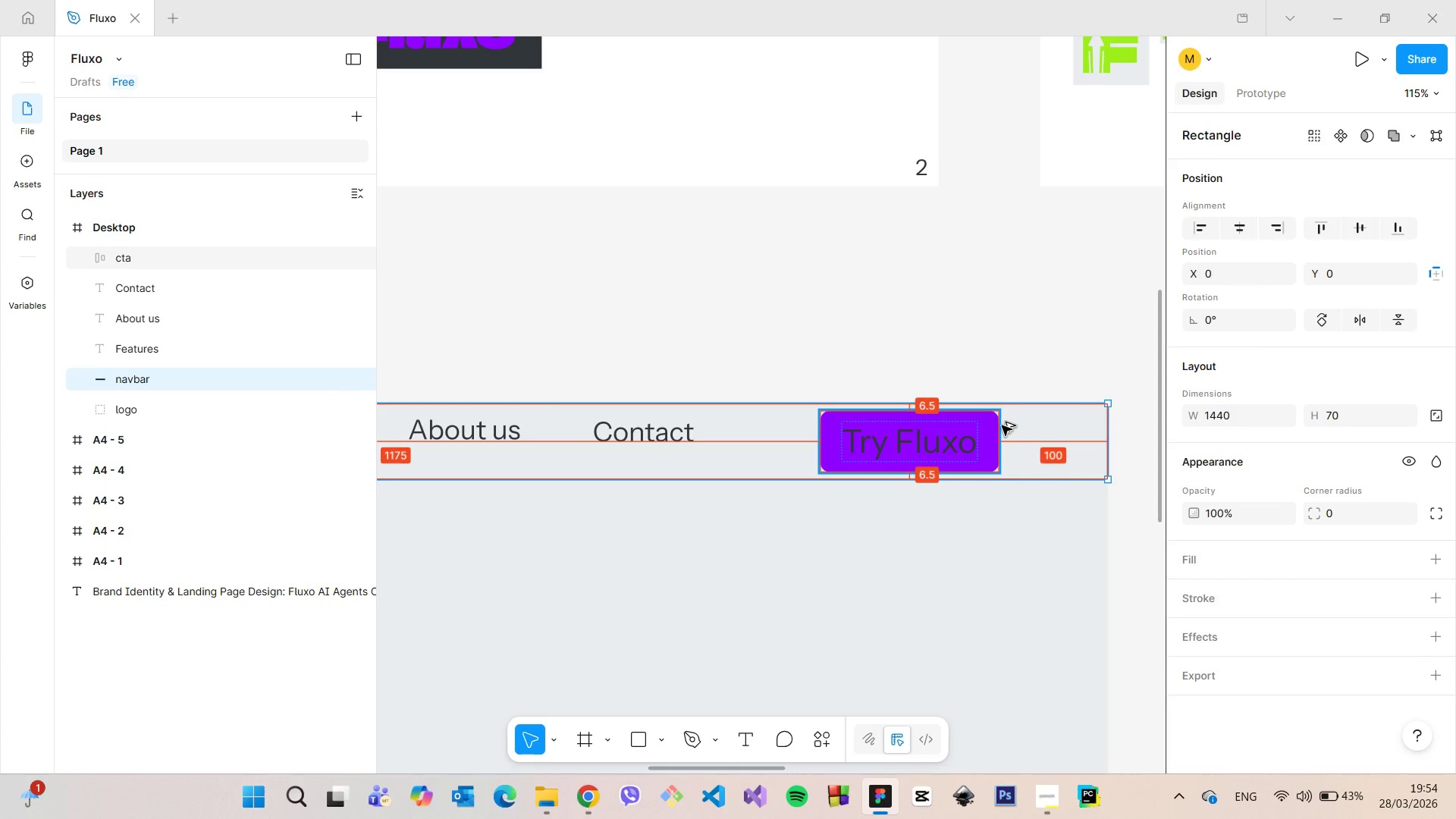 
hold_key(key=AltLeft, duration=0.52)
 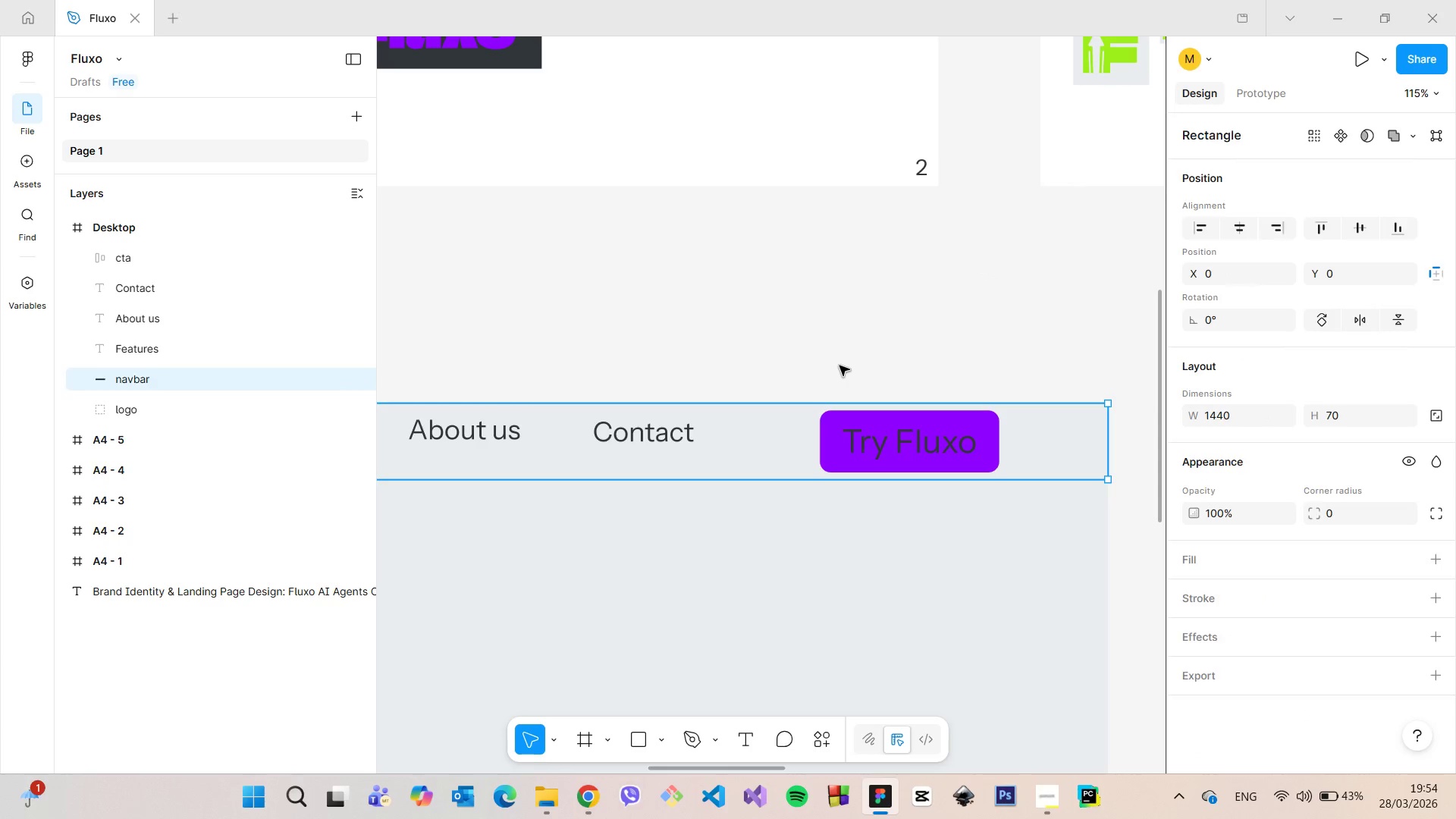 
left_click([839, 366])
 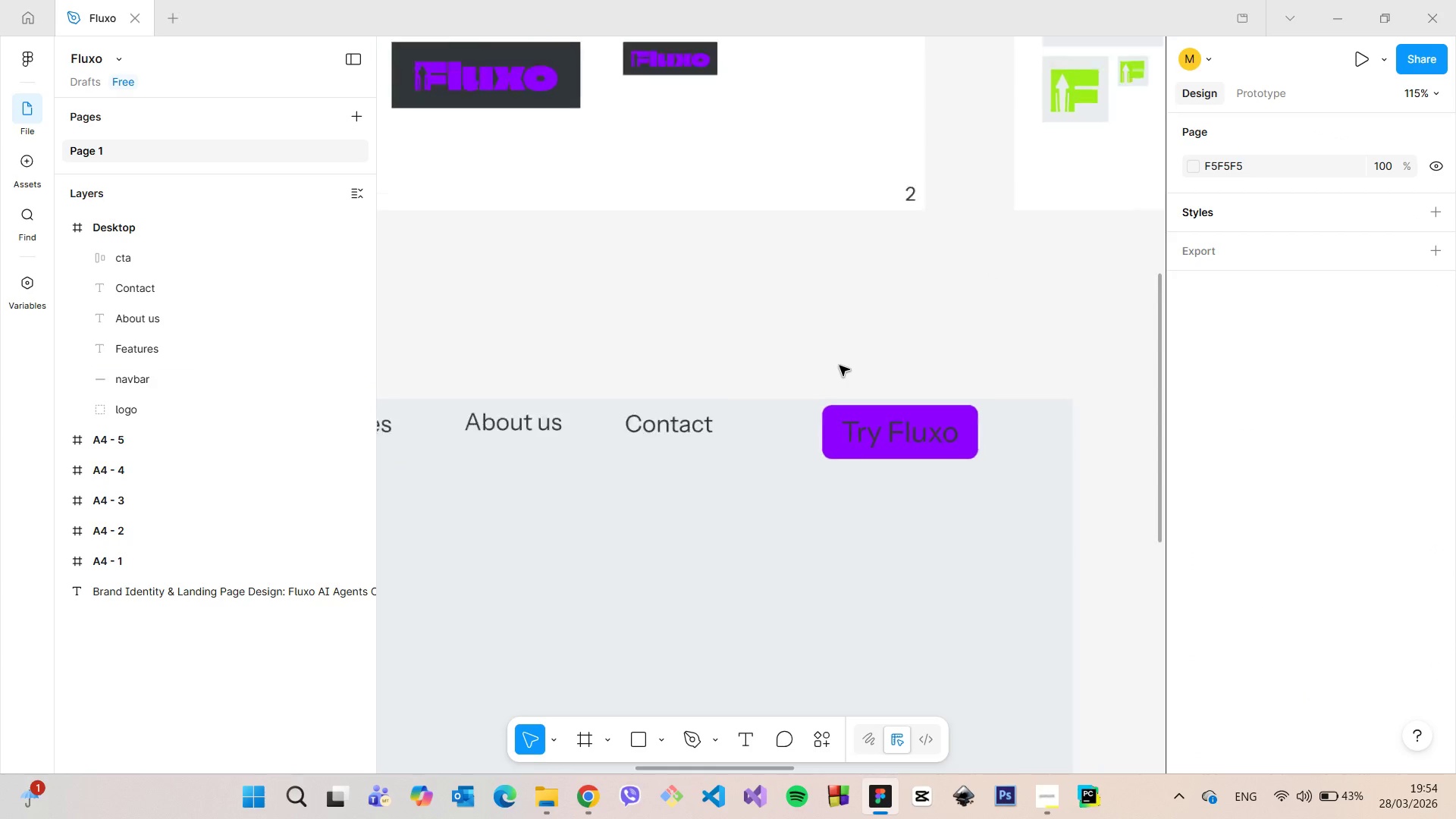 
scroll: coordinate [531, 330], scroll_direction: down, amount: 10.0
 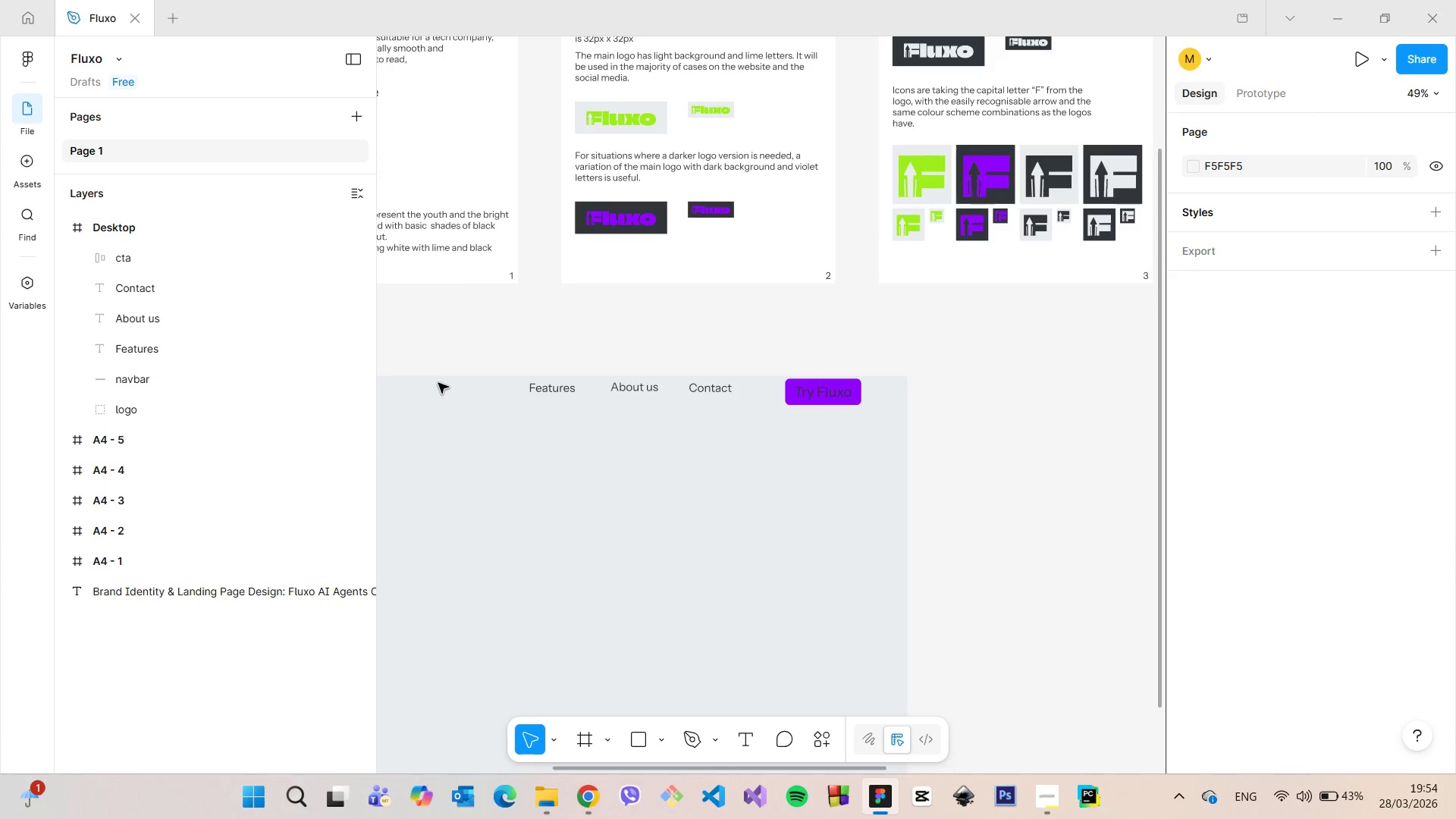 
scroll: coordinate [438, 384], scroll_direction: up, amount: 6.0
 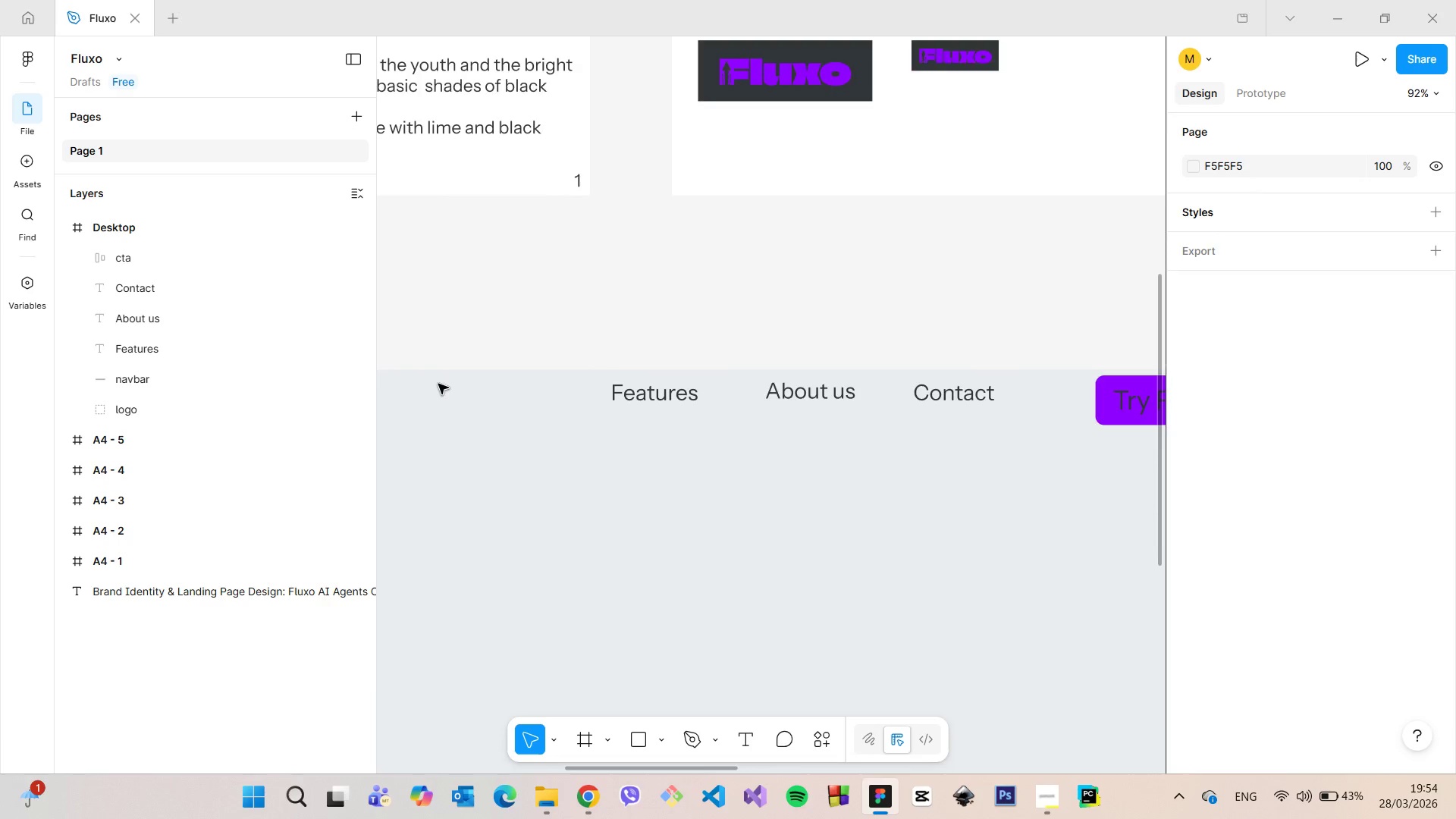 
scroll: coordinate [438, 384], scroll_direction: down, amount: 7.0
 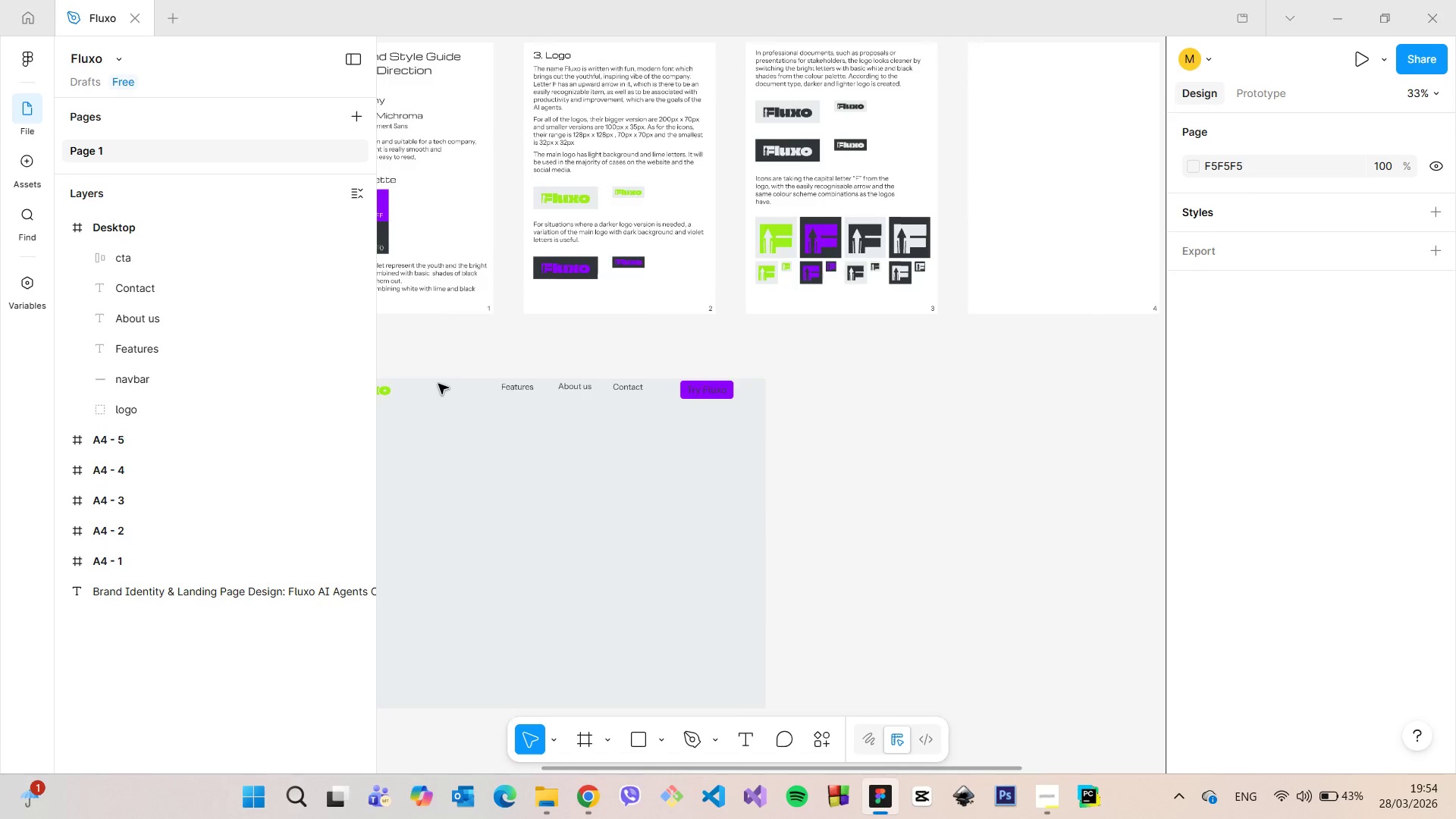 
scroll: coordinate [438, 384], scroll_direction: up, amount: 7.0
 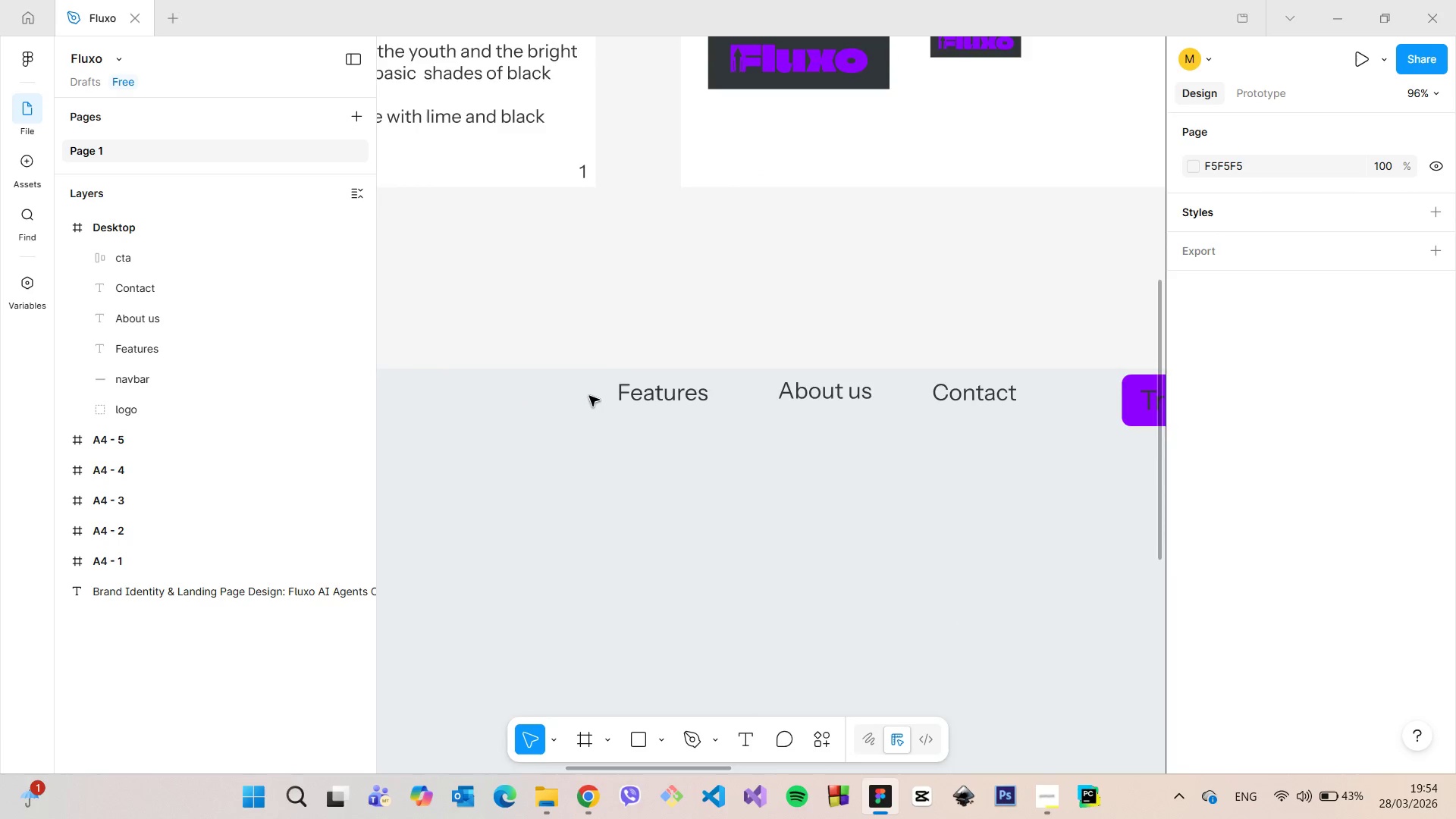 
scroll: coordinate [589, 396], scroll_direction: down, amount: 5.0
 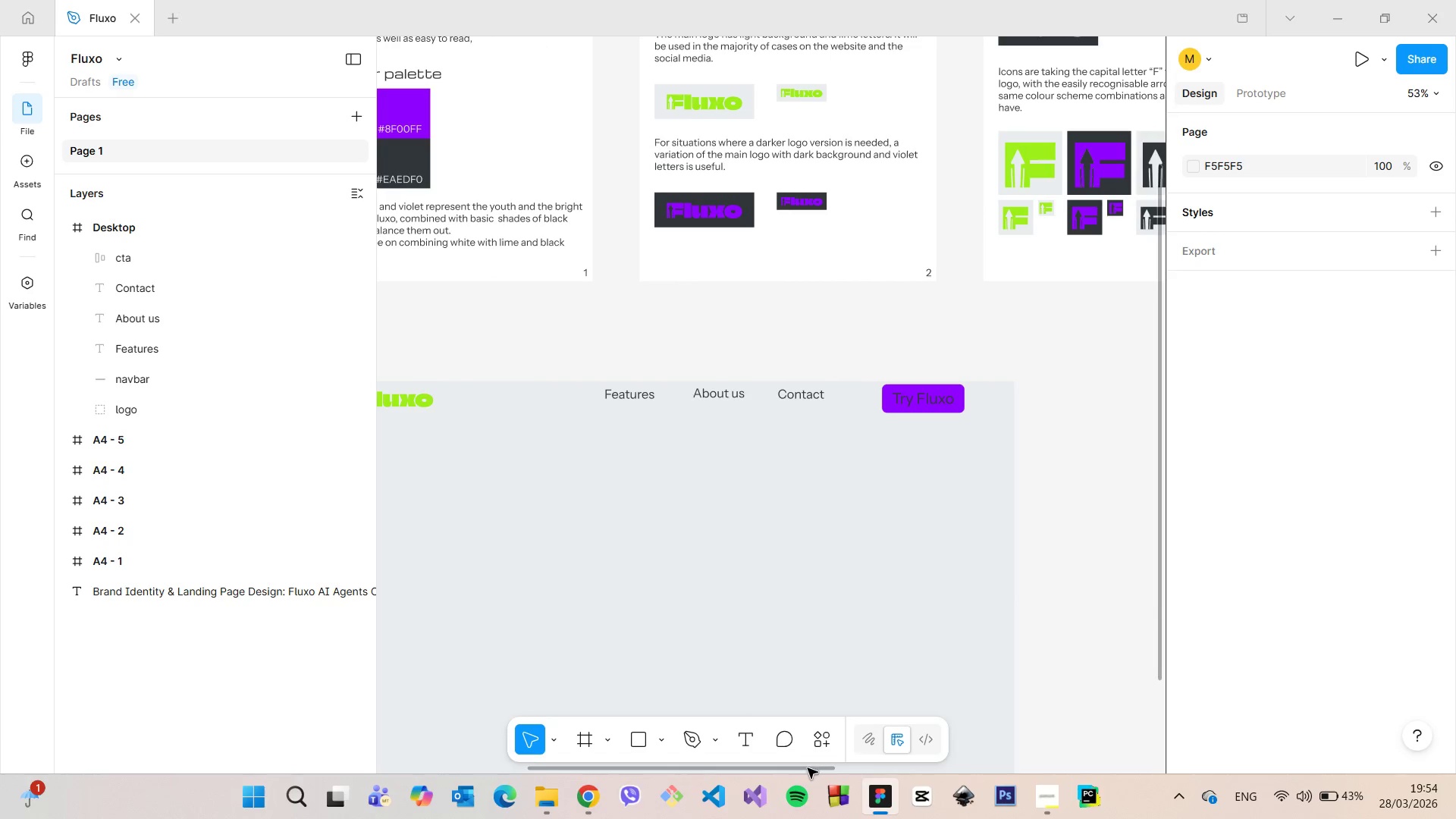 
left_click_drag(start_coordinate=[808, 768], to_coordinate=[770, 764])
 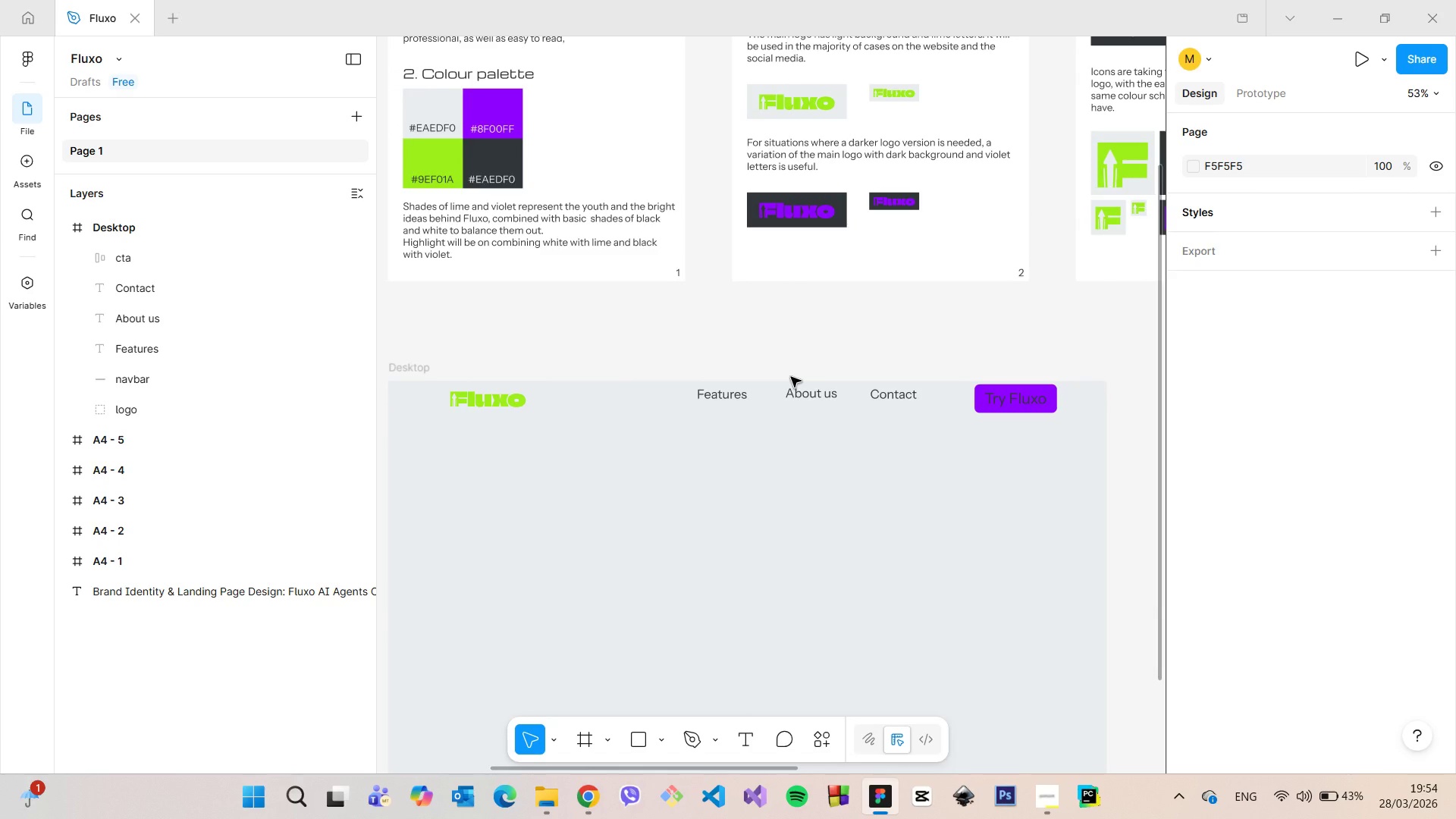 
scroll: coordinate [791, 377], scroll_direction: down, amount: 4.0
 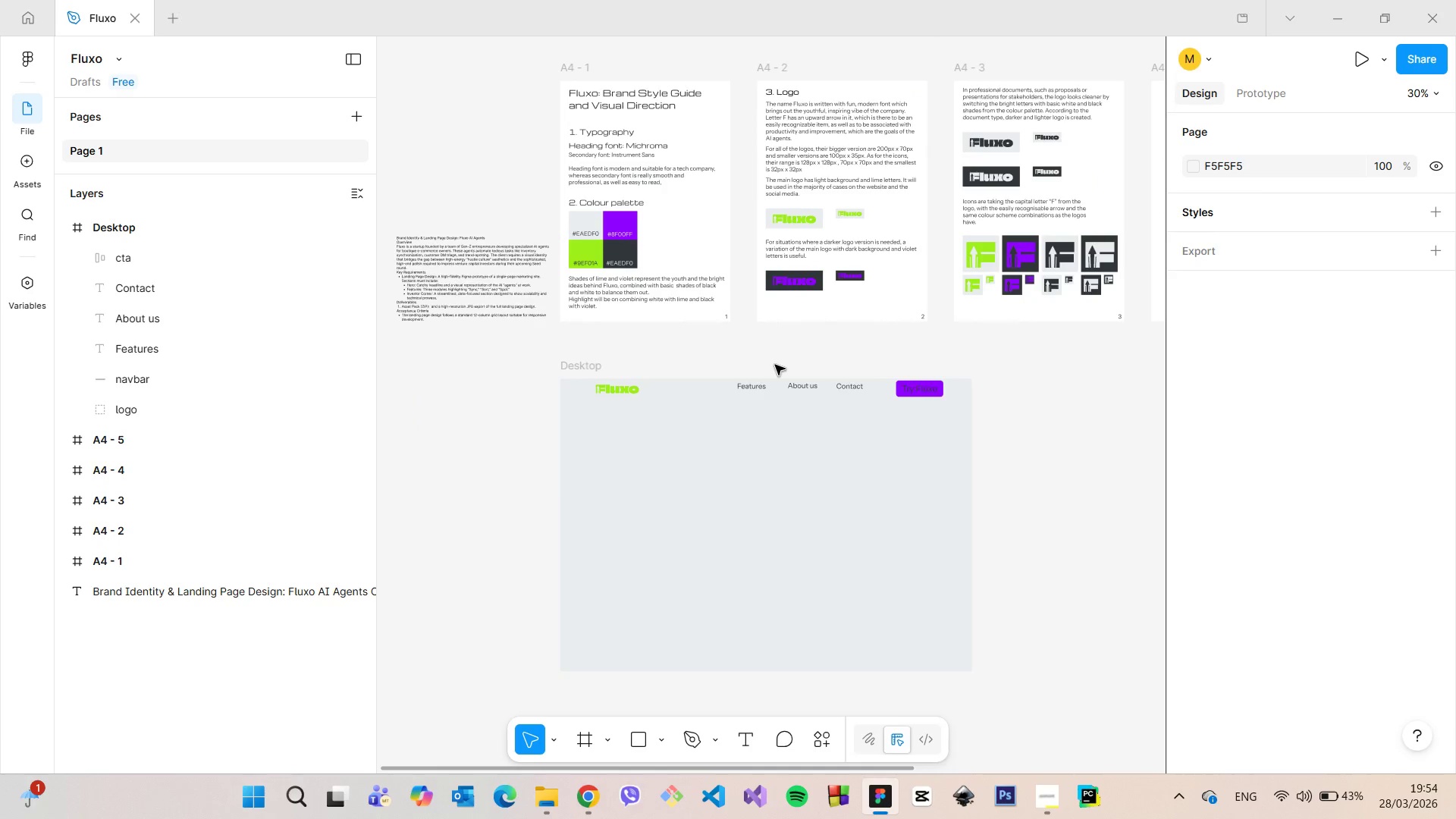 
scroll: coordinate [775, 365], scroll_direction: up, amount: 2.0
 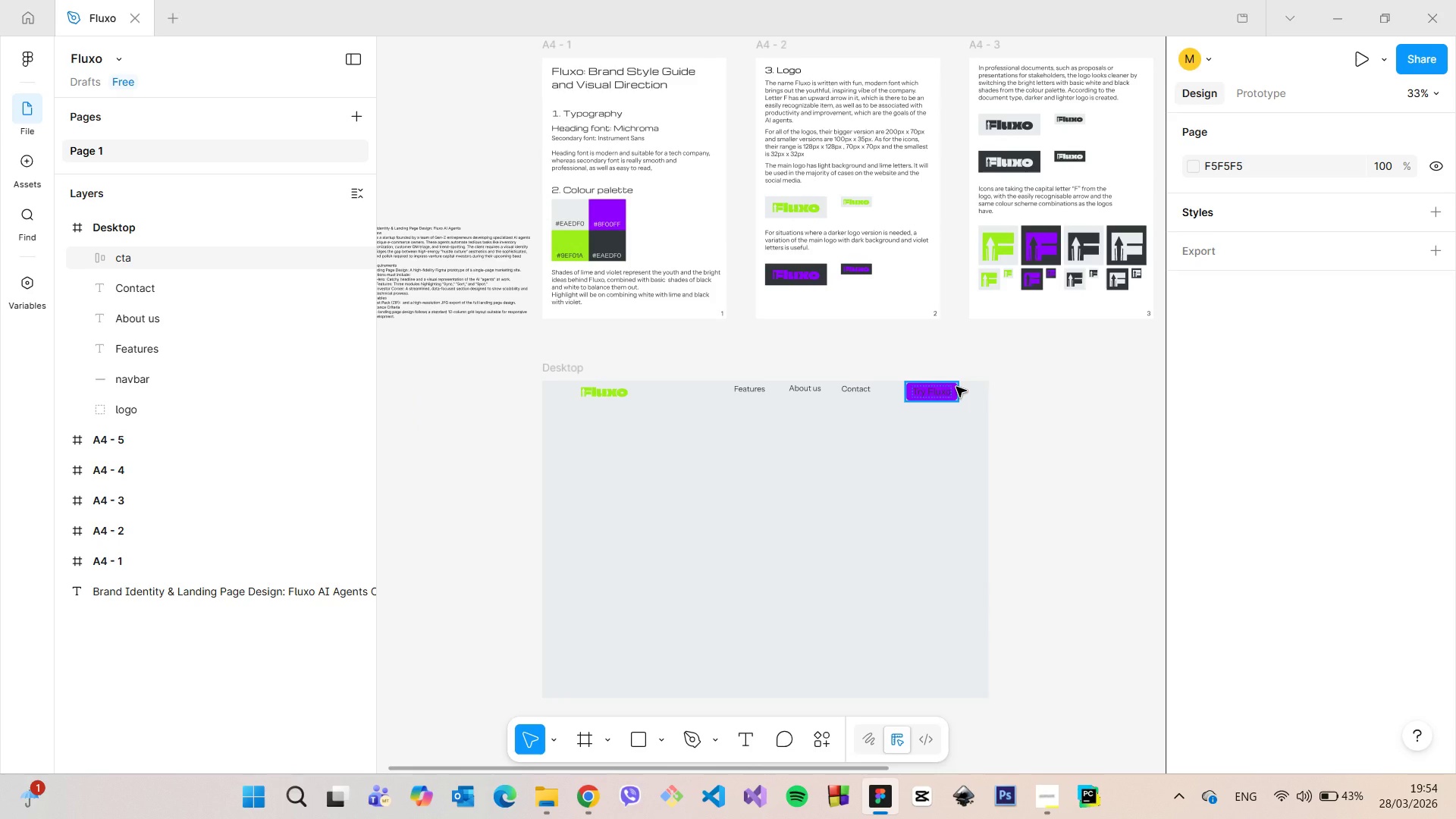 
left_click([956, 387])
 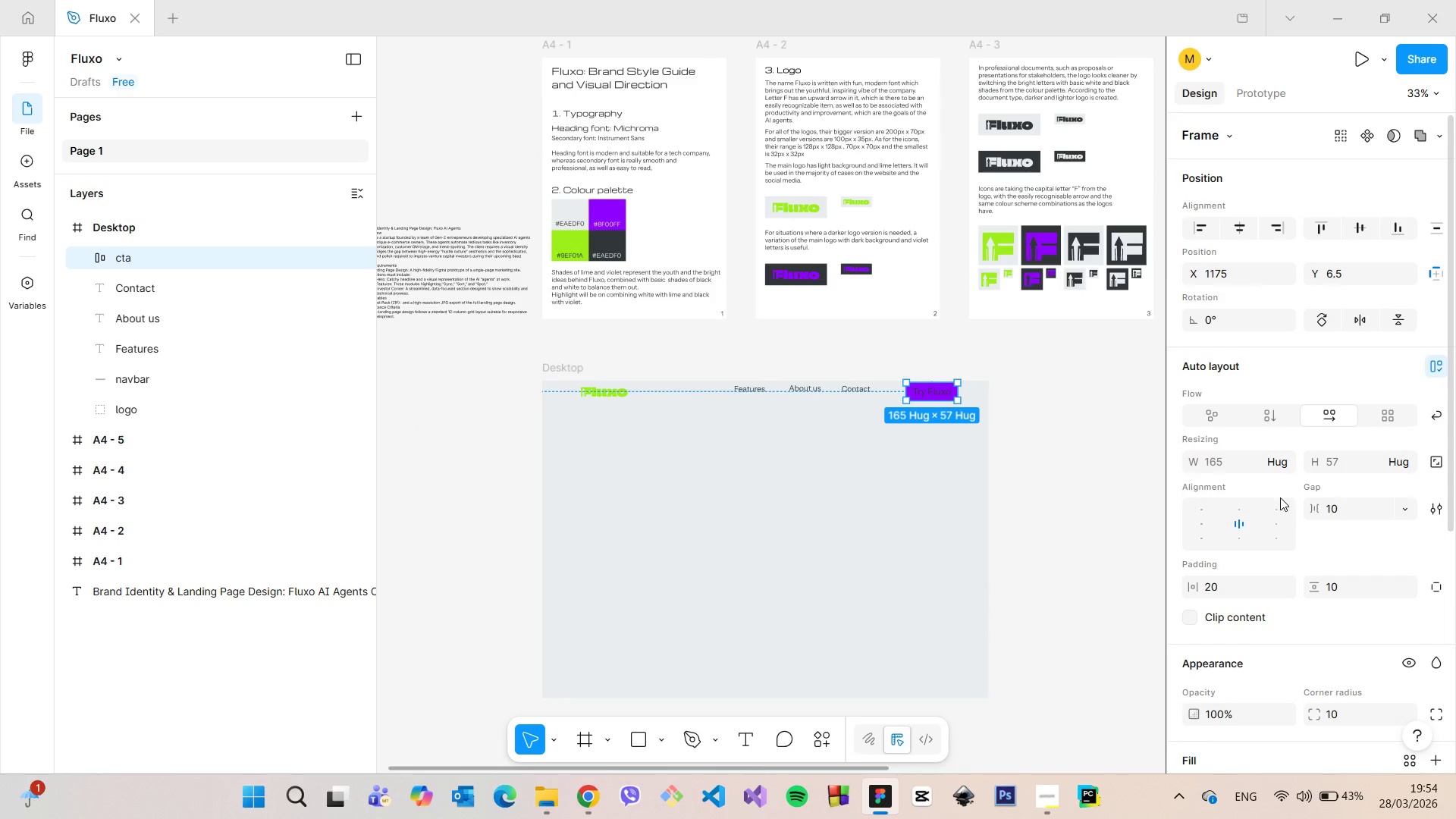 
scroll: coordinate [1279, 503], scroll_direction: down, amount: 6.0
 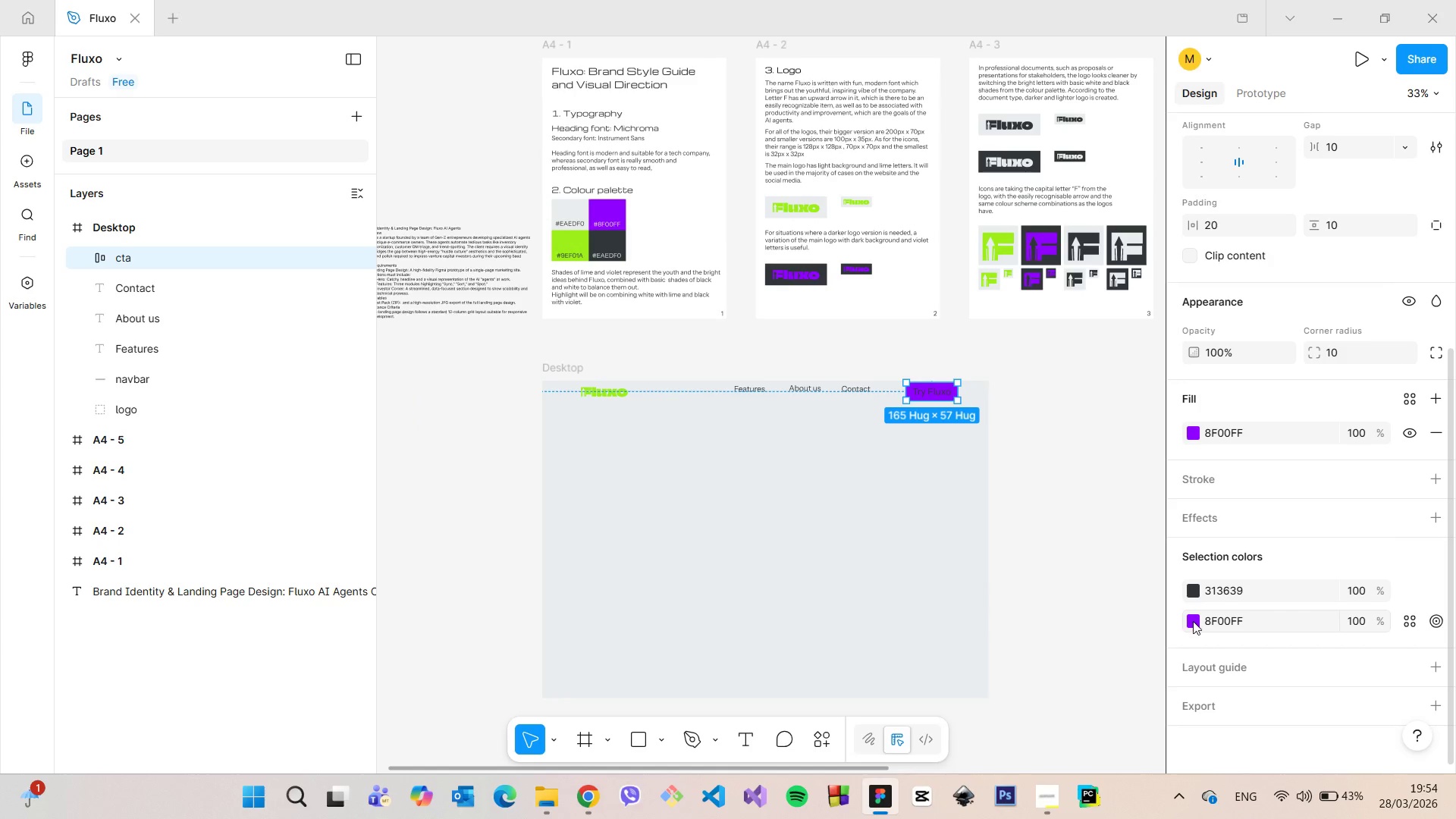 
left_click([1193, 623])
 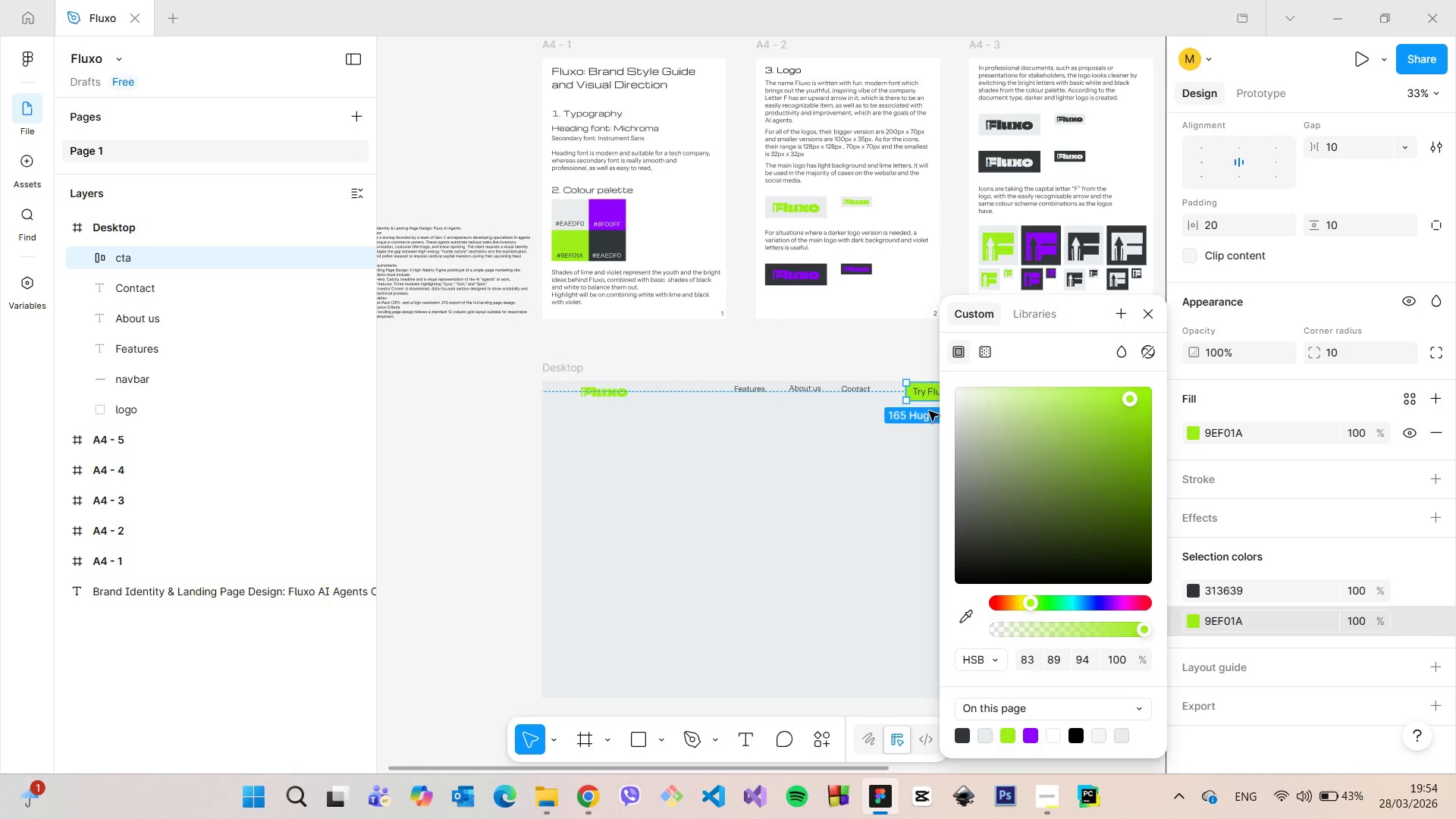 
left_click([880, 318])
 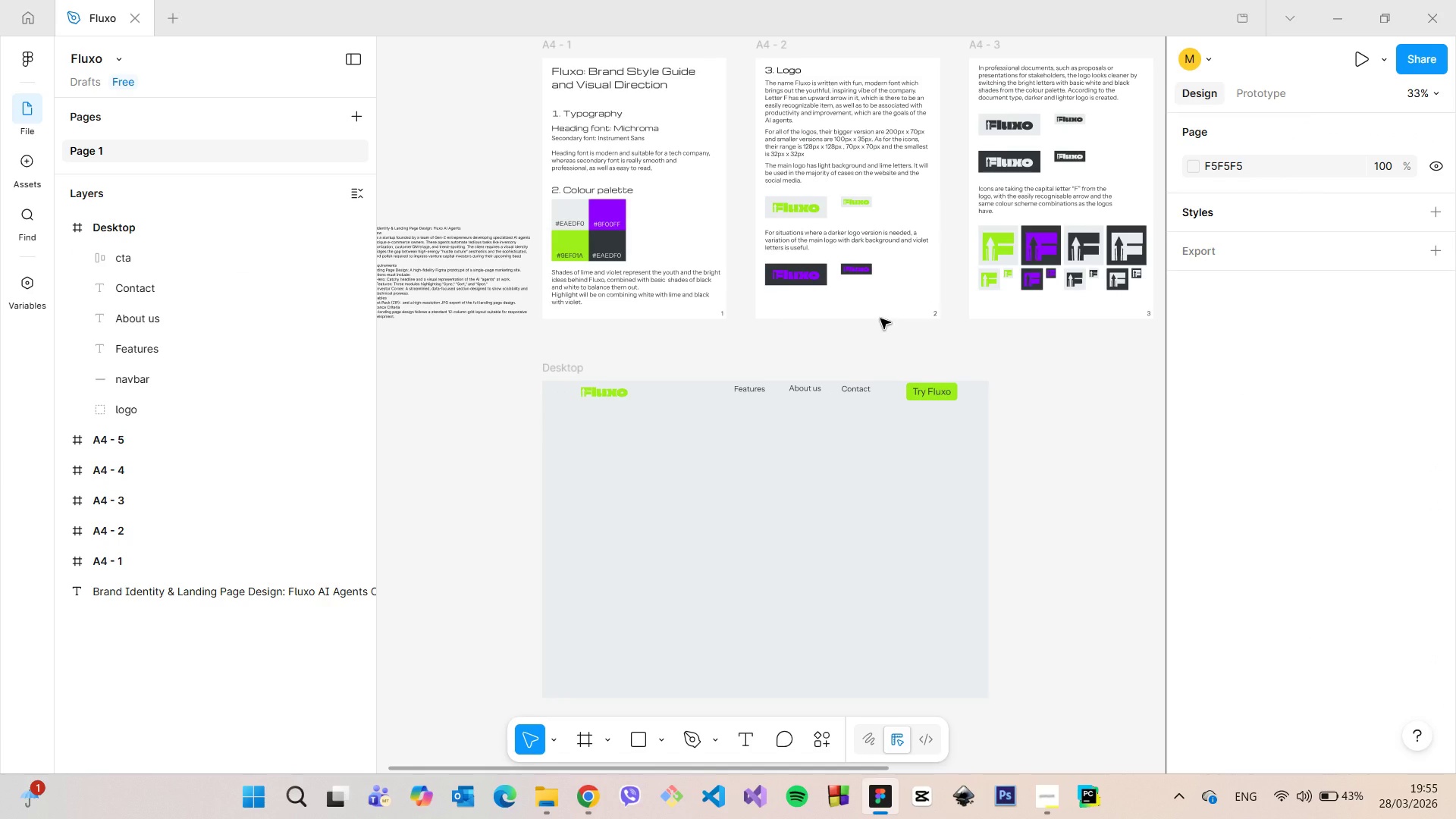 
scroll: coordinate [887, 340], scroll_direction: up, amount: 6.0
 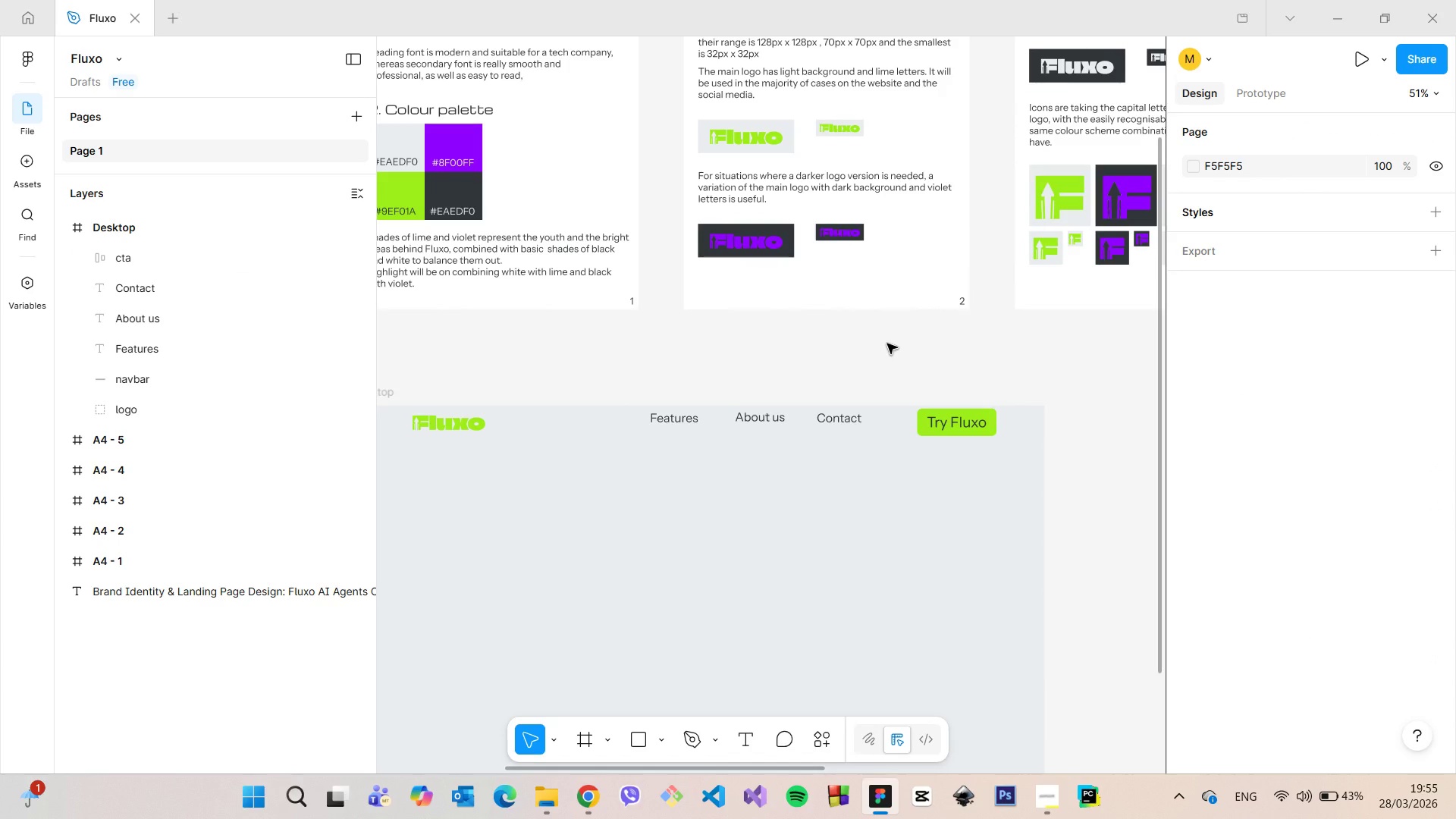 
key(Control+Z)
 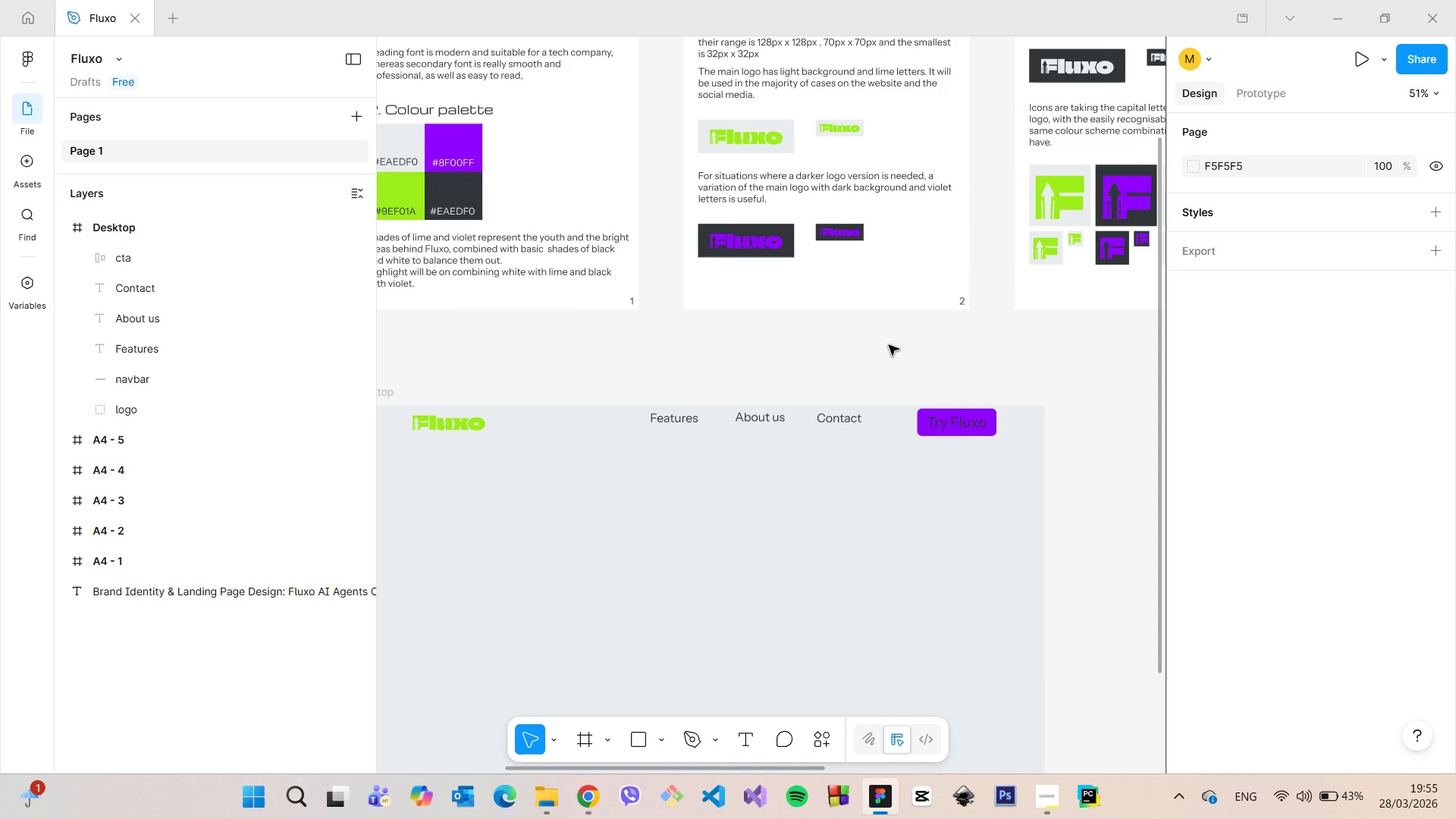 
scroll: coordinate [889, 345], scroll_direction: down, amount: 4.0
 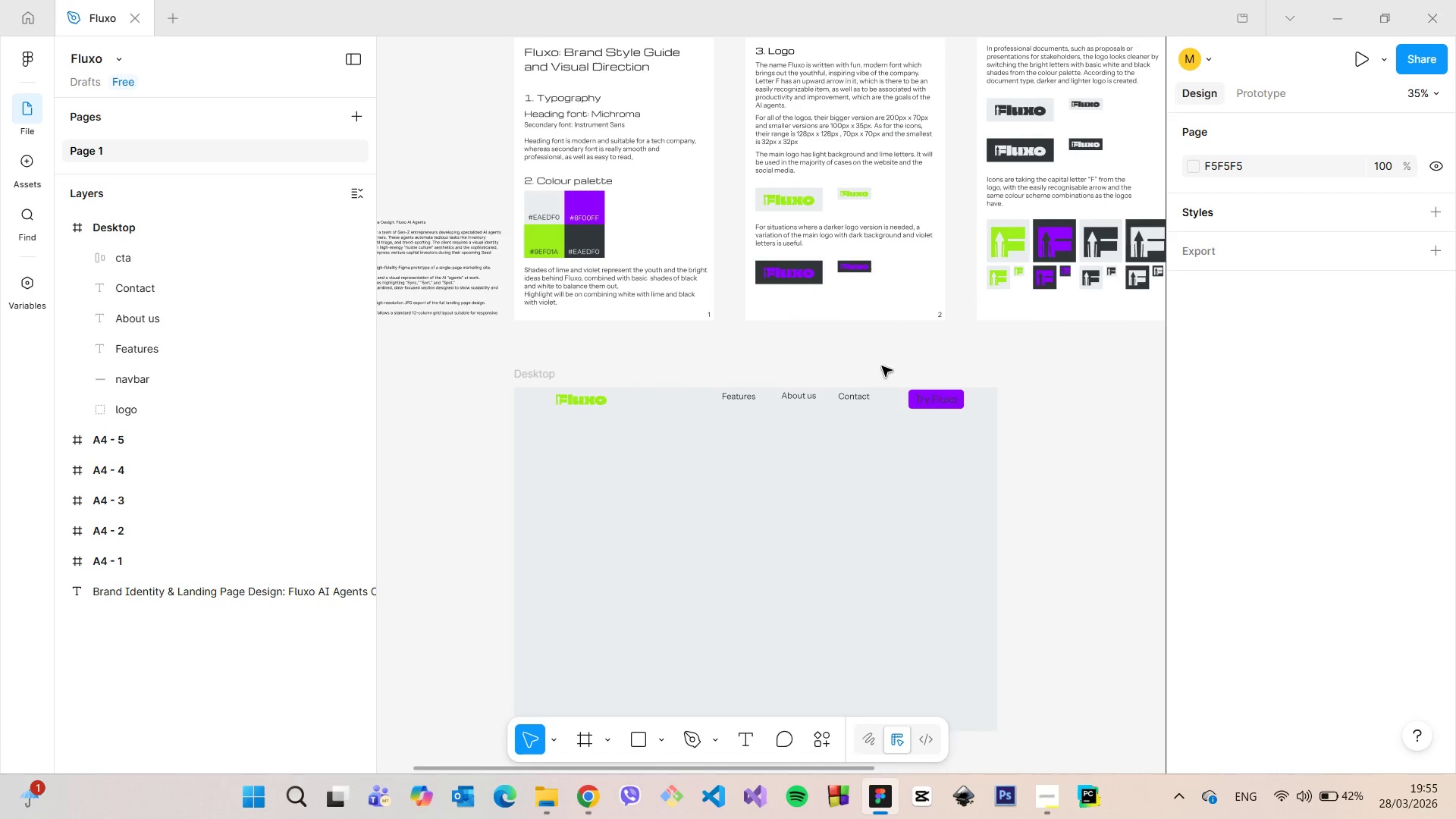 
scroll: coordinate [853, 393], scroll_direction: up, amount: 5.0
 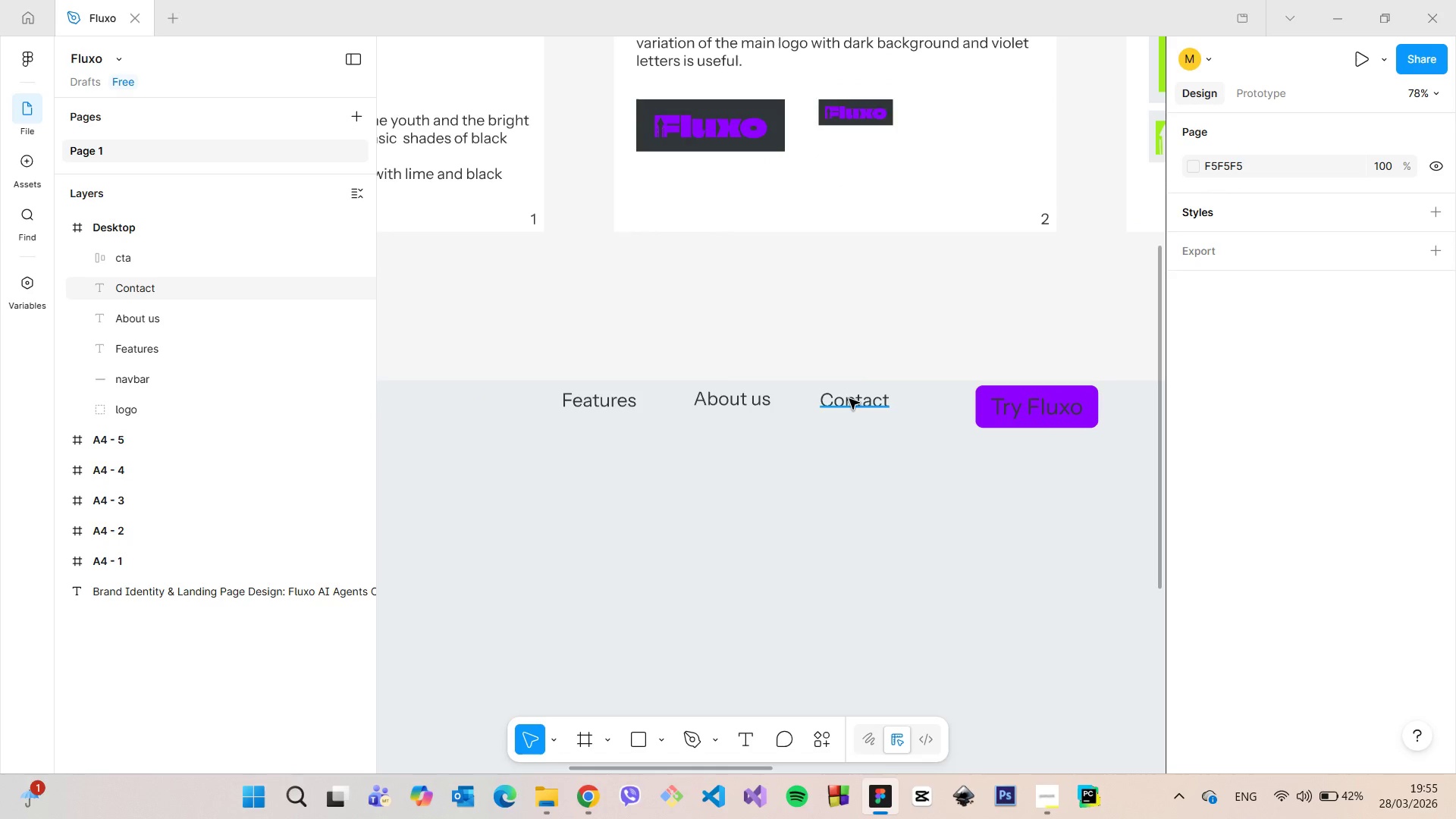 
left_click([849, 399])
 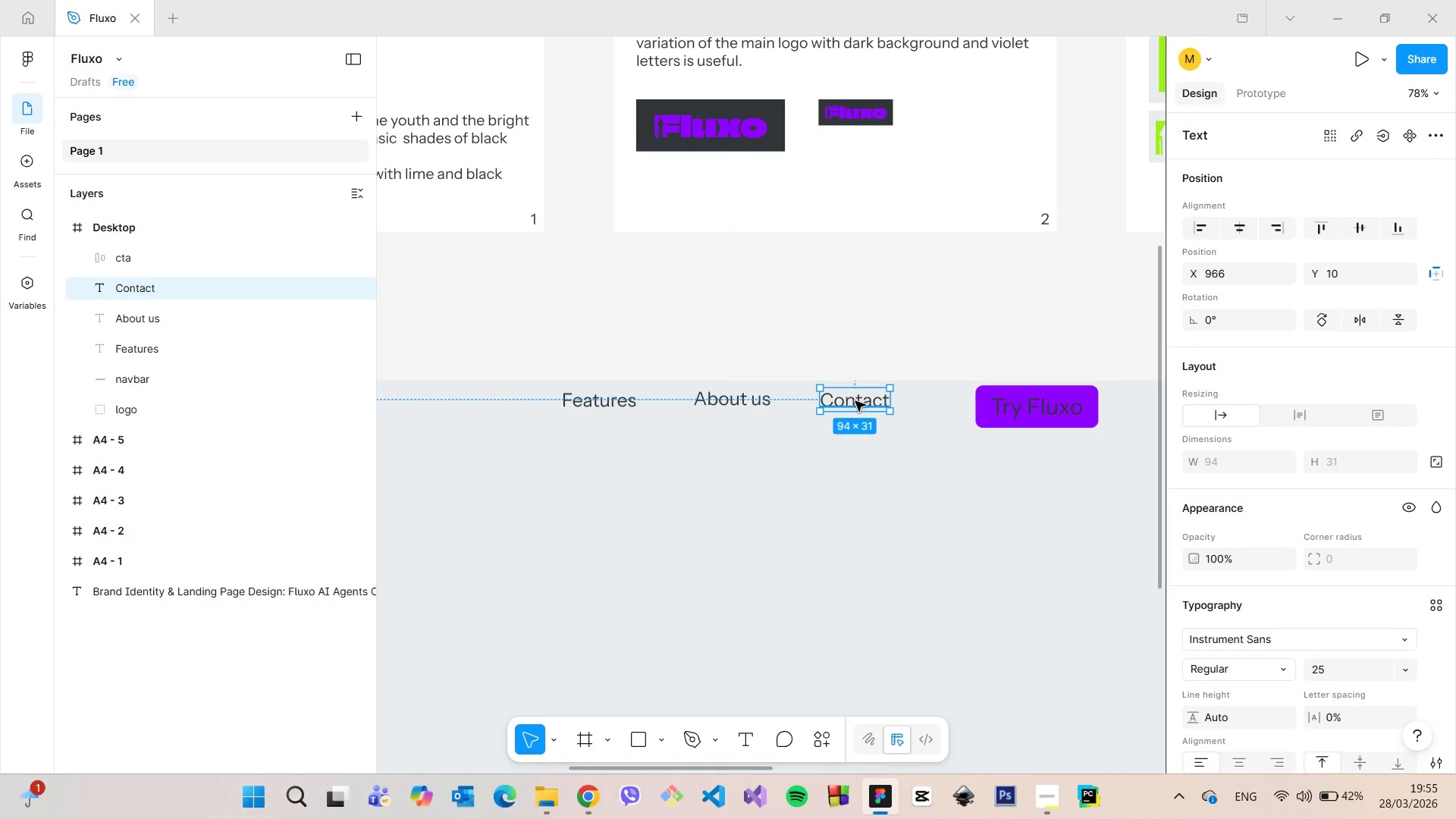 
left_click_drag(start_coordinate=[858, 401], to_coordinate=[856, 408])
 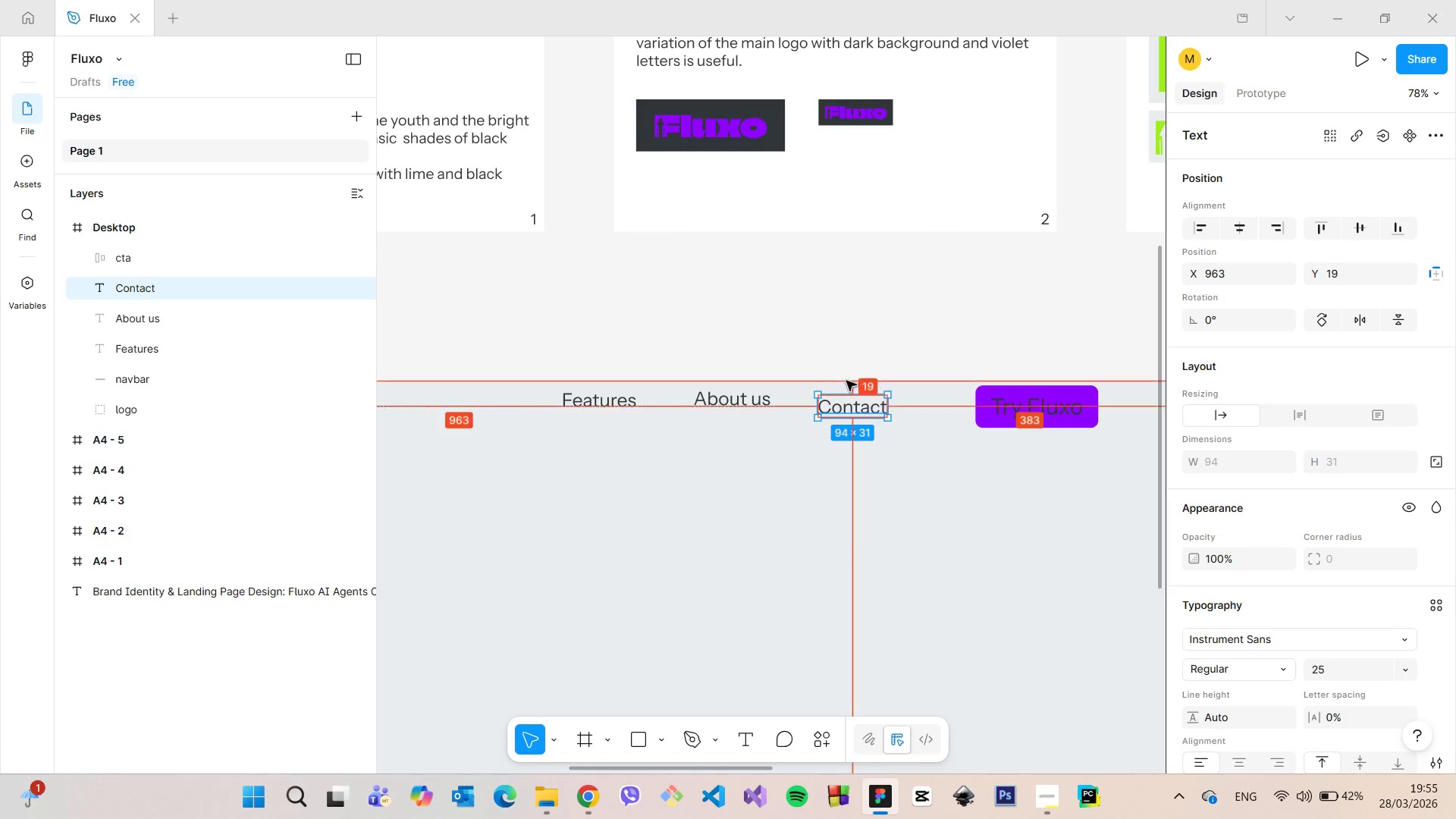 
hold_key(key=AltLeft, duration=0.94)
 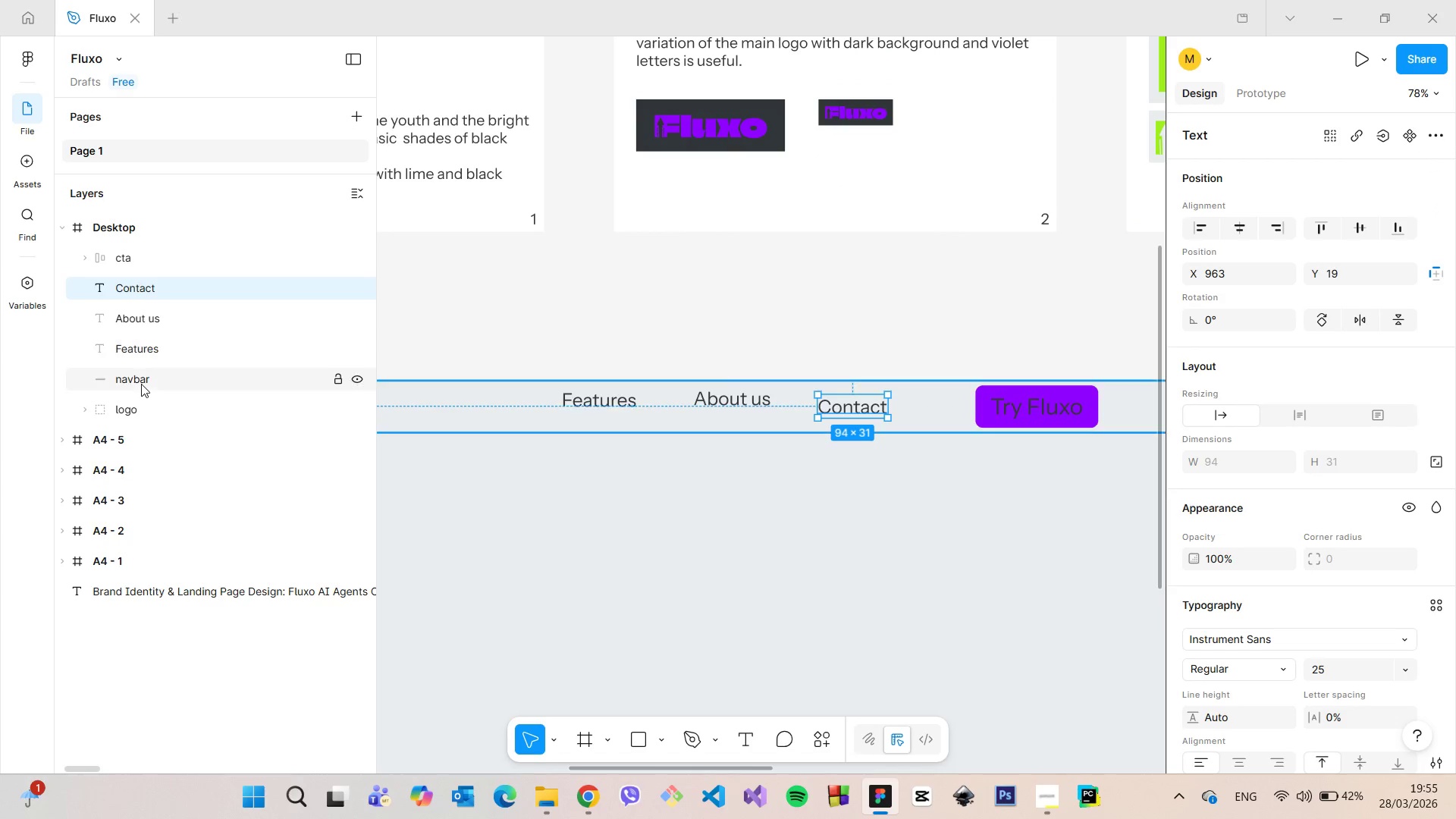 
left_click([141, 384])
 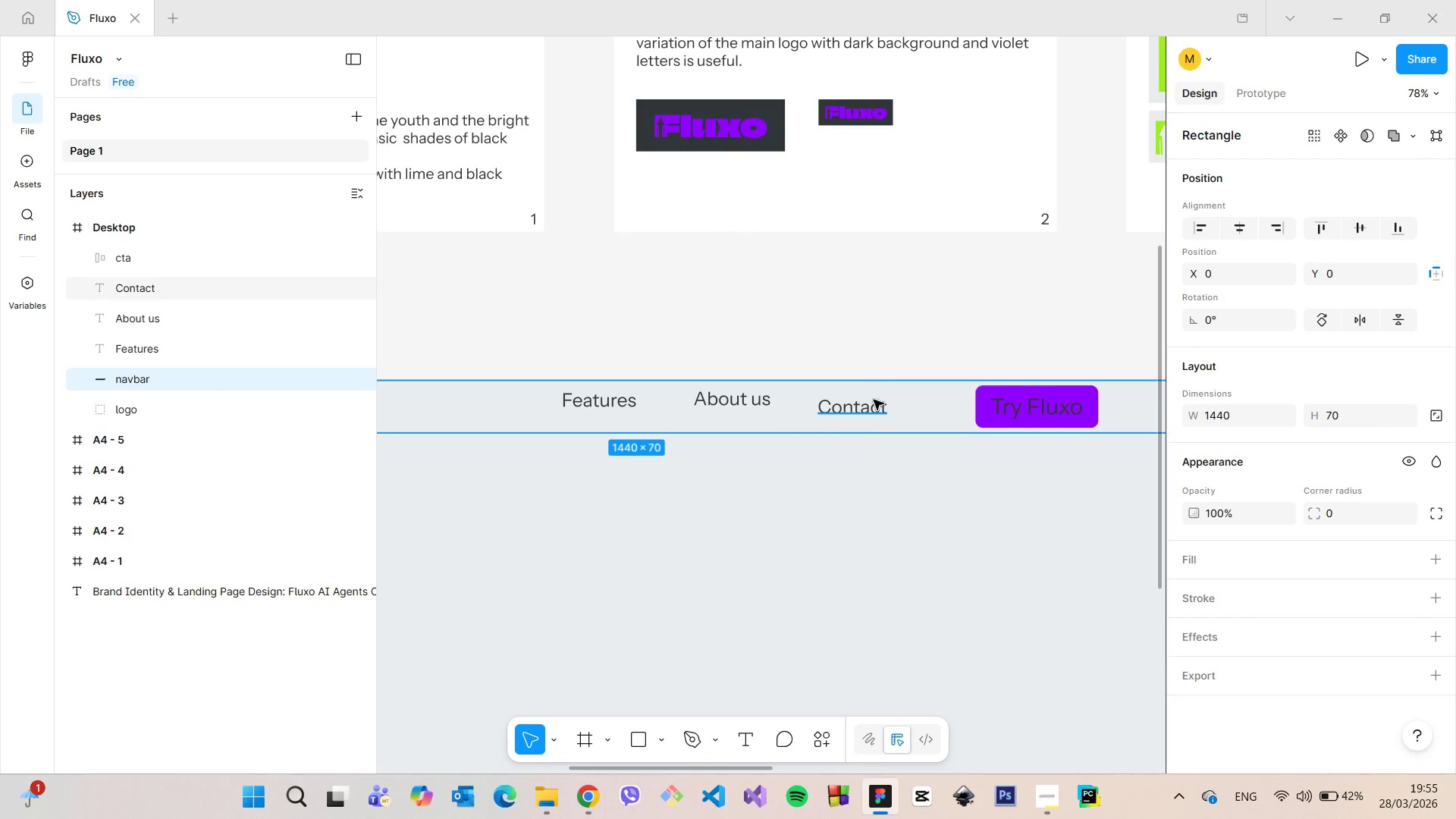 
hold_key(key=AltLeft, duration=0.84)
 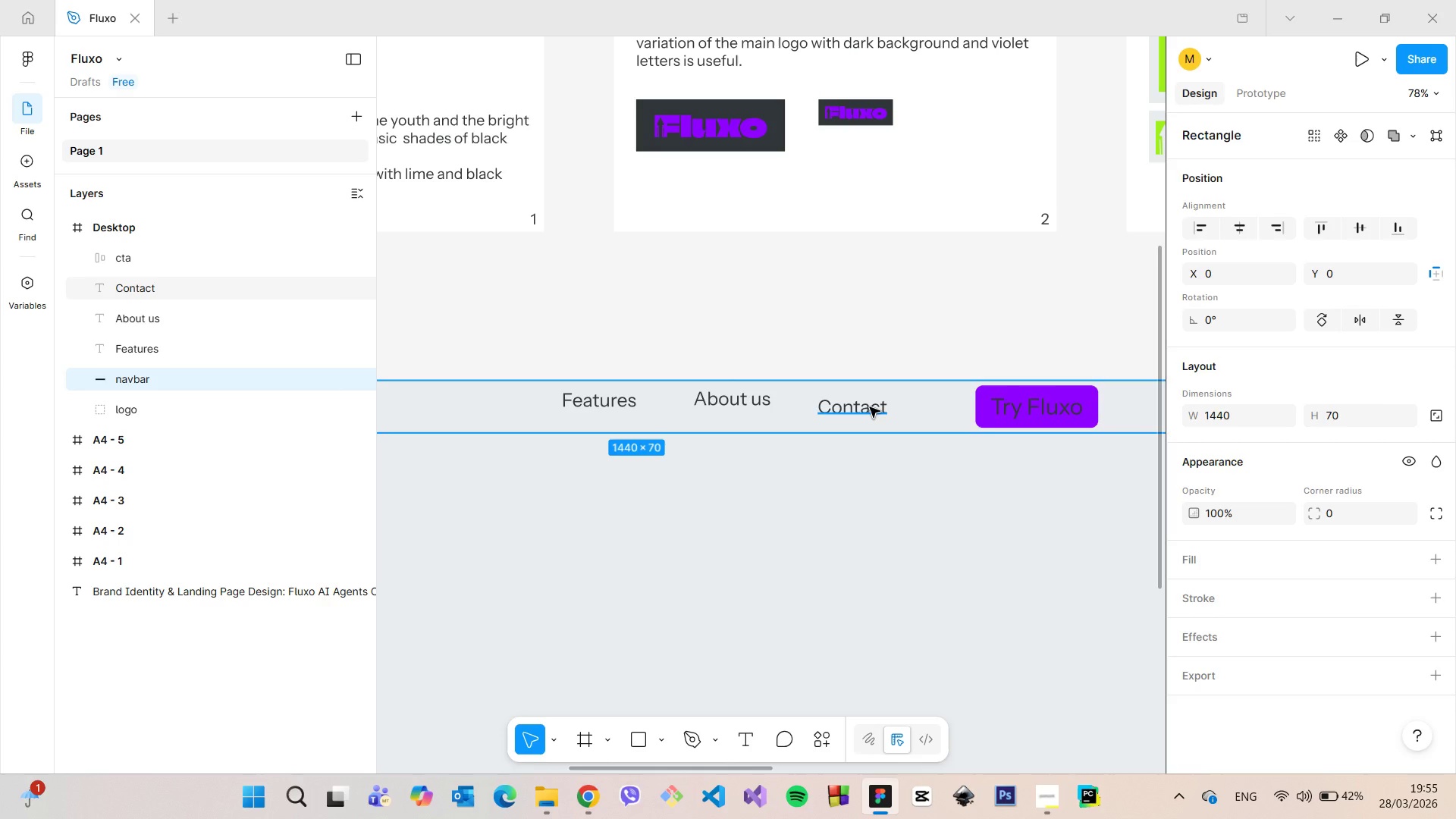 
left_click([870, 407])
 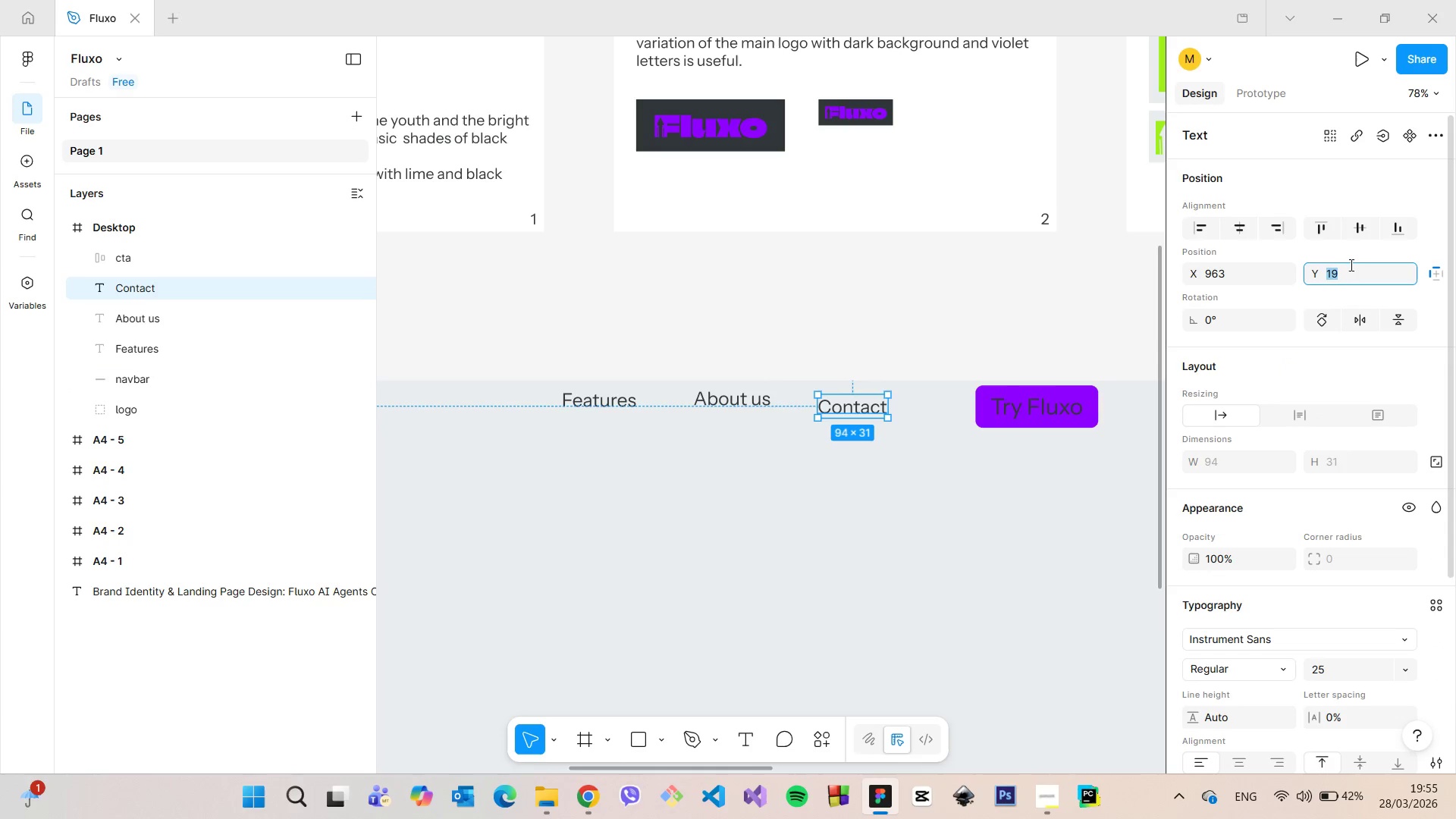 
double_click([1357, 269])
 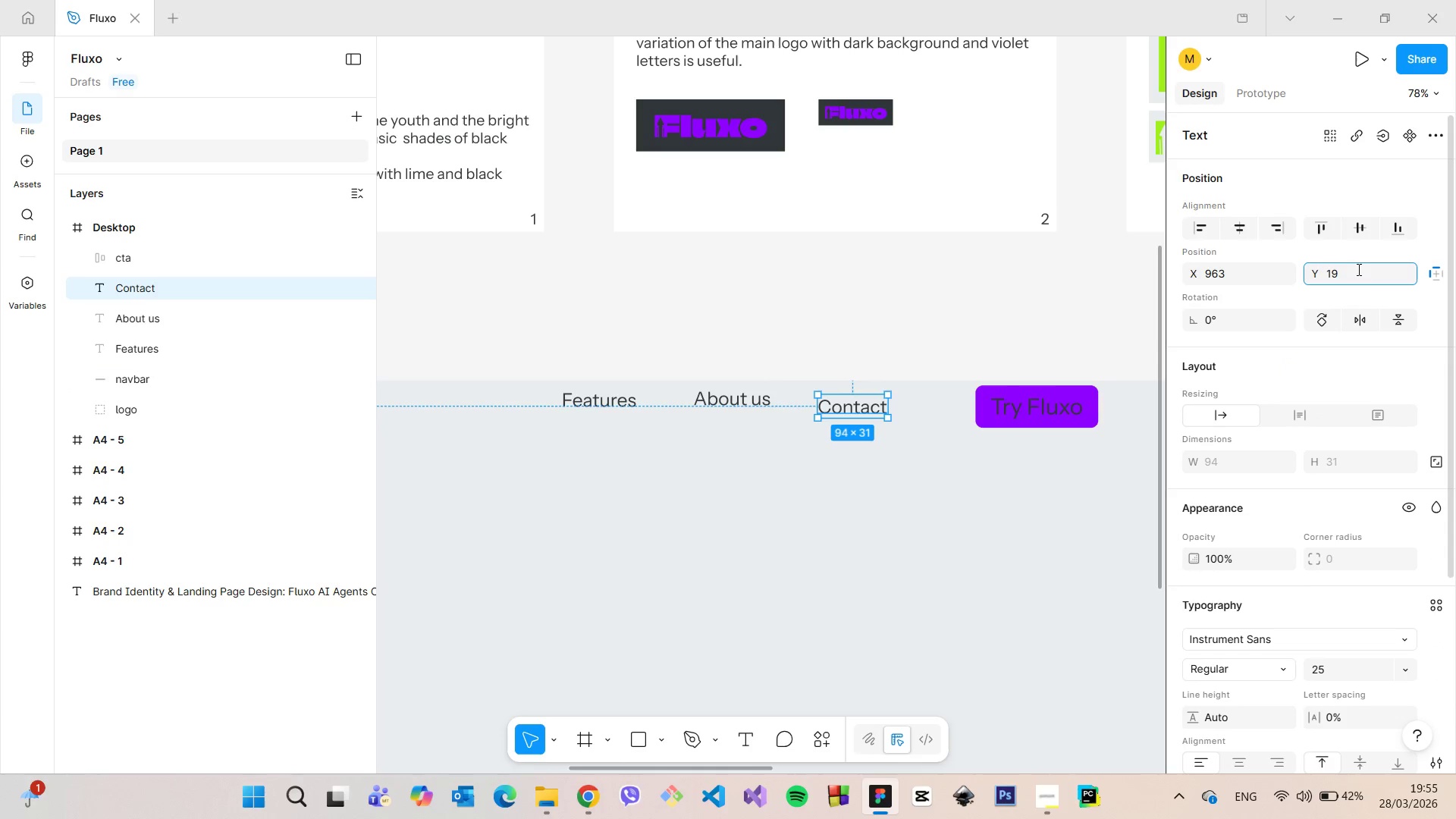 
key(Period)
 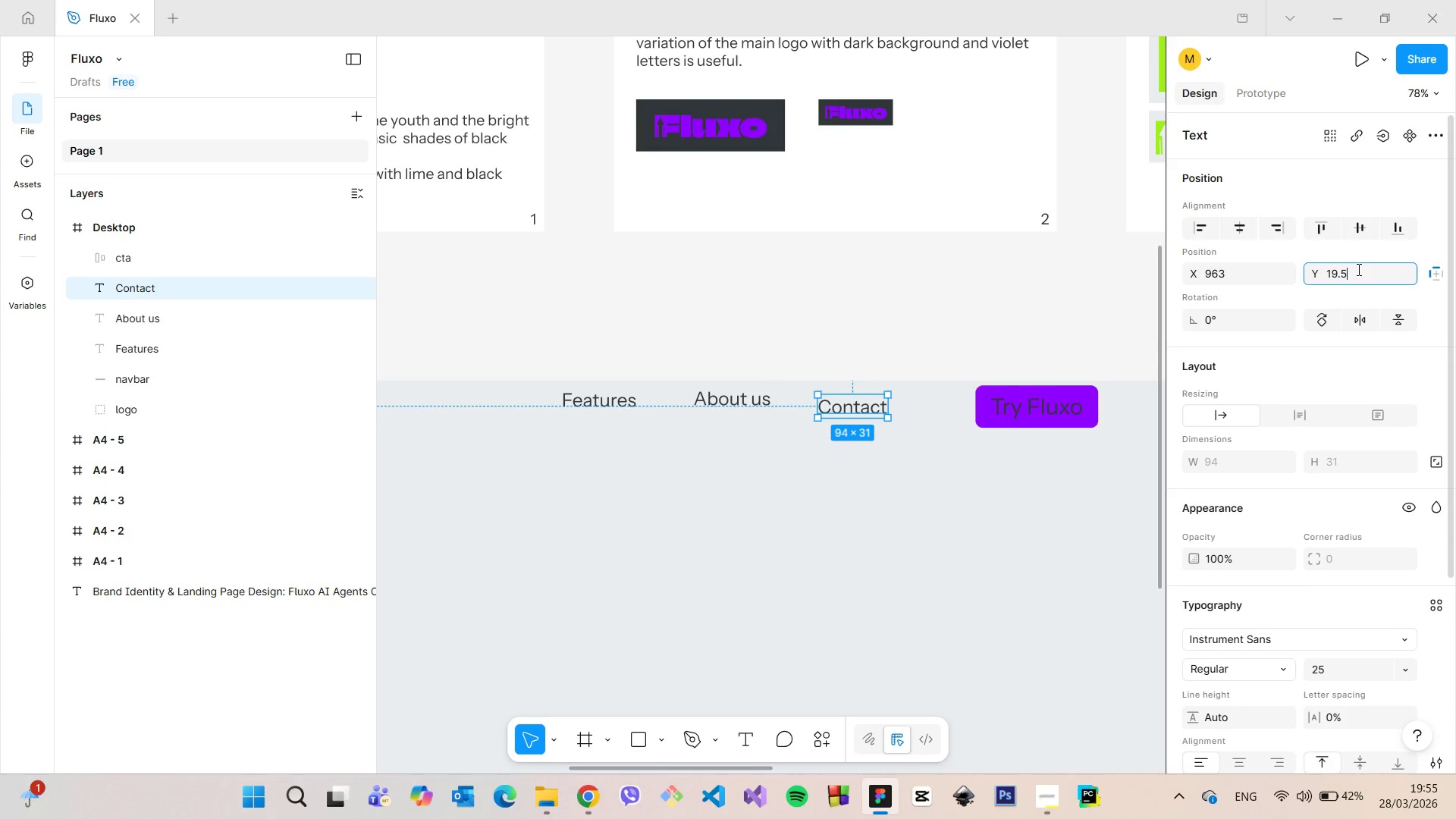 
key(5)
 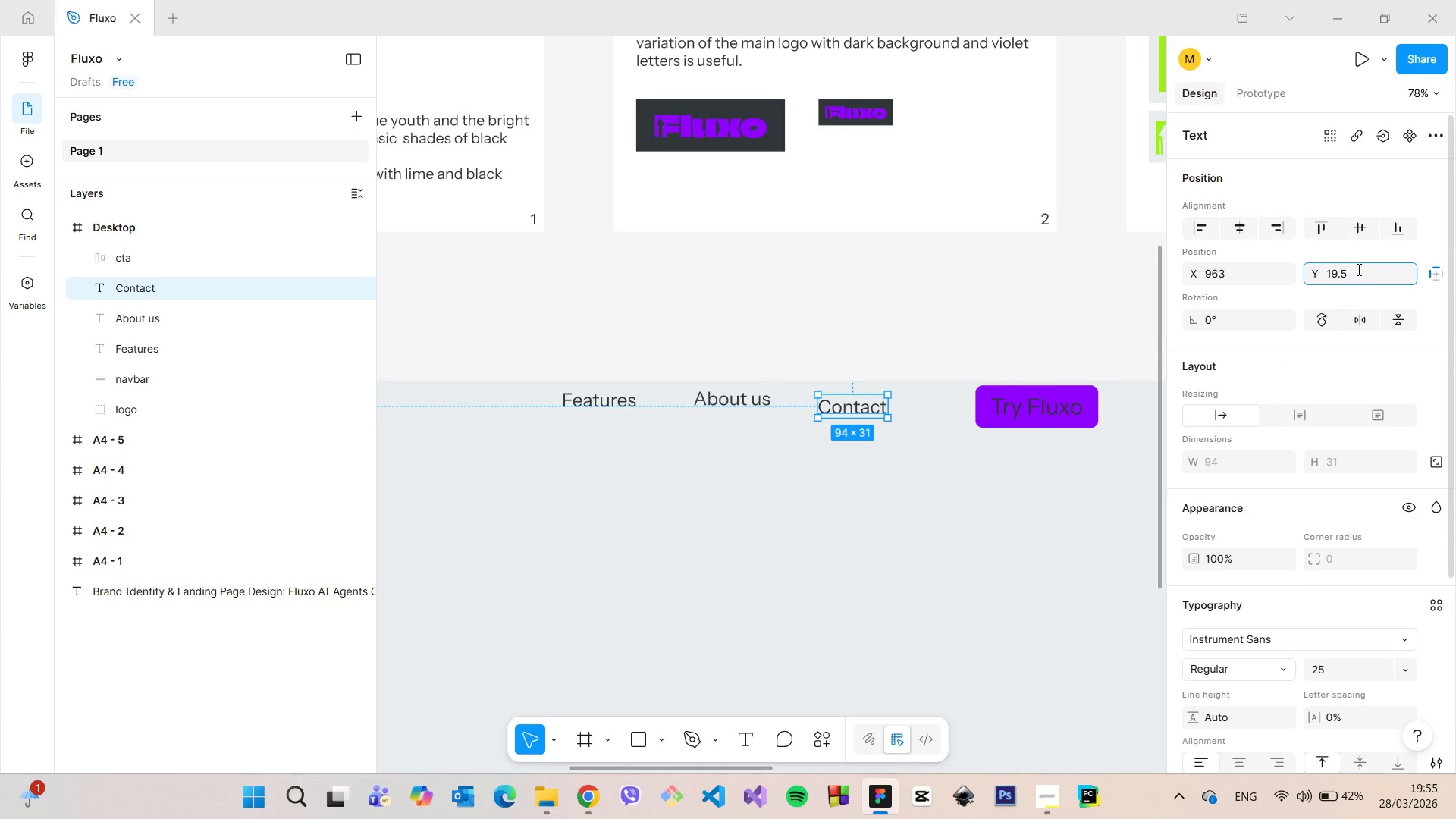 
key(PageUp)
 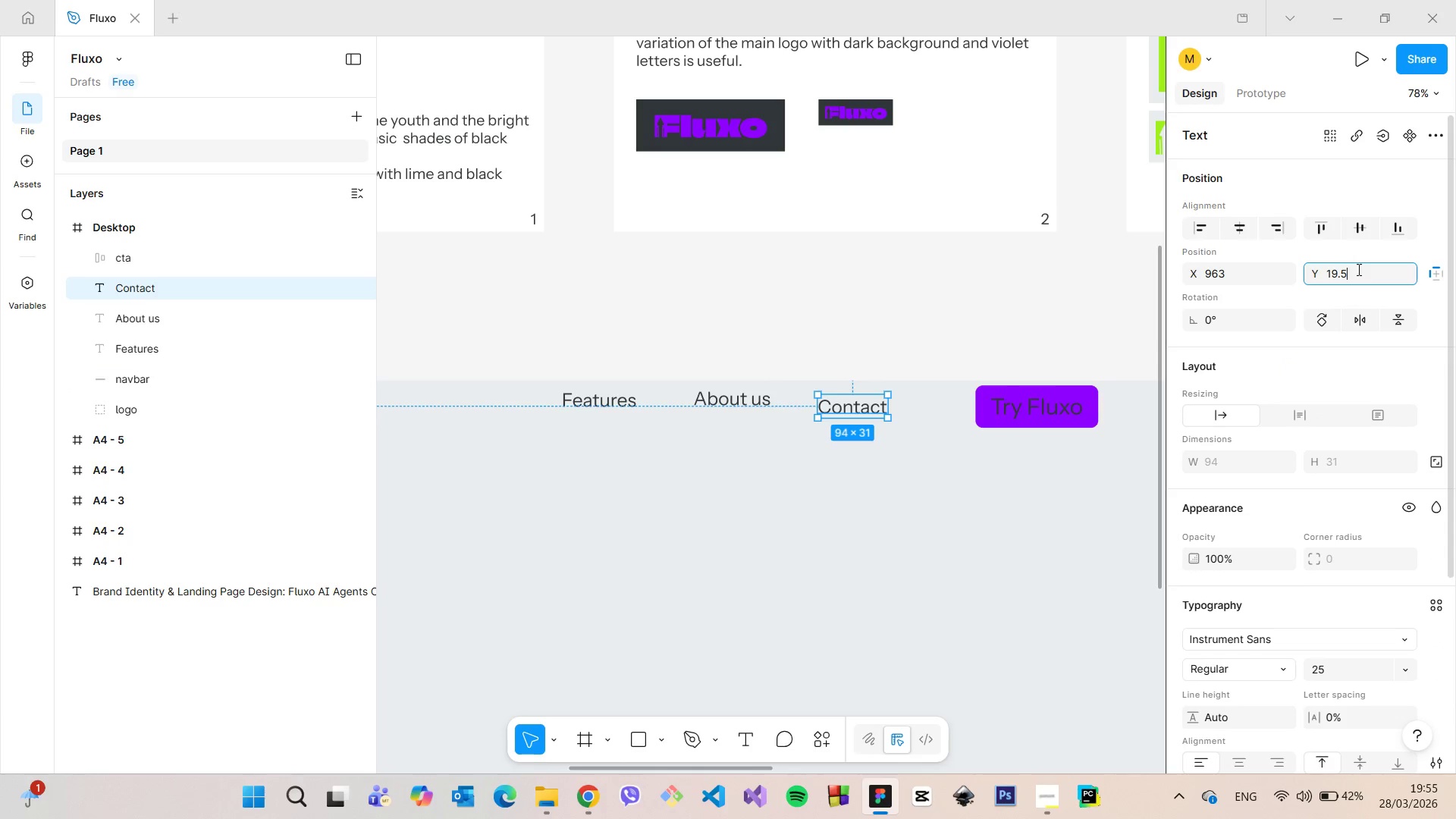 
key(Enter)
 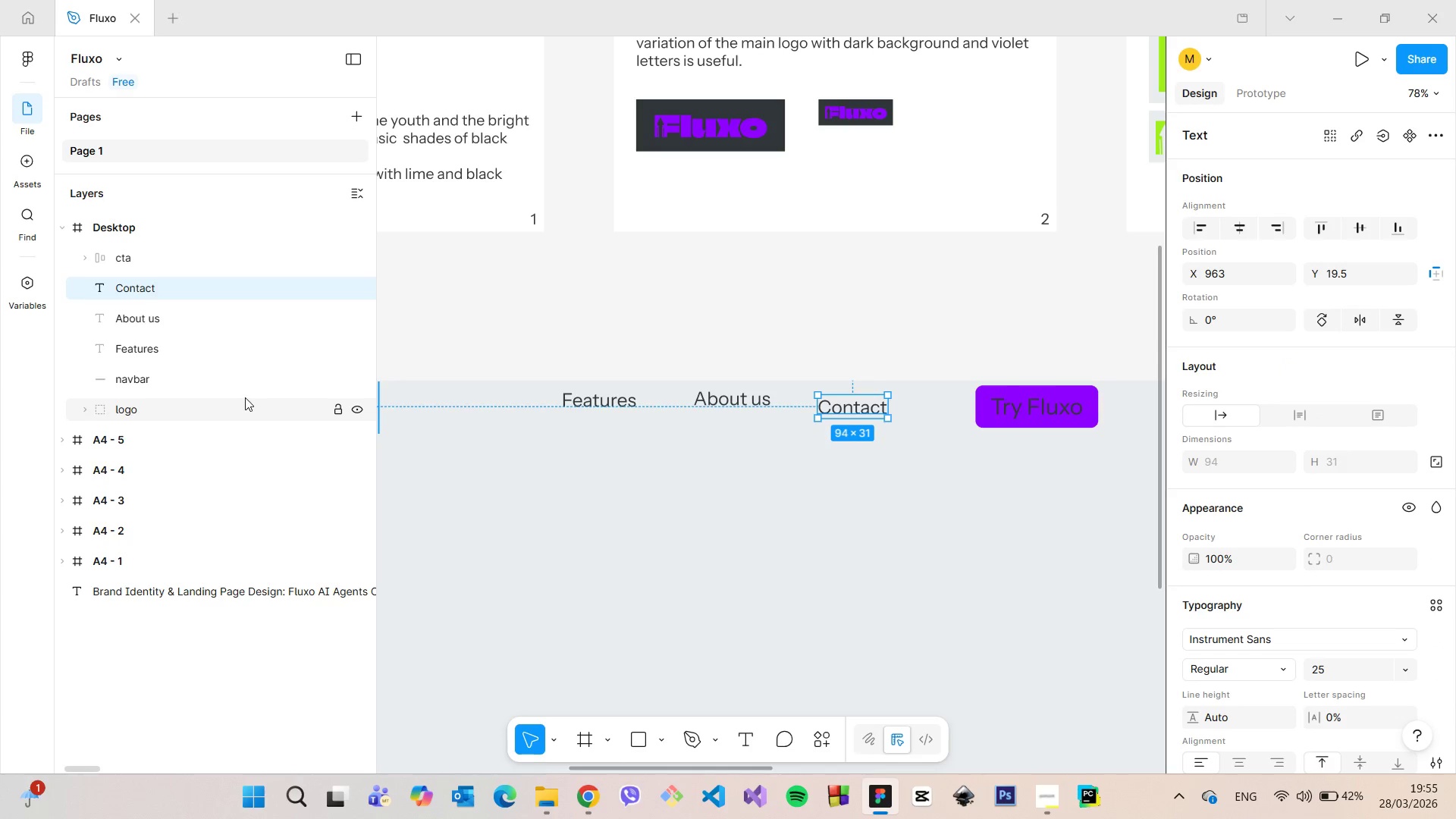 
left_click([233, 387])
 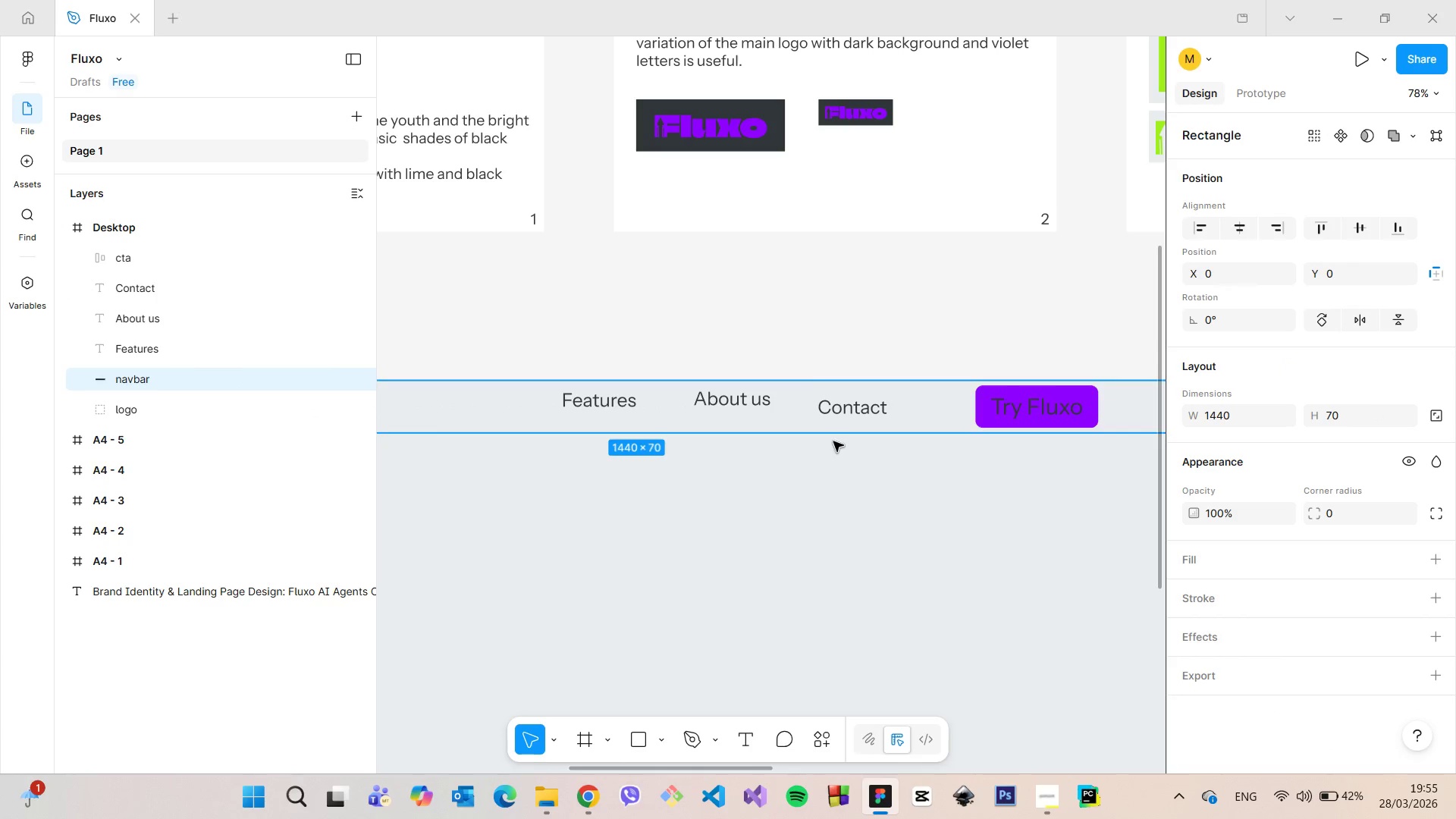 
hold_key(key=AltLeft, duration=0.94)
 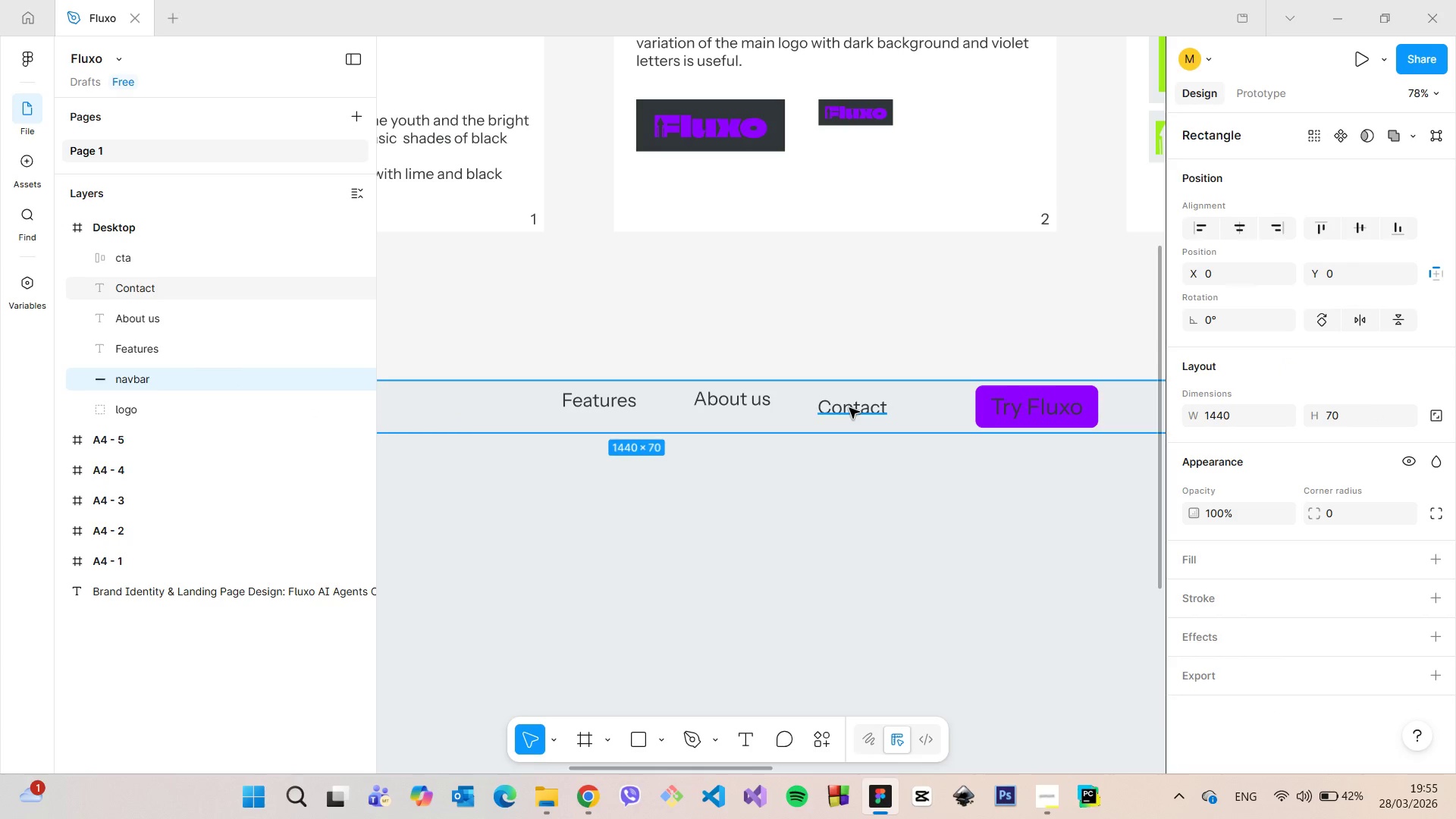 
left_click([849, 408])
 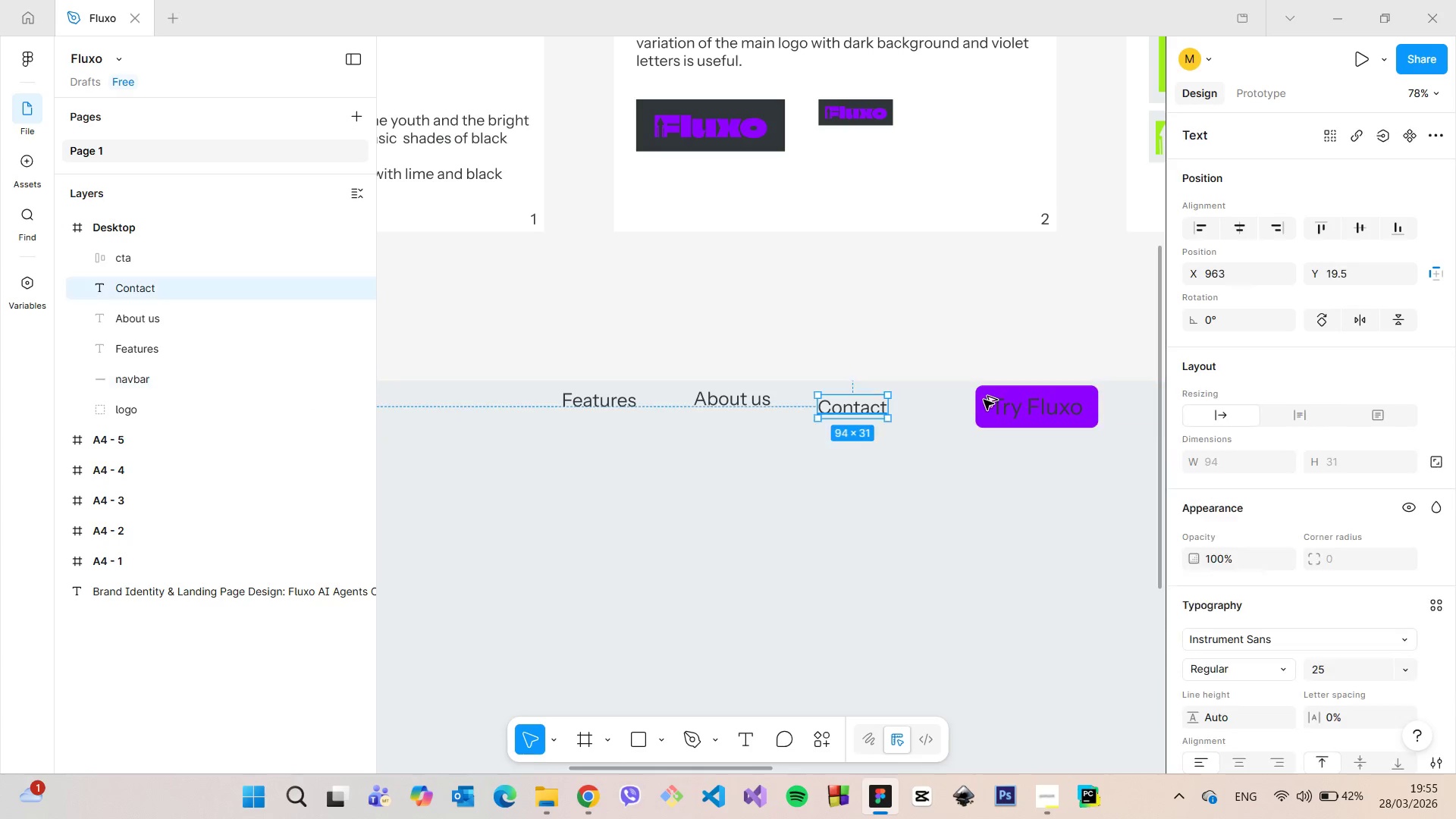 
hold_key(key=AltLeft, duration=0.8)
 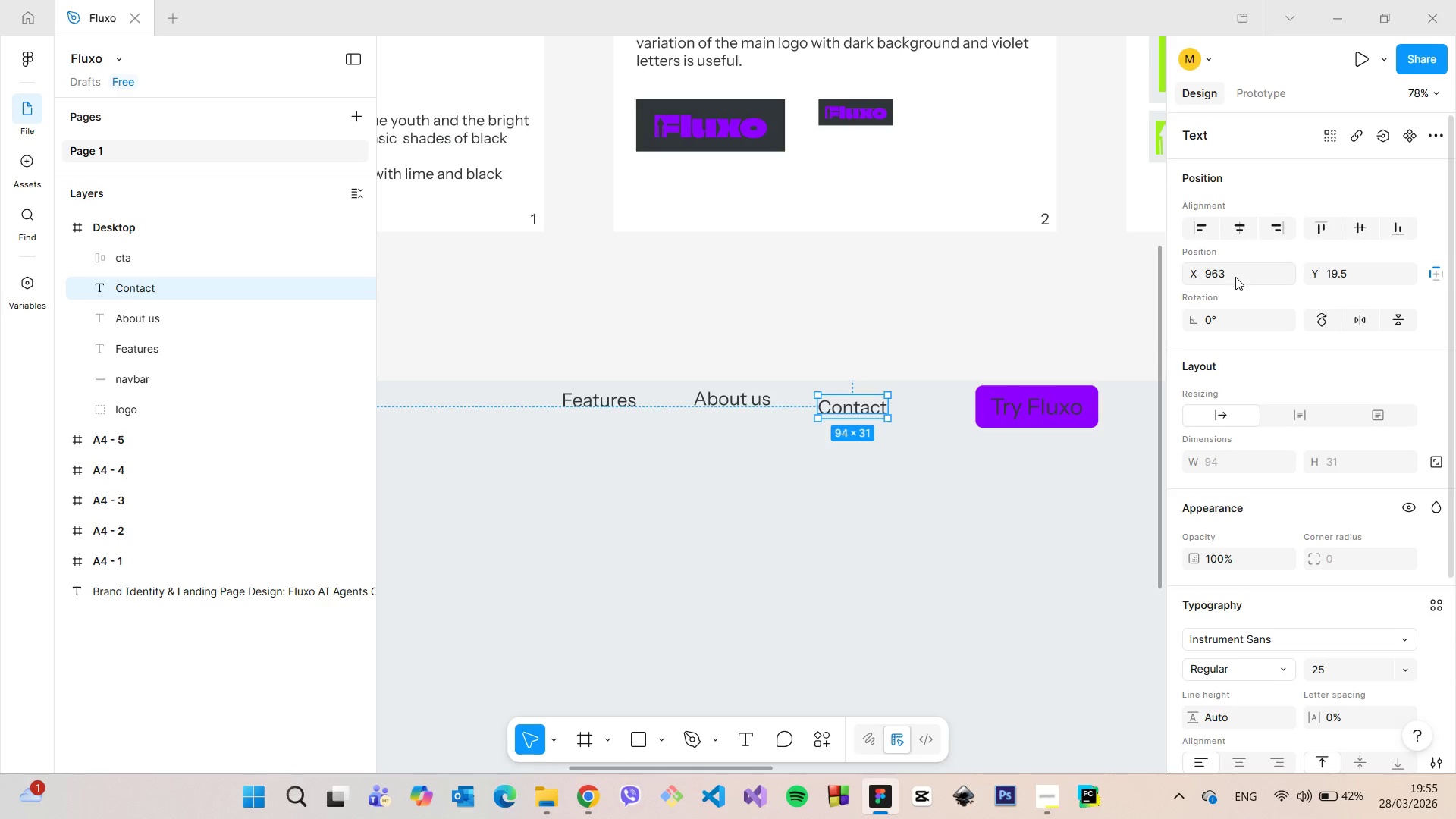 
left_click([1235, 277])
 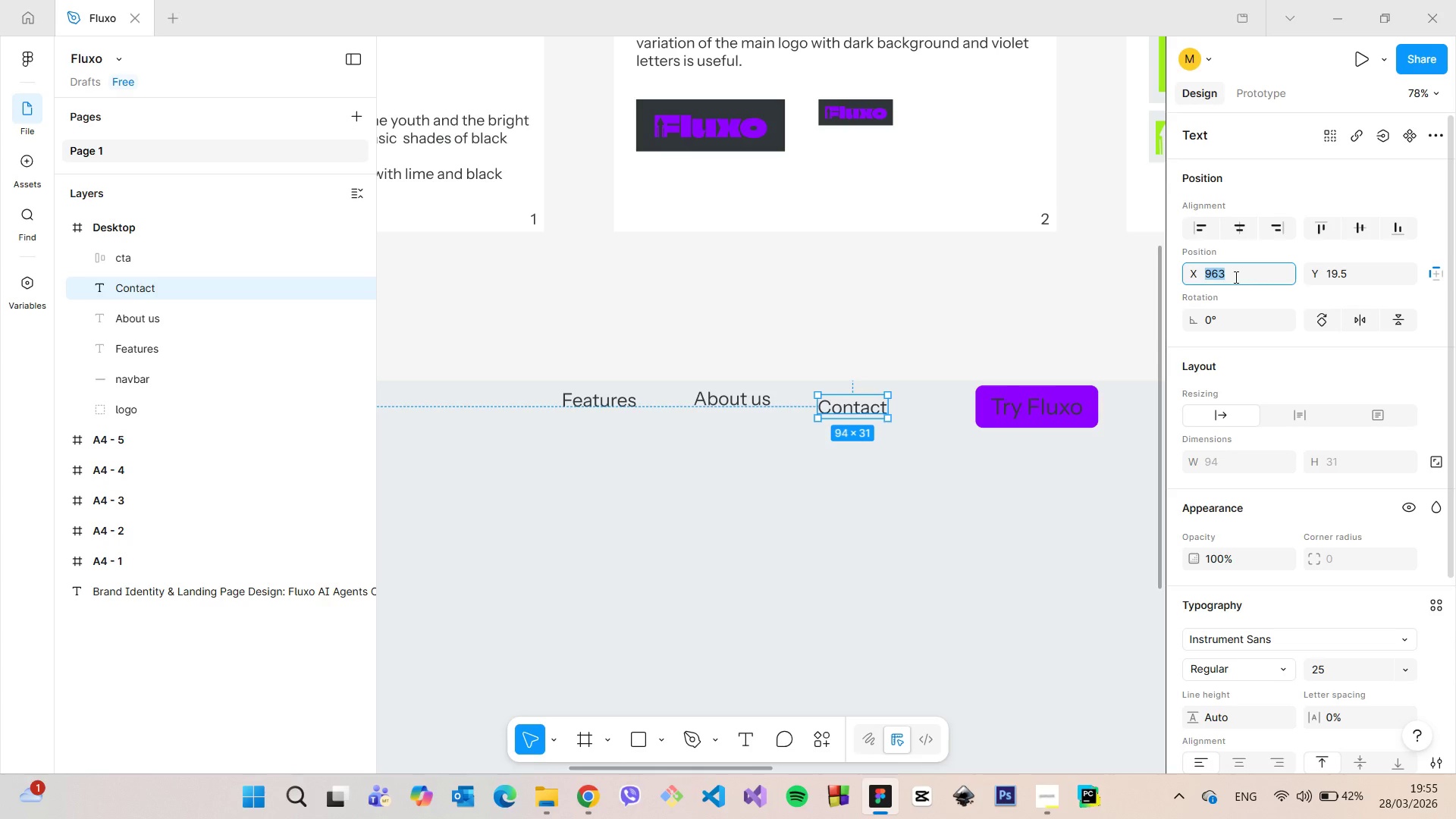 
key(ArrowDown)
 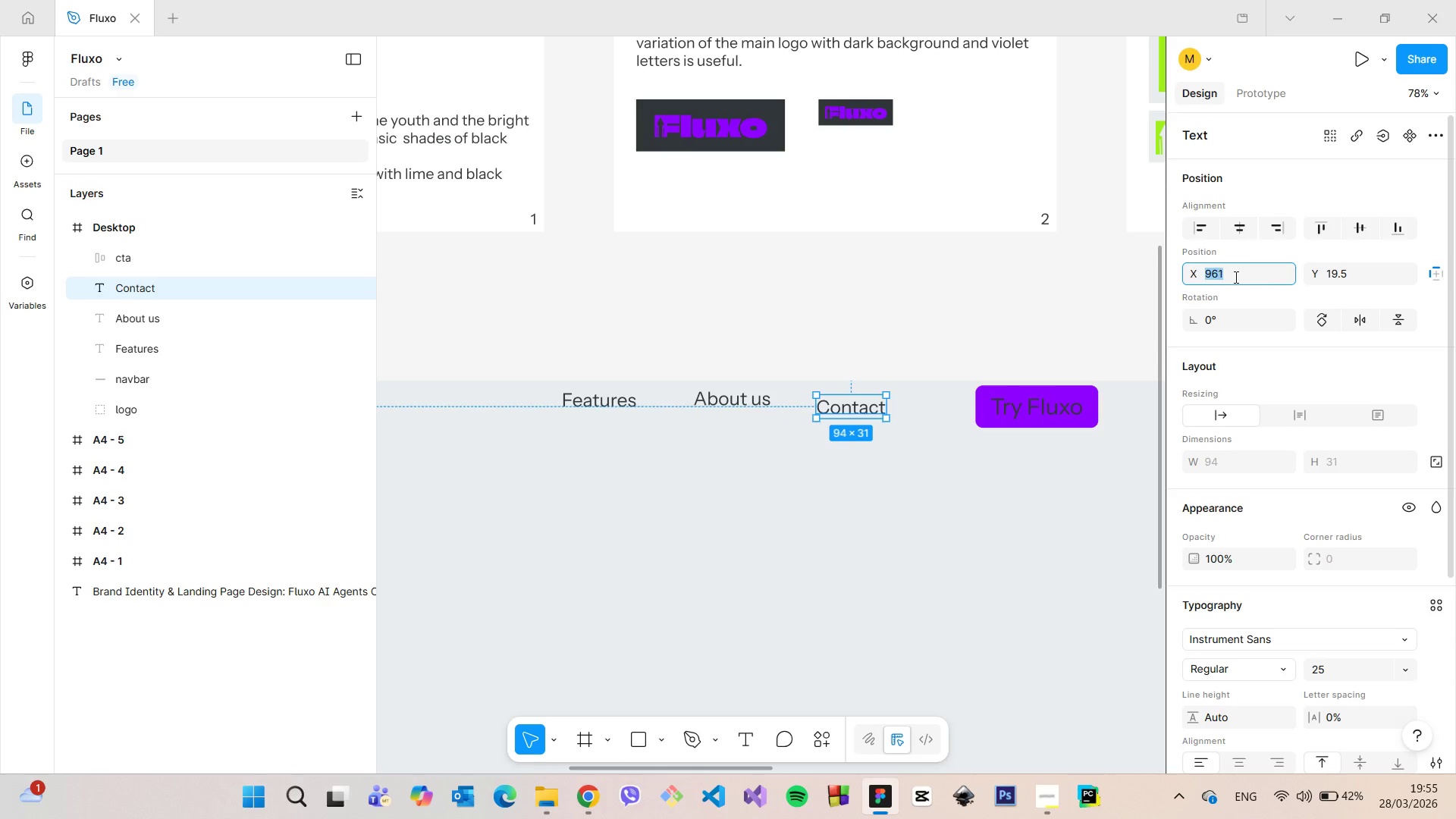 
key(ArrowDown)
 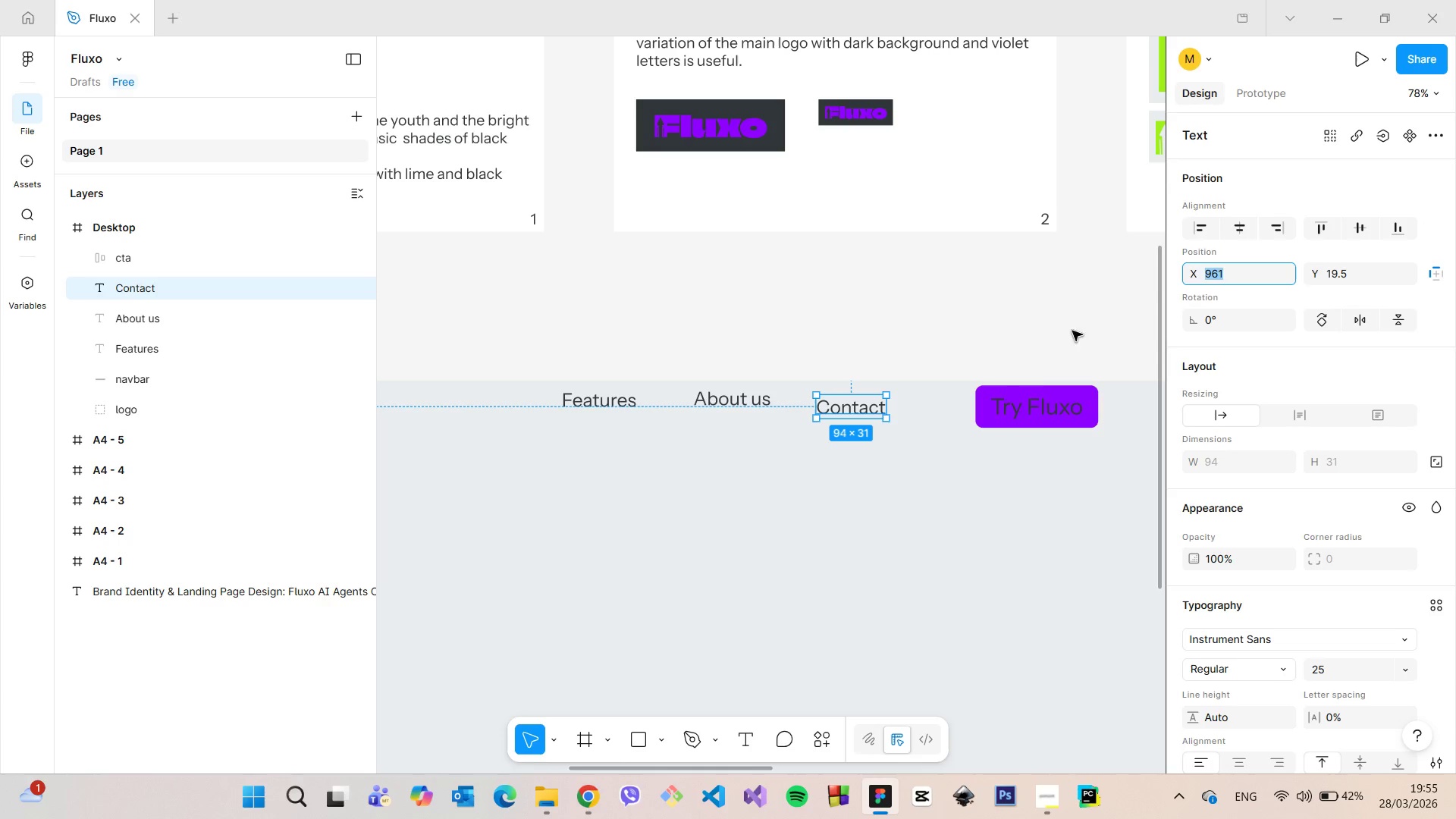 
hold_key(key=AltLeft, duration=0.95)
 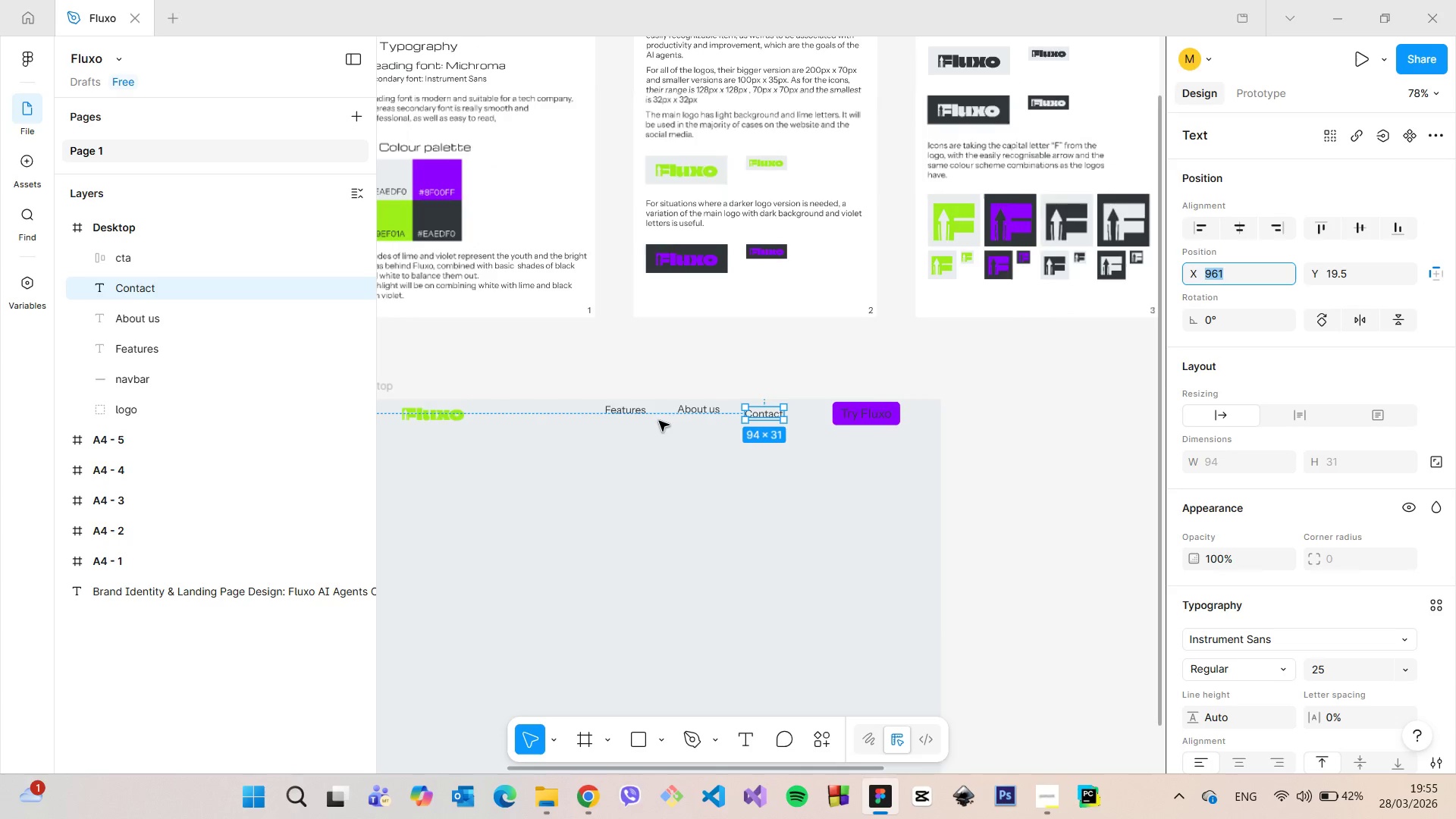 
hold_key(key=AltLeft, duration=4.99)
scroll: coordinate [586, 422], scroll_direction: down, amount: 2.0
 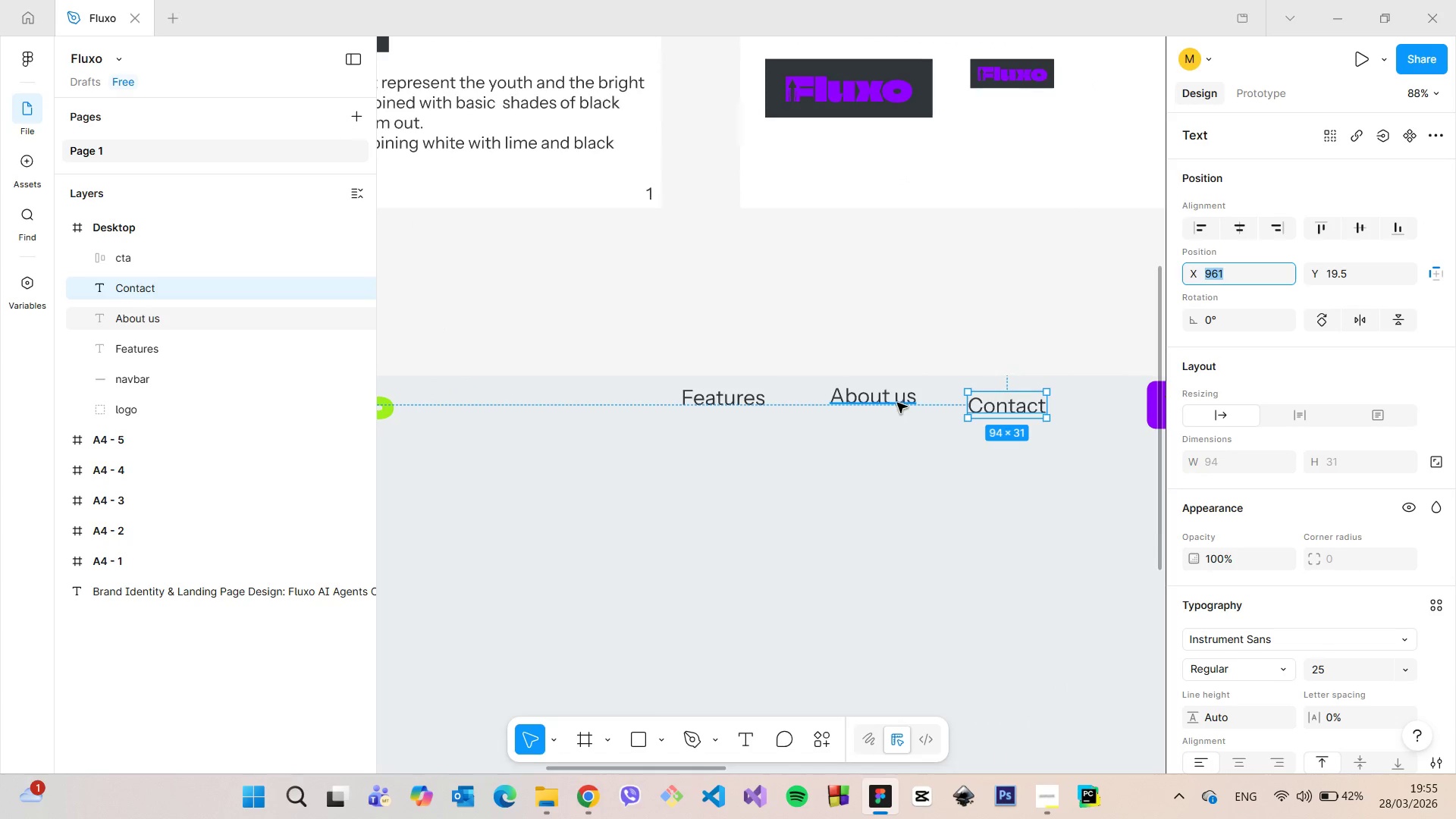 
left_click([896, 403])
 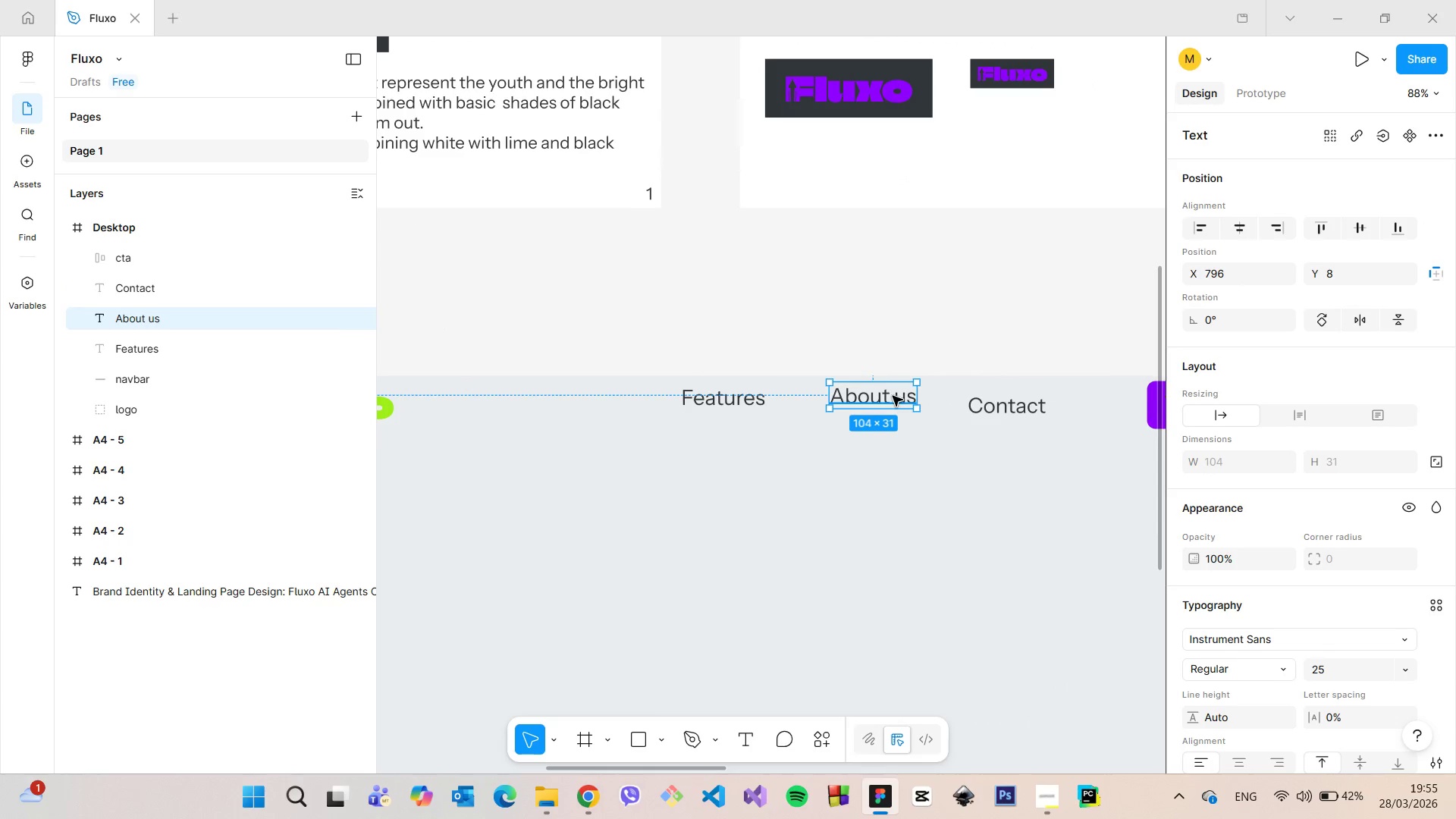 
left_click_drag(start_coordinate=[893, 396], to_coordinate=[890, 406])
 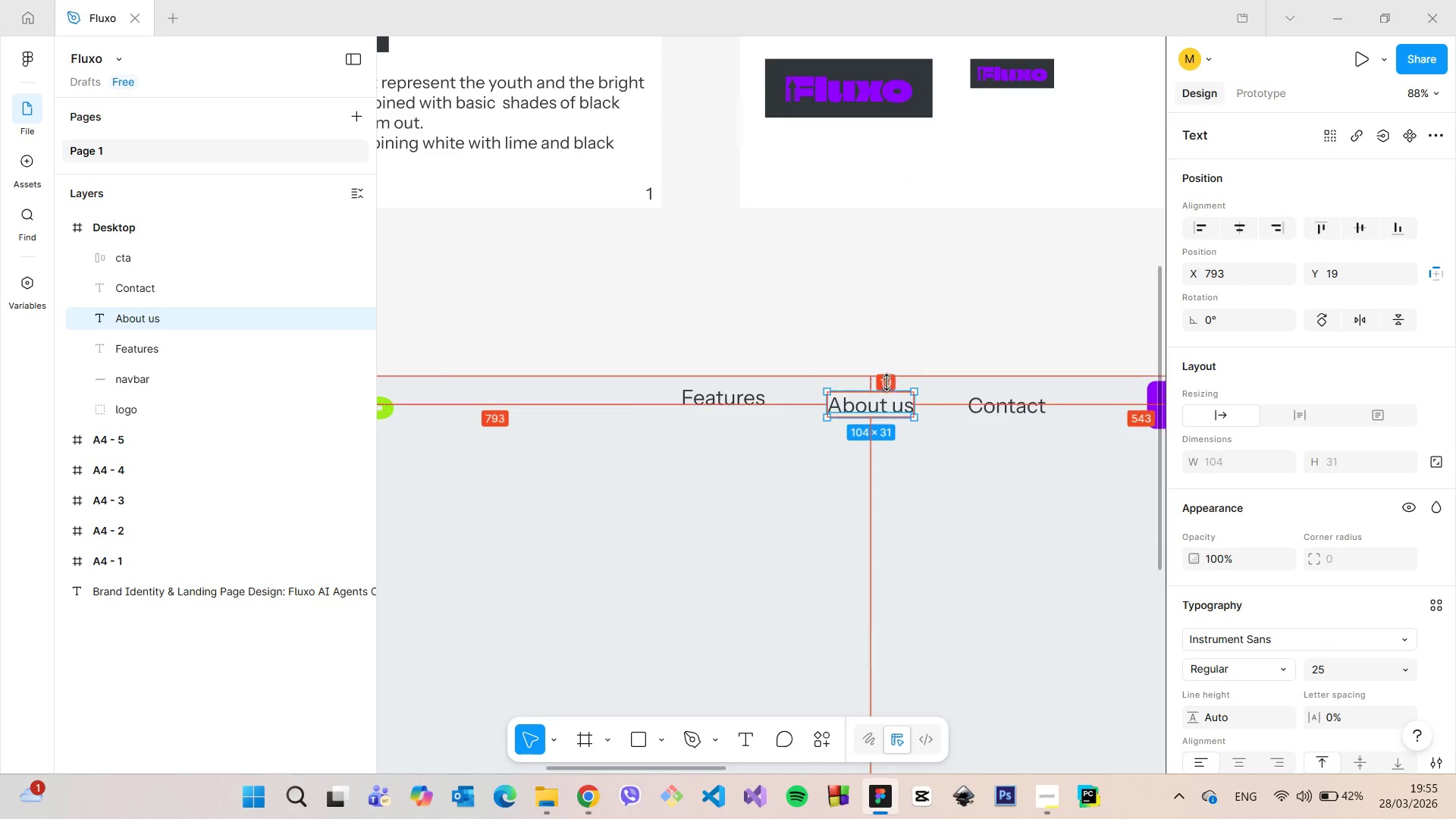 
hold_key(key=AltLeft, duration=1.06)
 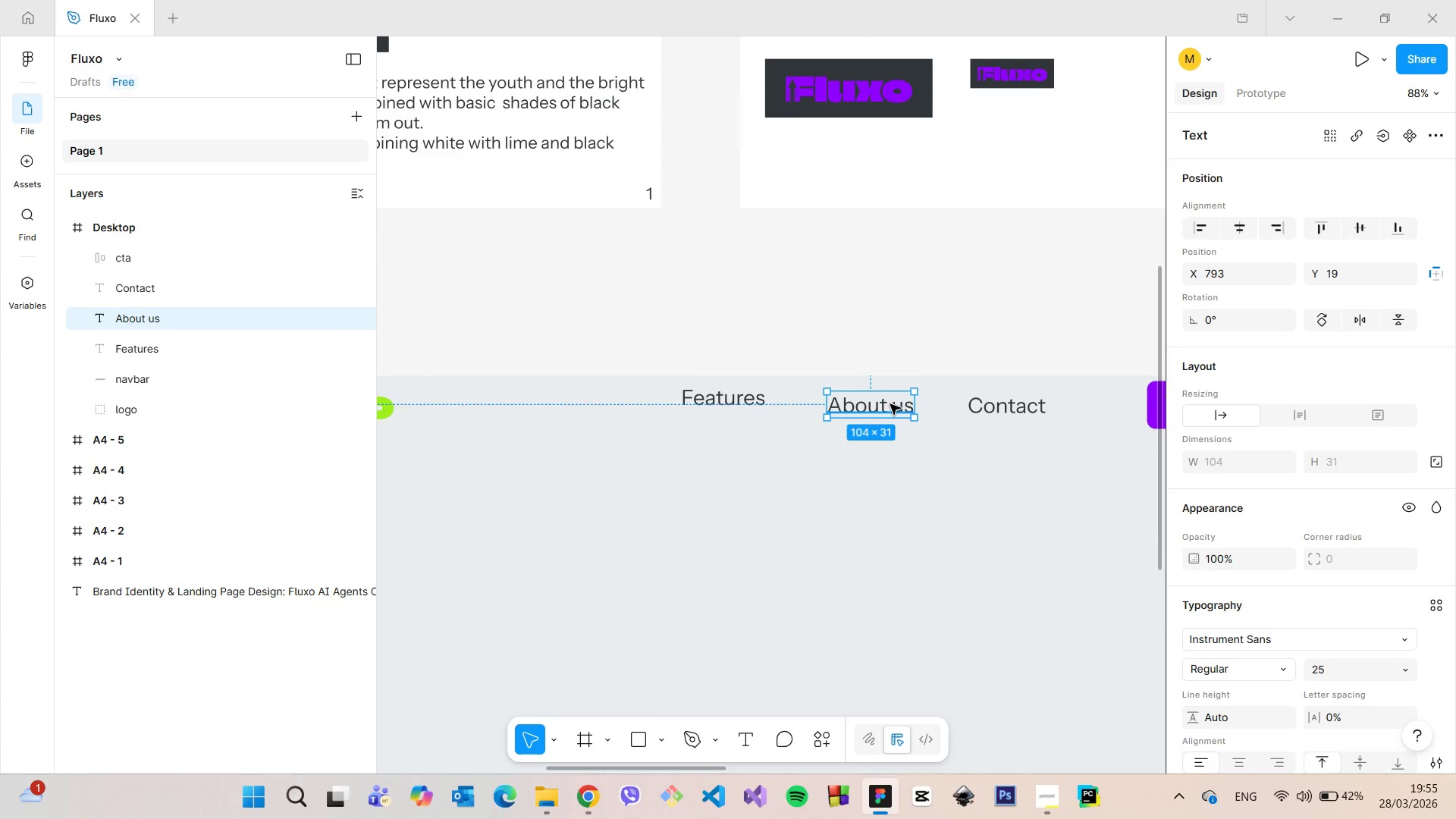 
left_click_drag(start_coordinate=[890, 404], to_coordinate=[886, 404])
 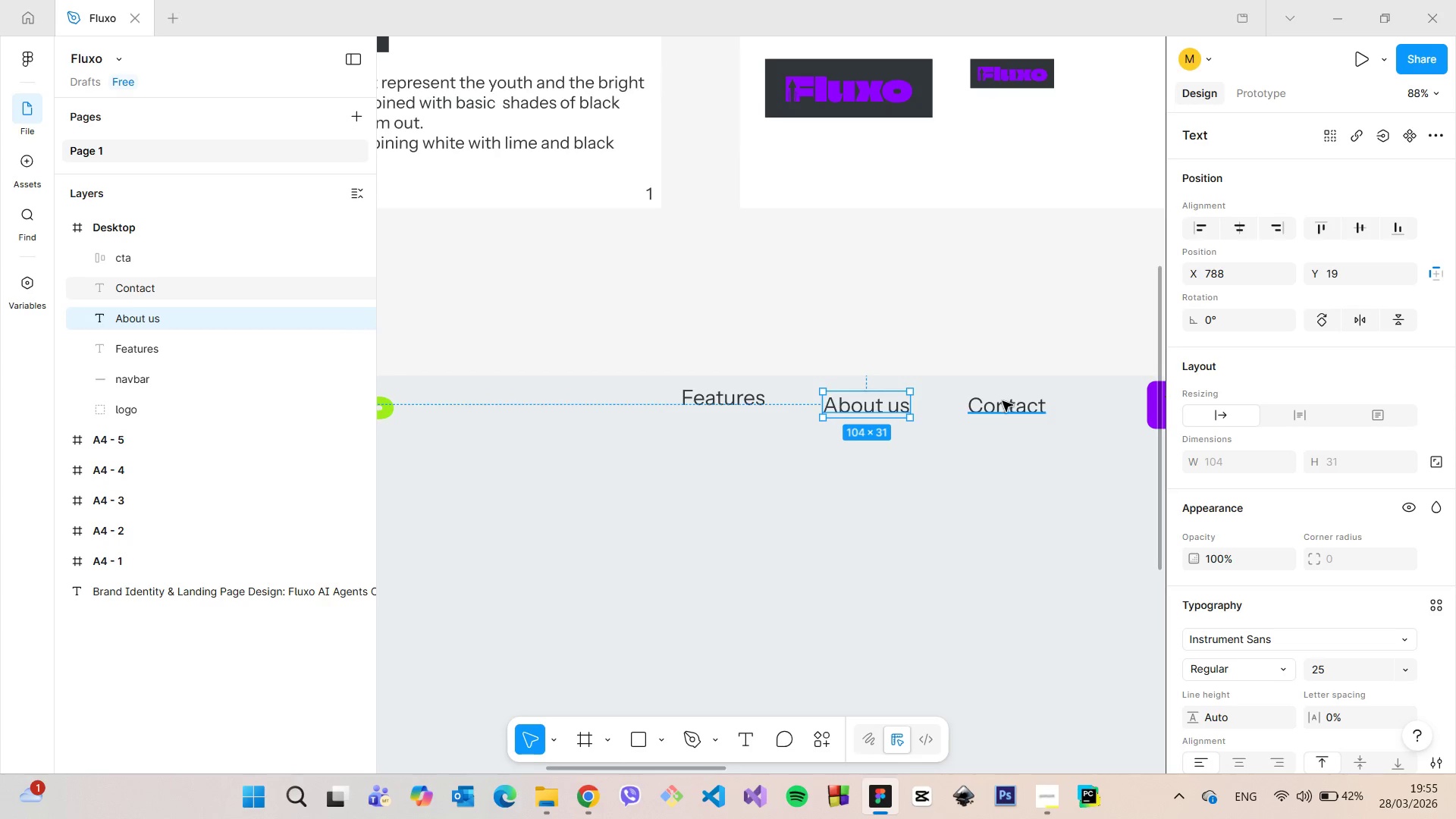 
left_click([1003, 401])
 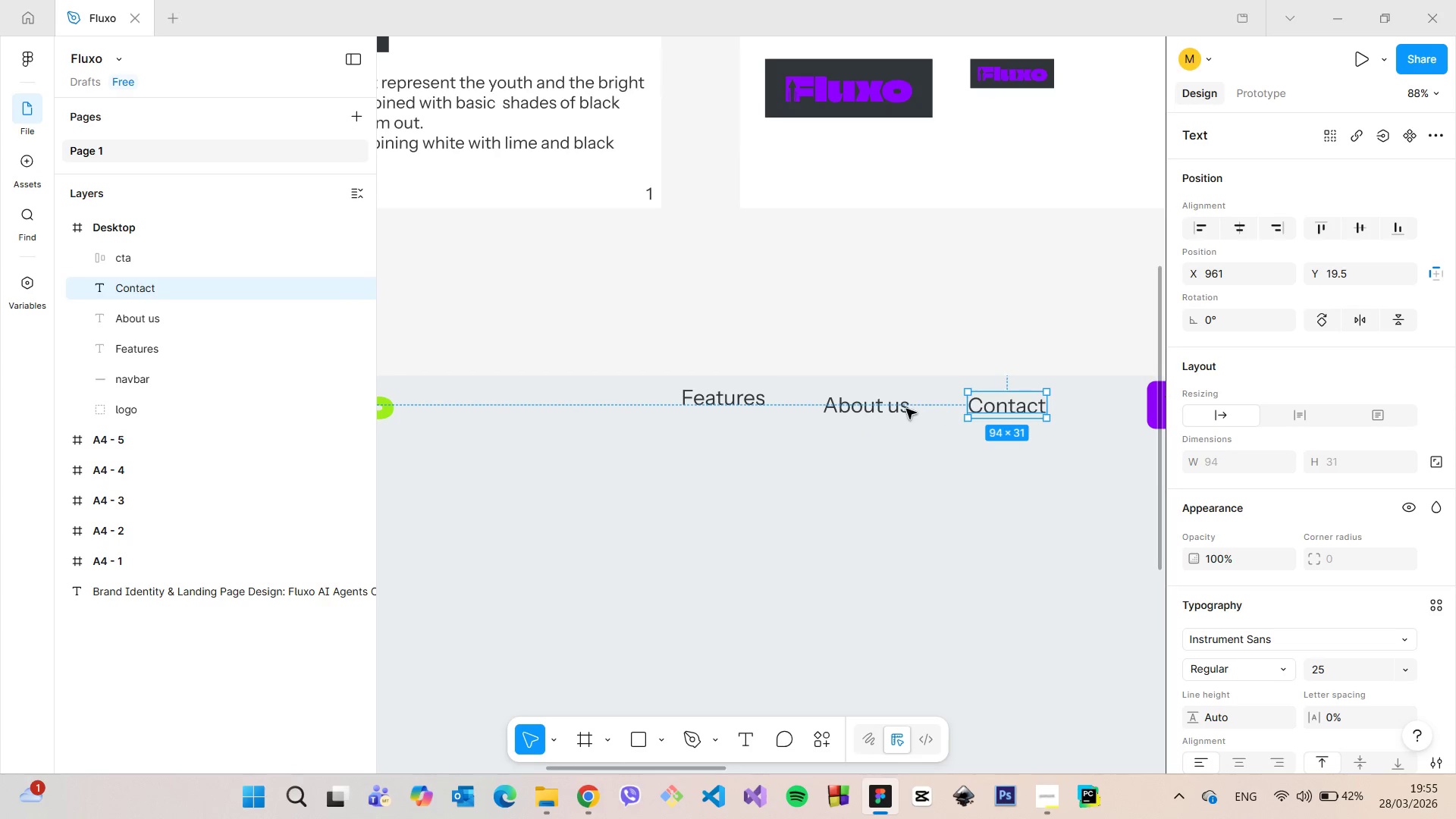 
left_click([905, 409])
 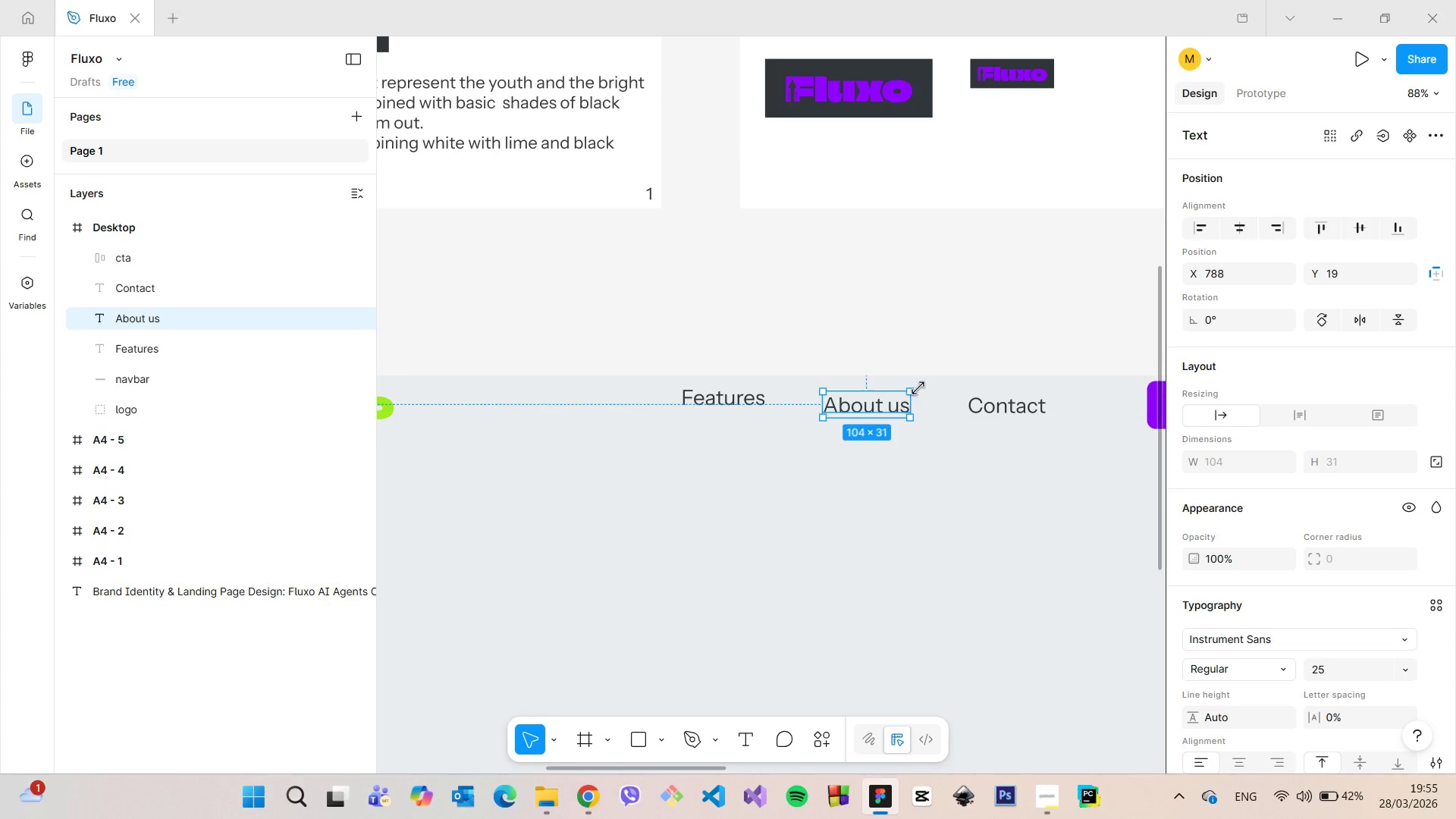 
hold_key(key=AltLeft, duration=0.44)
 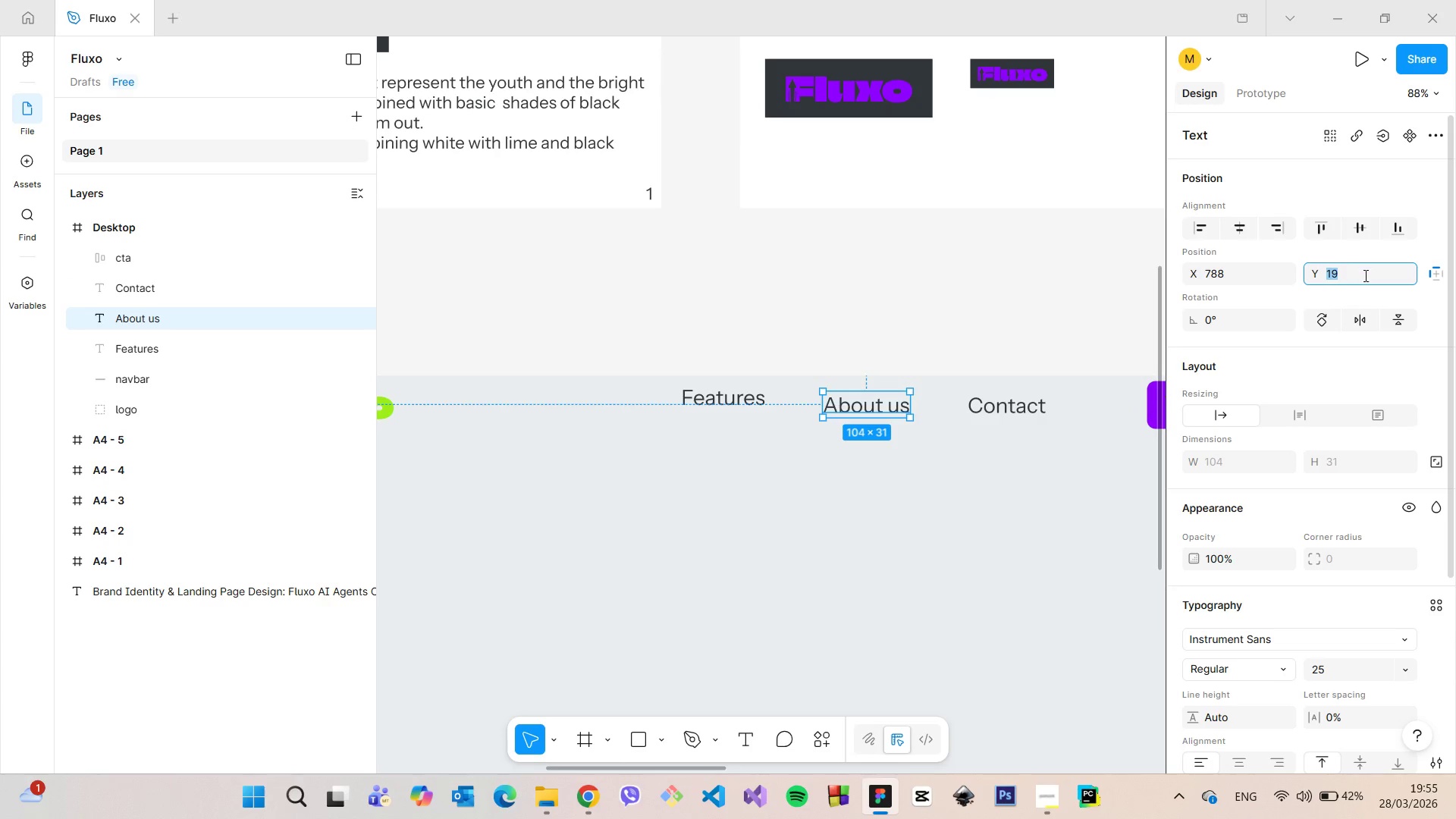 
double_click([1364, 275])
 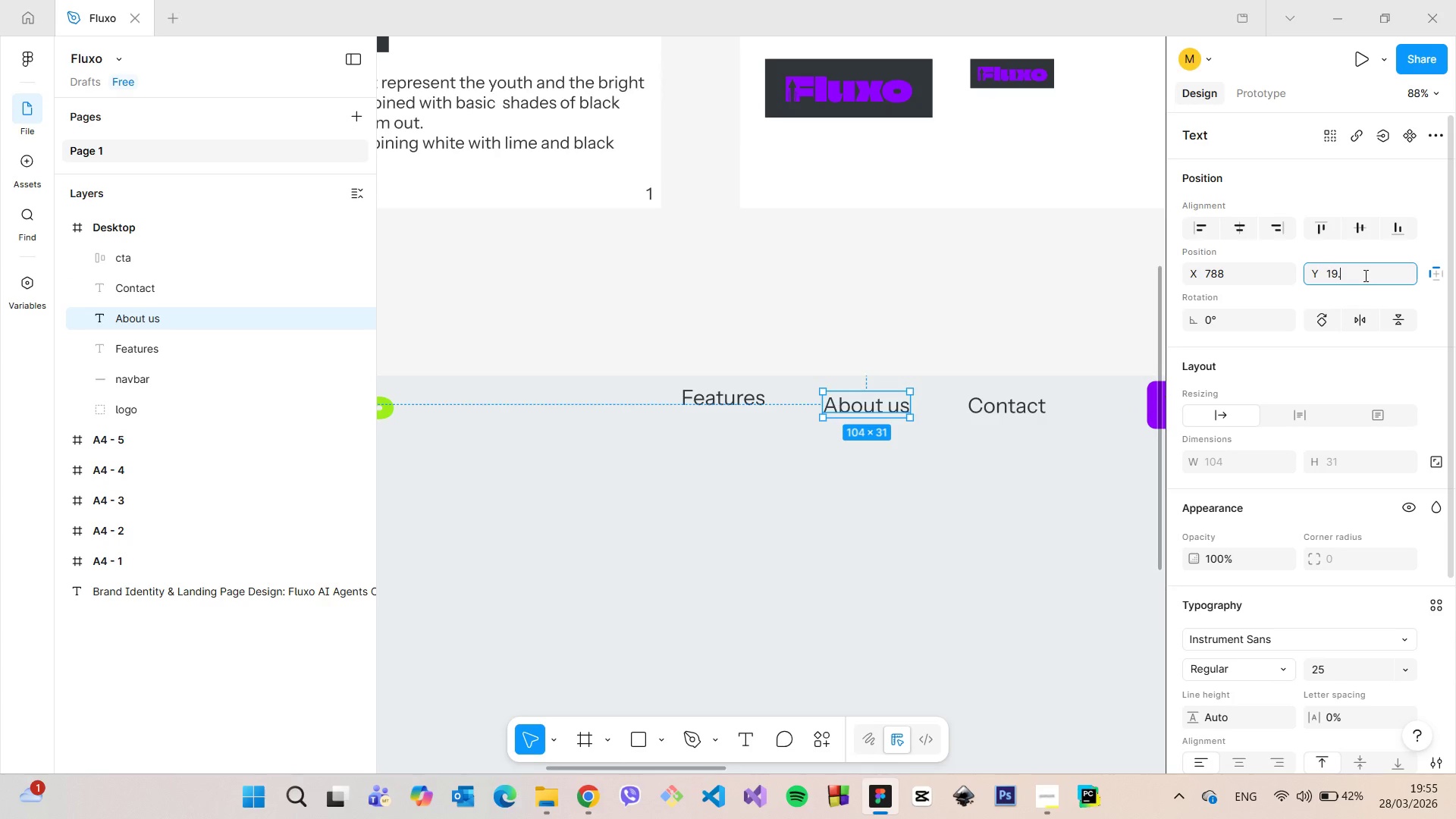 
key(Period)
 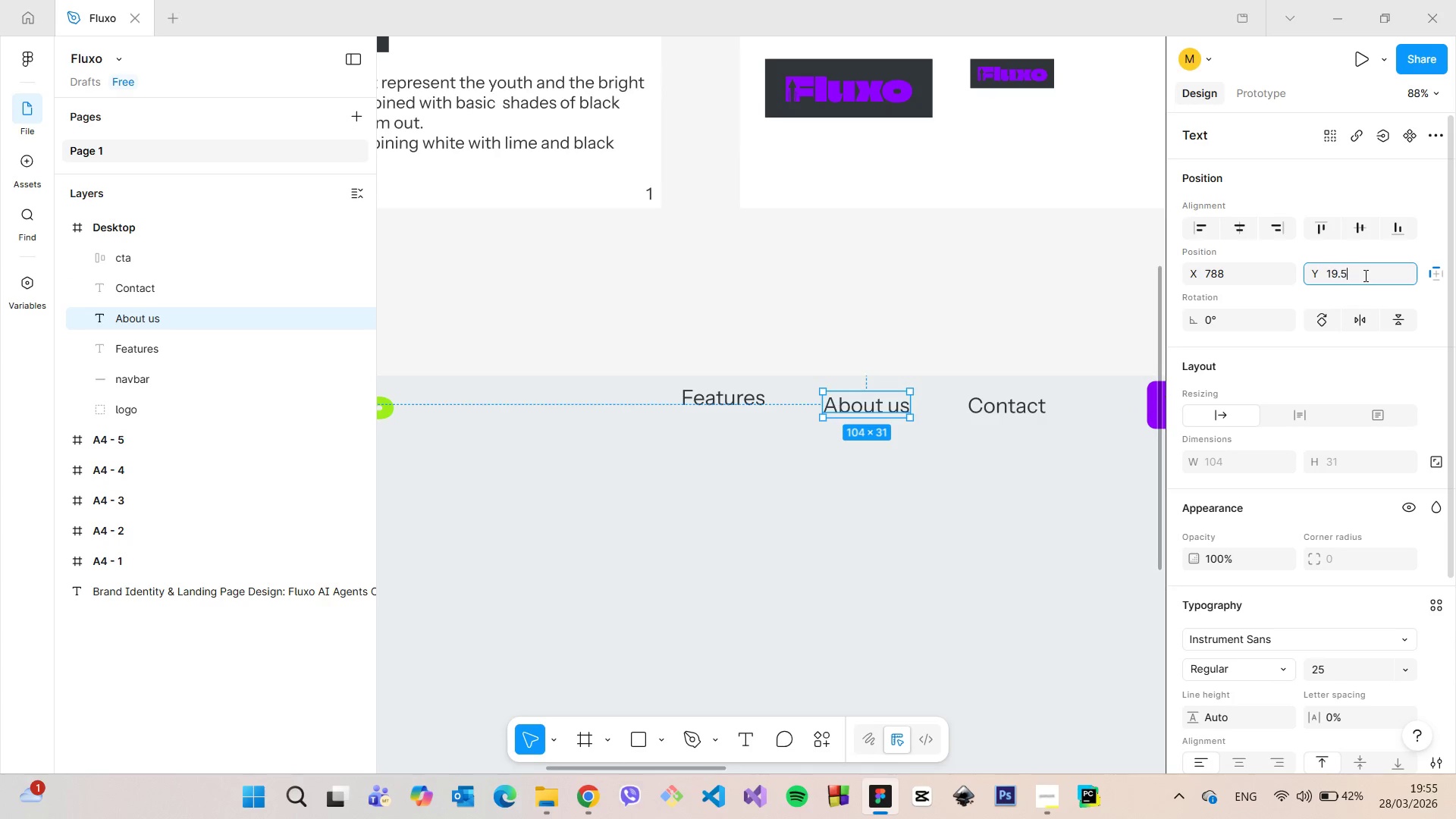 
key(5)
 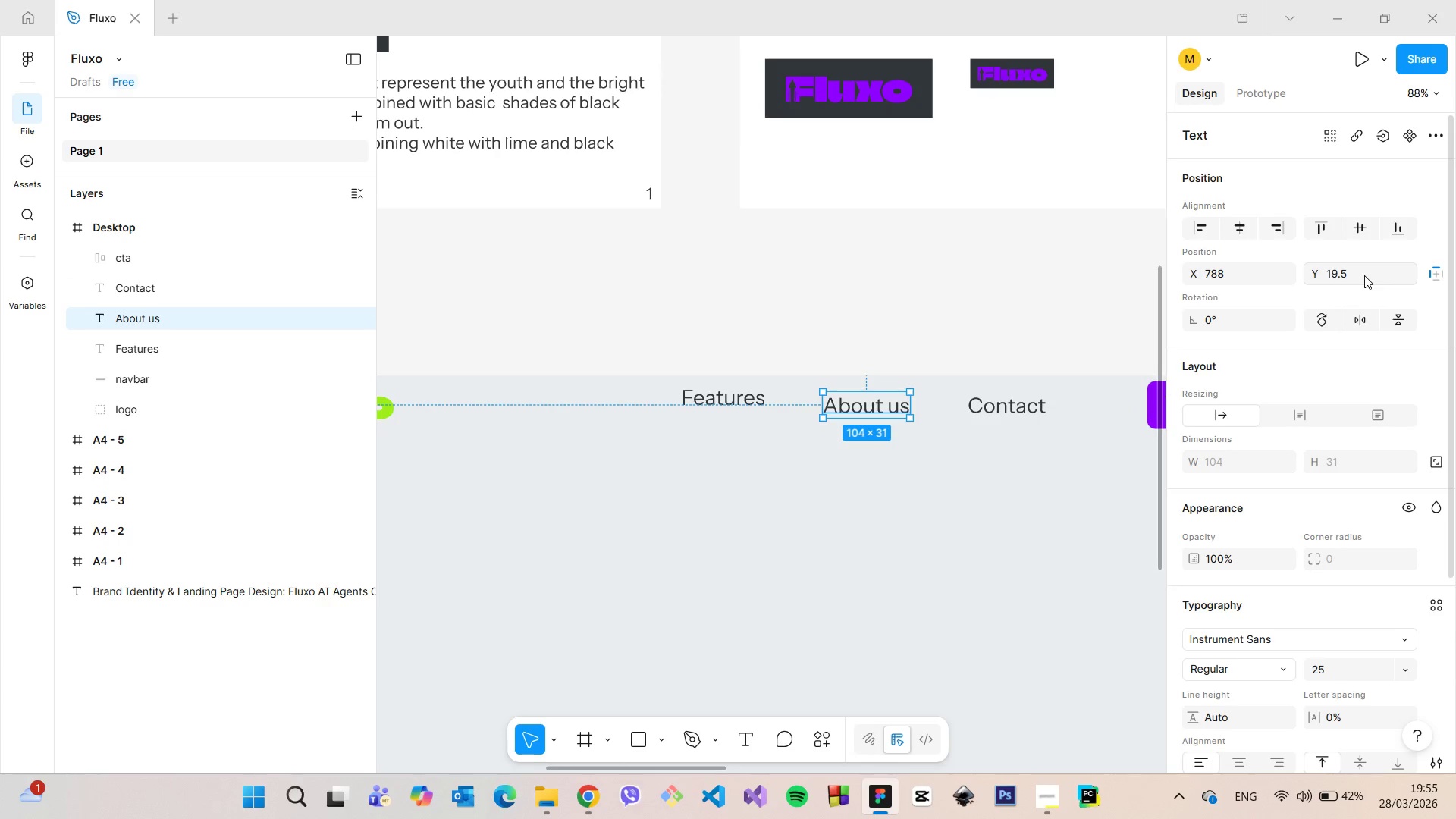 
key(Enter)
 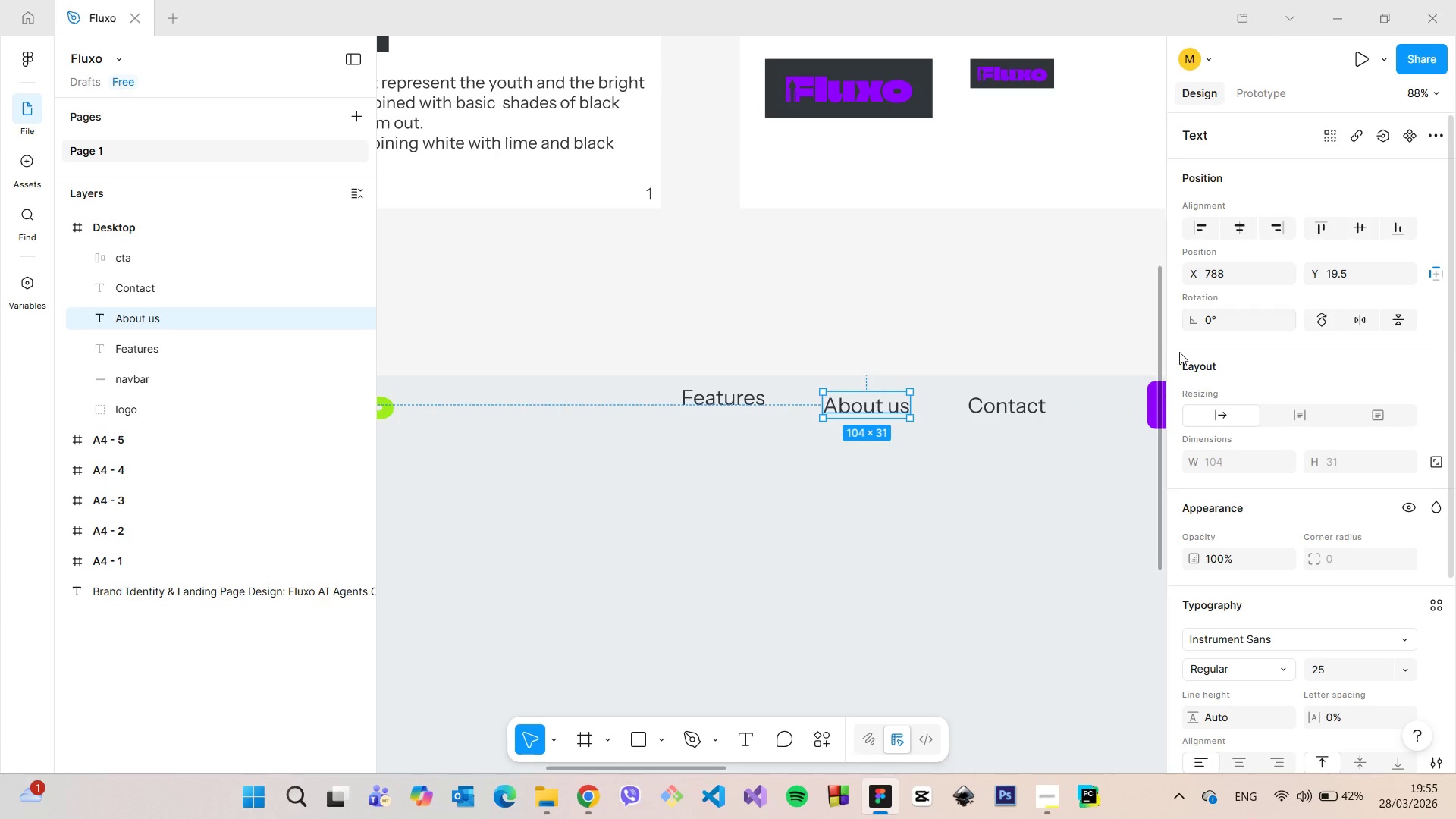 
hold_key(key=AltLeft, duration=0.91)
 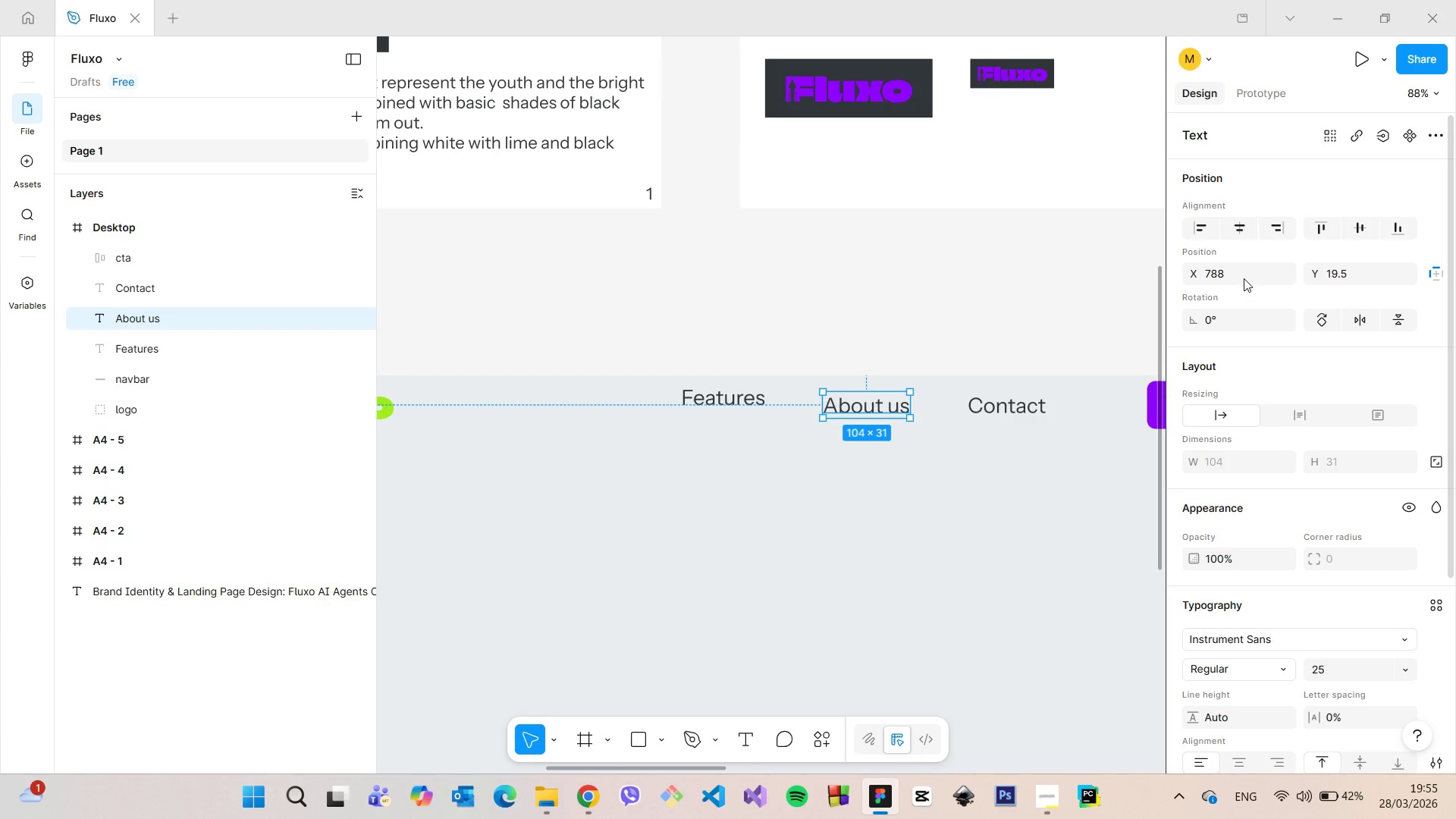 
left_click([1244, 274])
 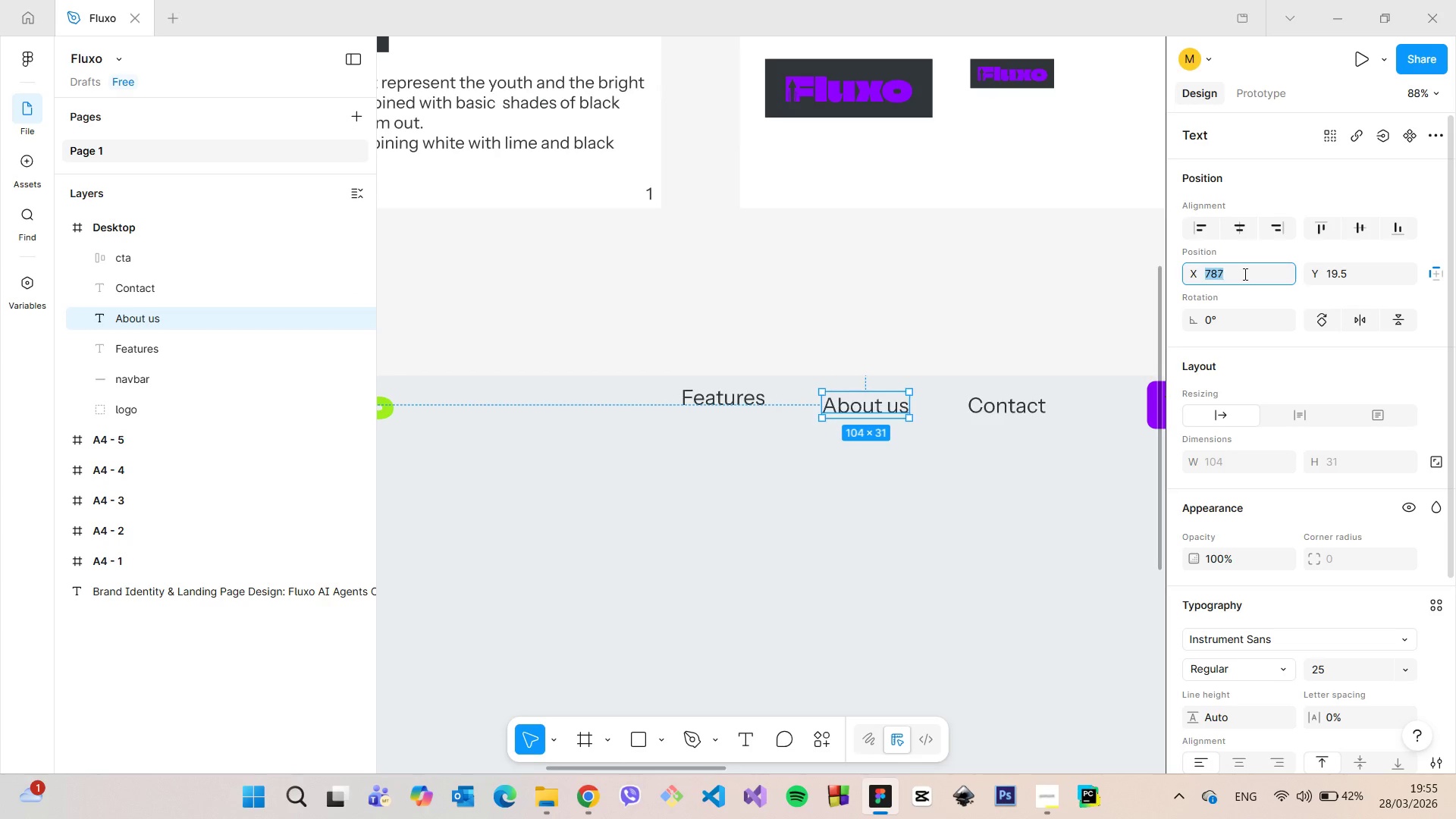 
key(ArrowDown)
 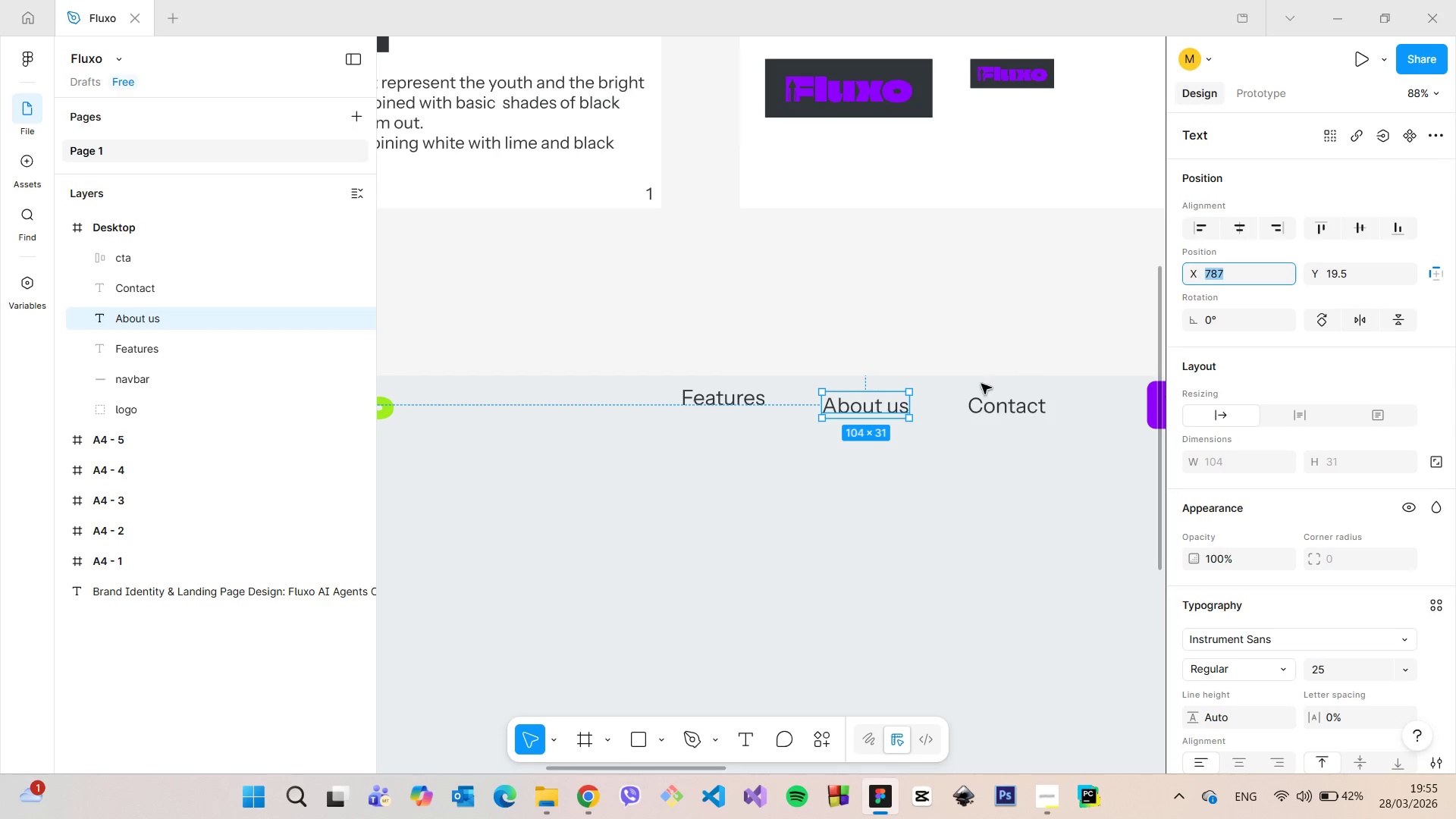 
hold_key(key=AltLeft, duration=0.47)
 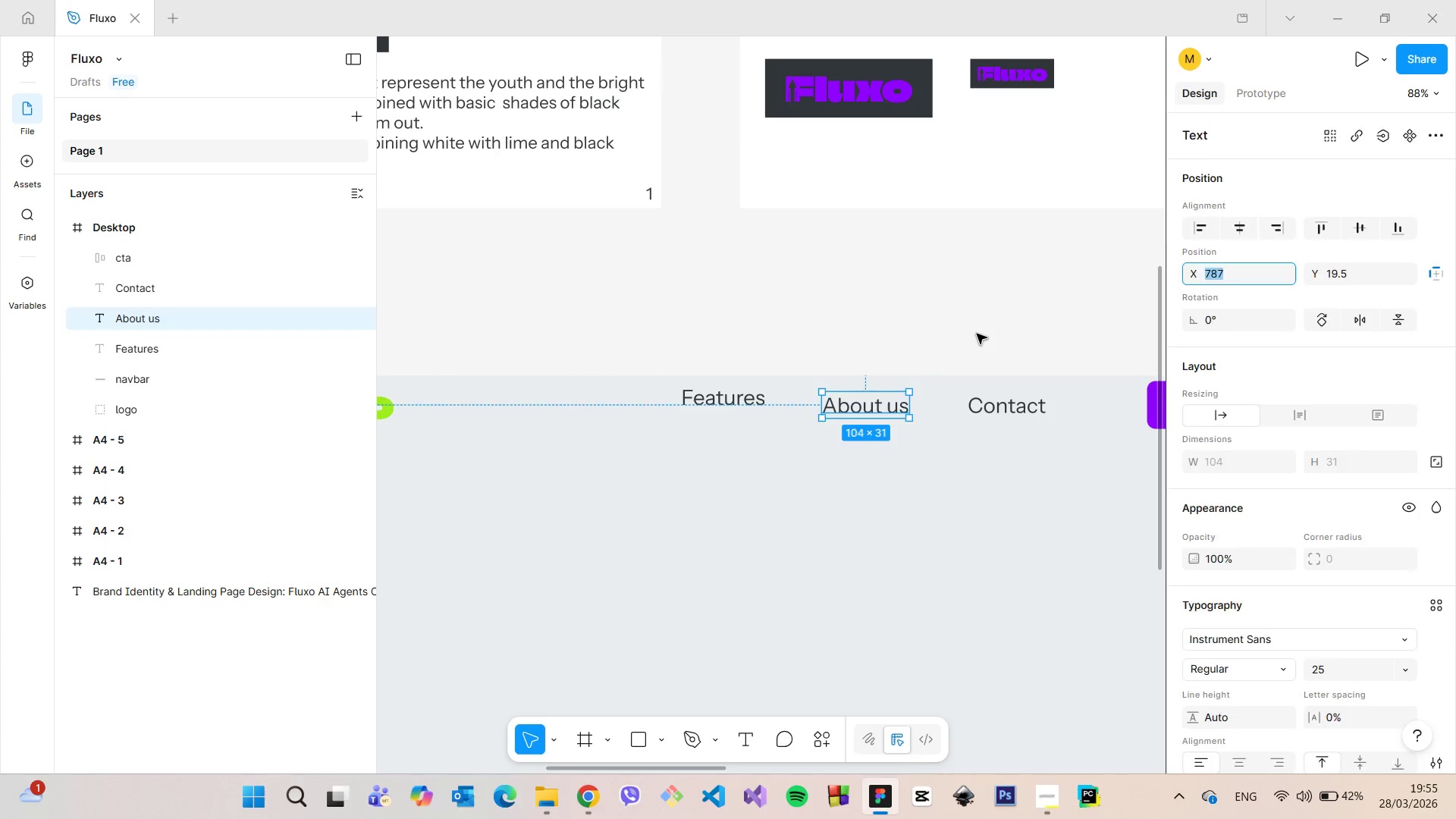 
left_click([977, 334])
 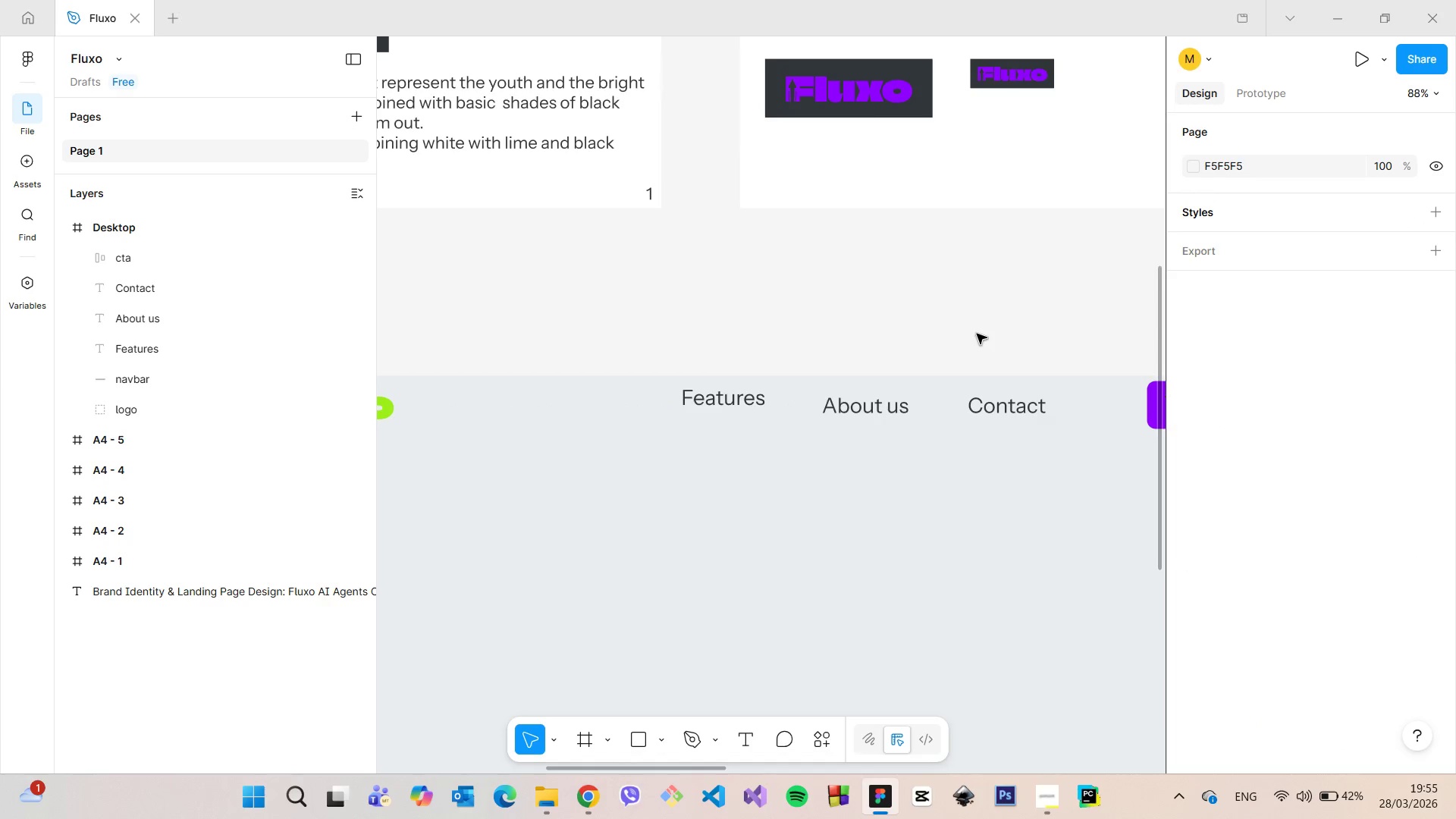 
scroll: coordinate [977, 334], scroll_direction: down, amount: 5.0
 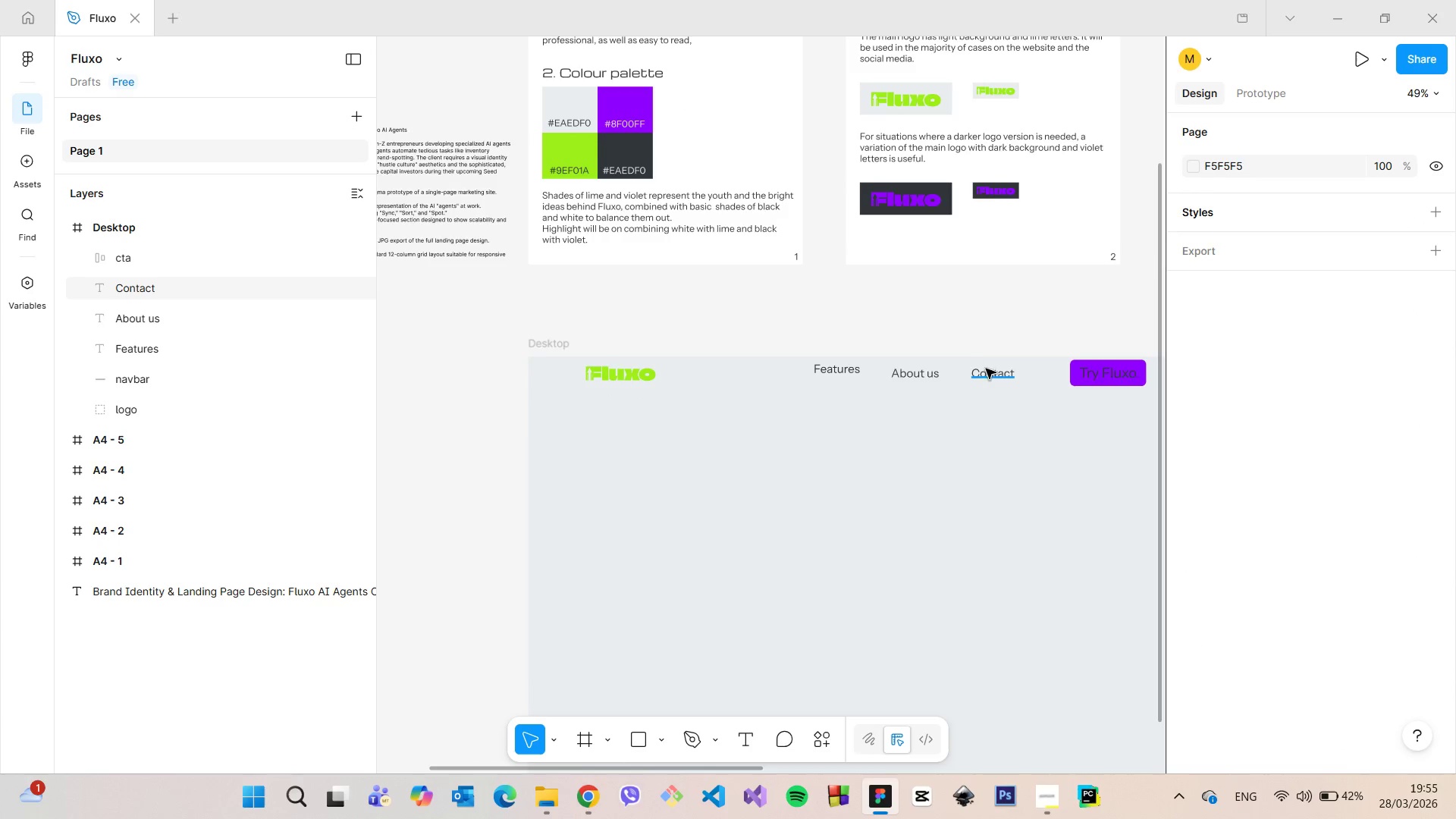 
left_click([987, 373])
 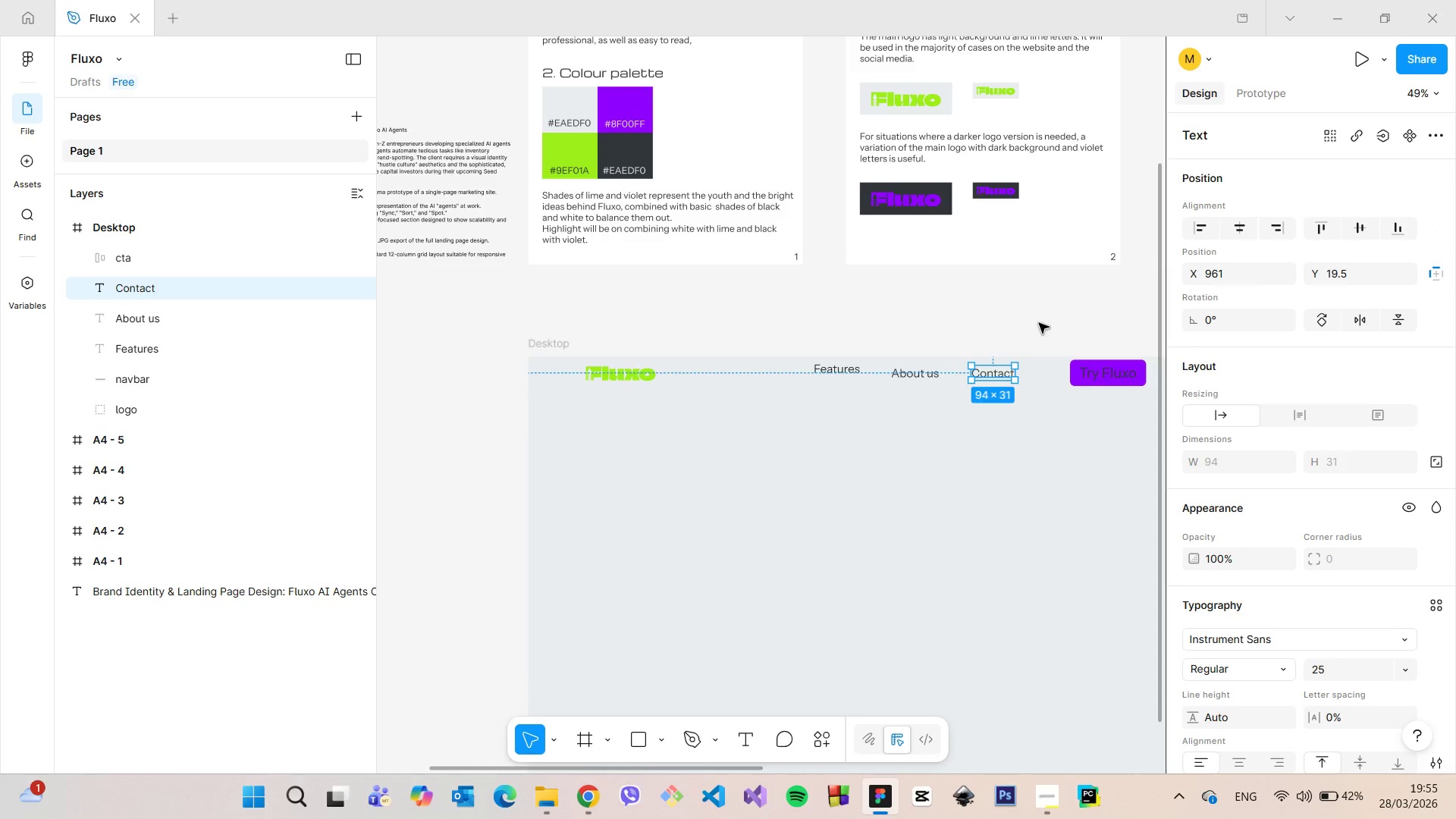 
hold_key(key=AltLeft, duration=0.31)
 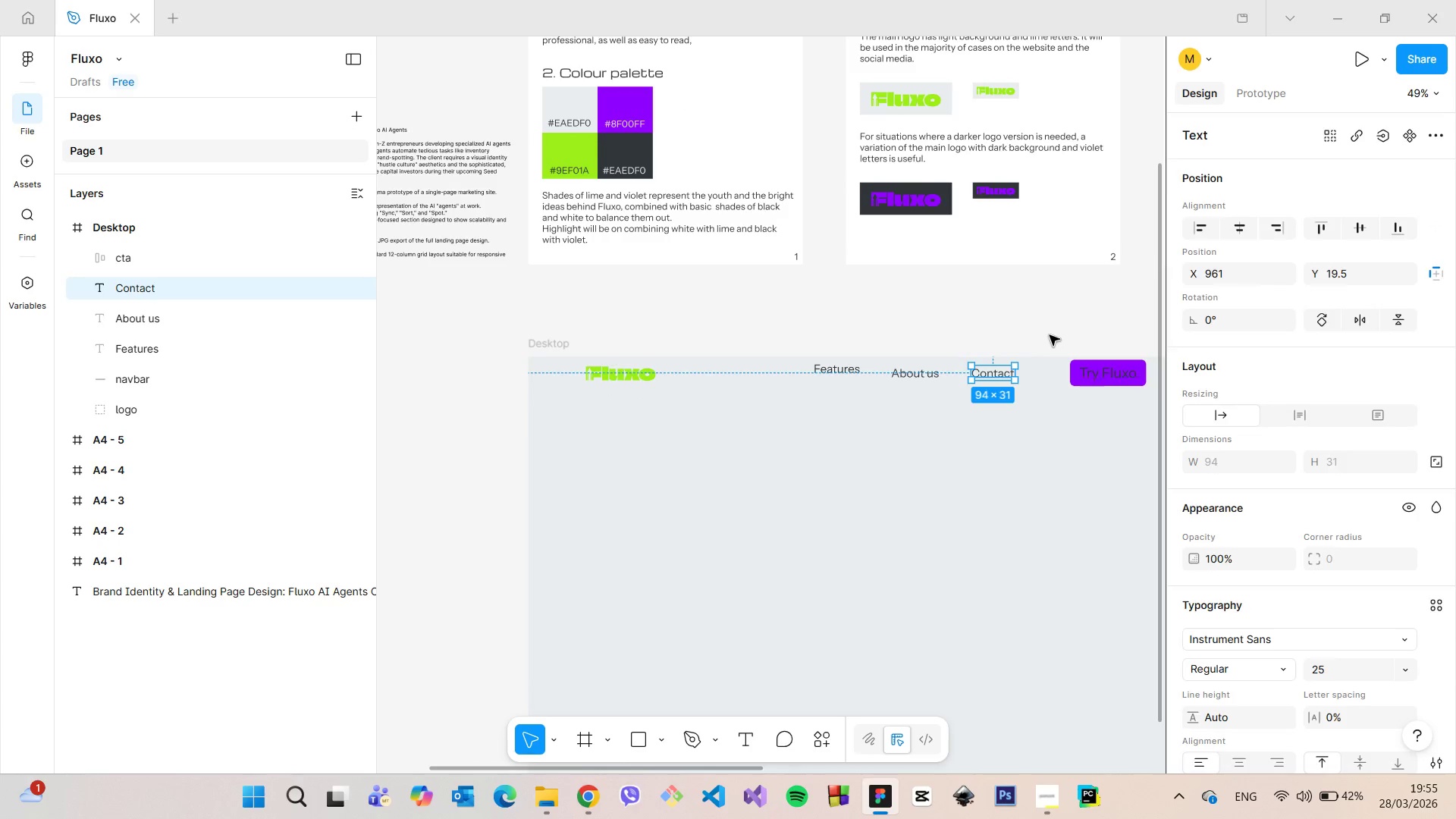 
left_click([1050, 335])
 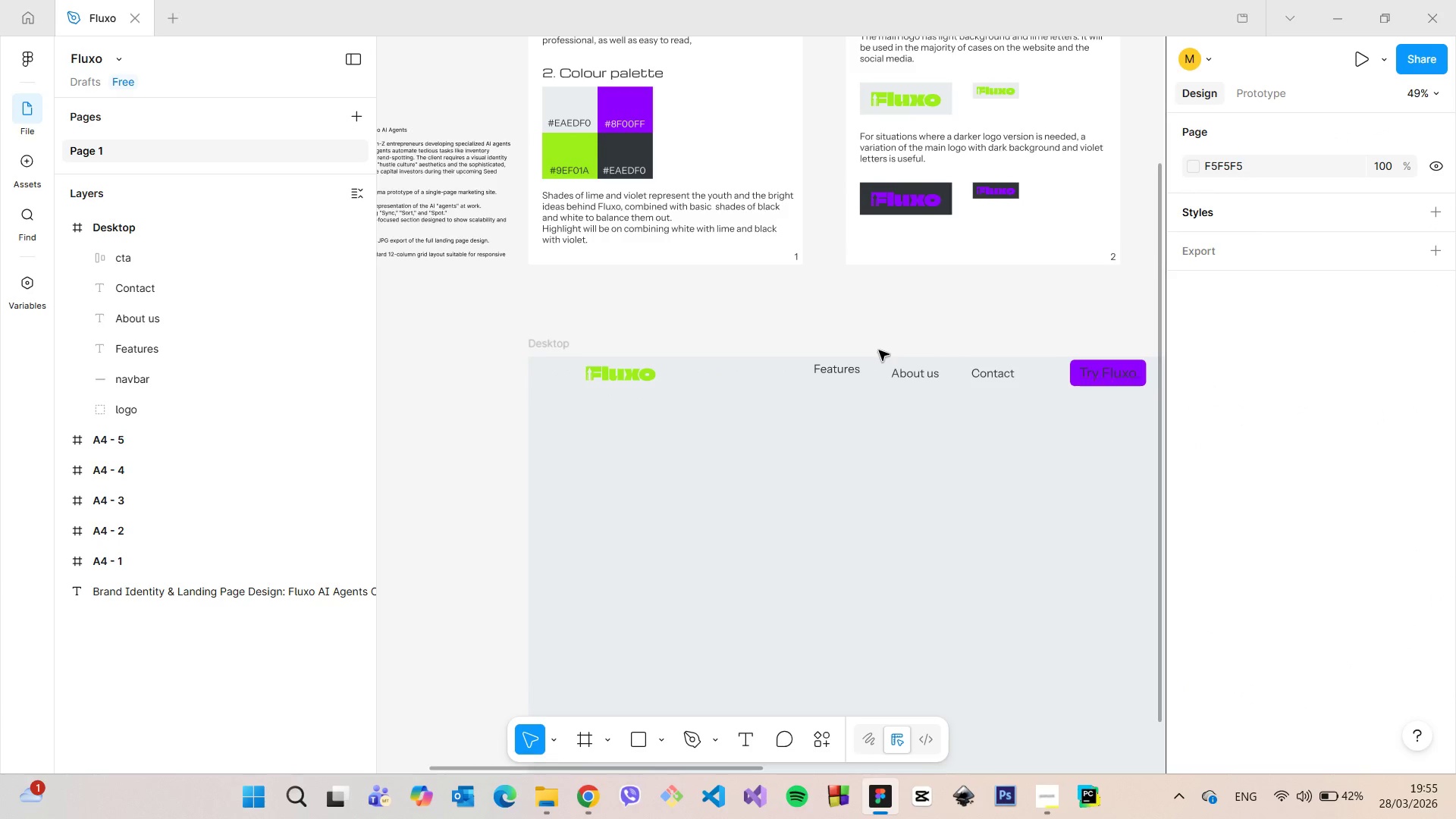 
scroll: coordinate [876, 365], scroll_direction: up, amount: 5.0
 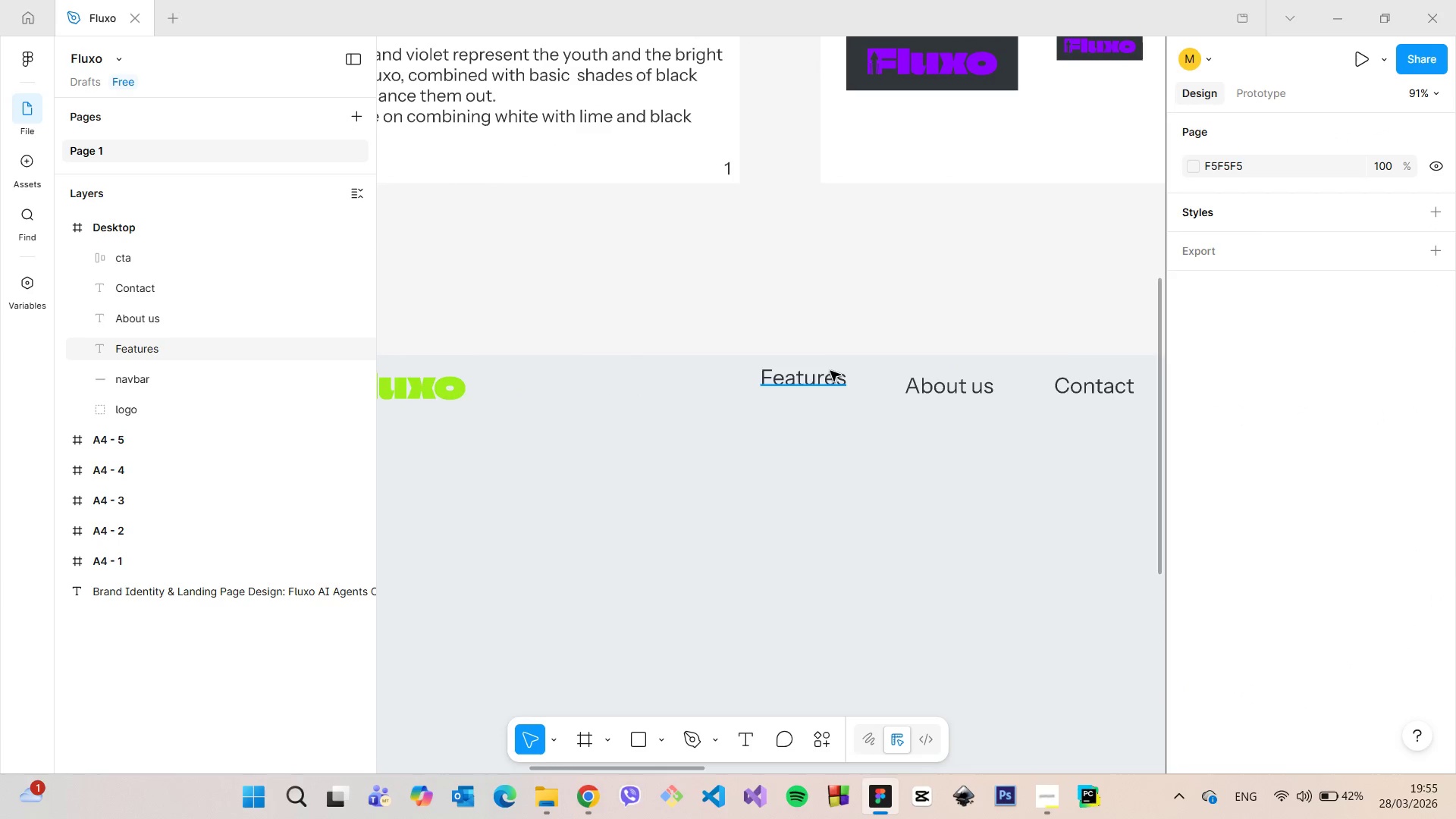 
left_click([830, 371])
 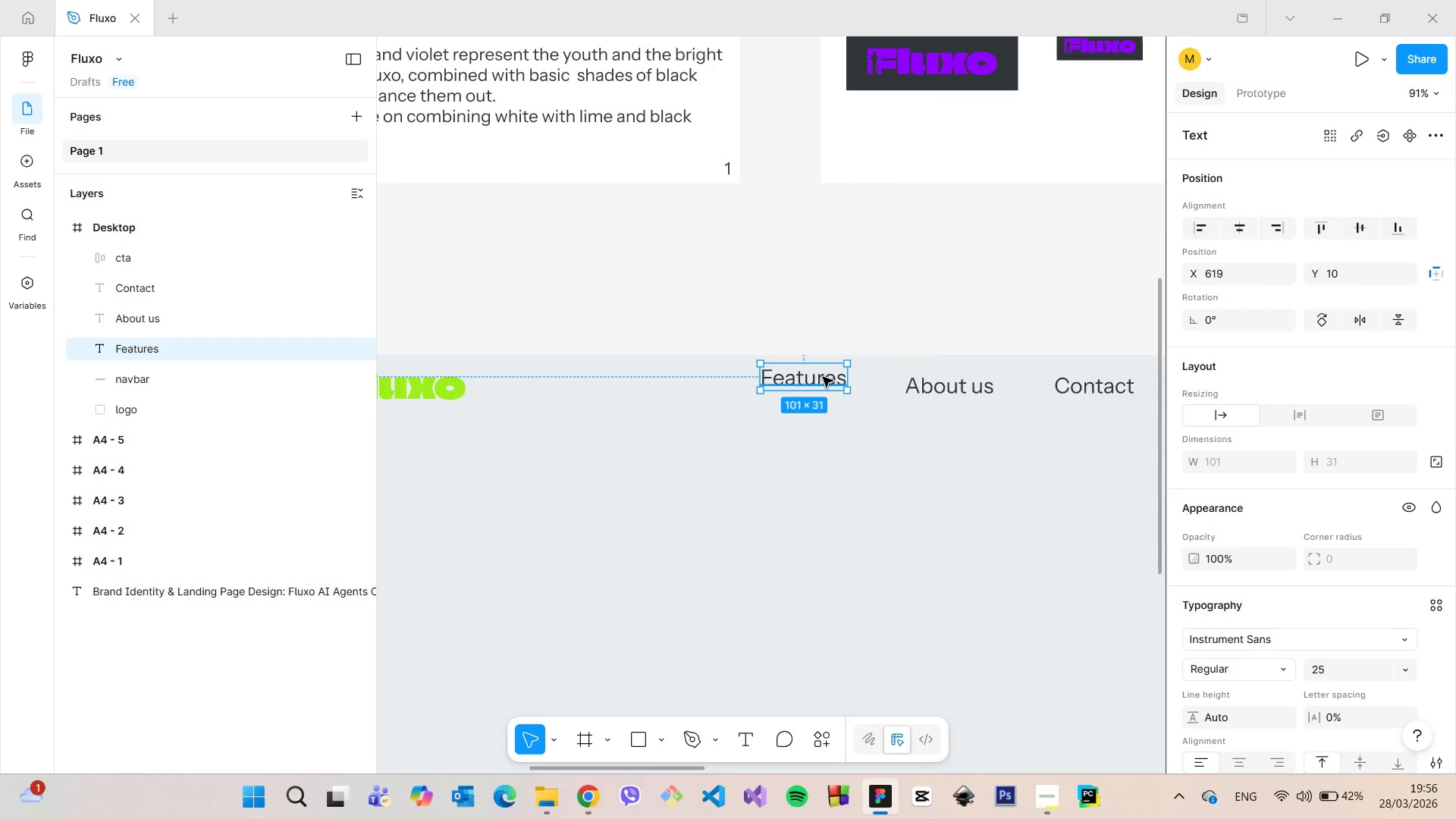 
left_click_drag(start_coordinate=[823, 377], to_coordinate=[823, 385])
 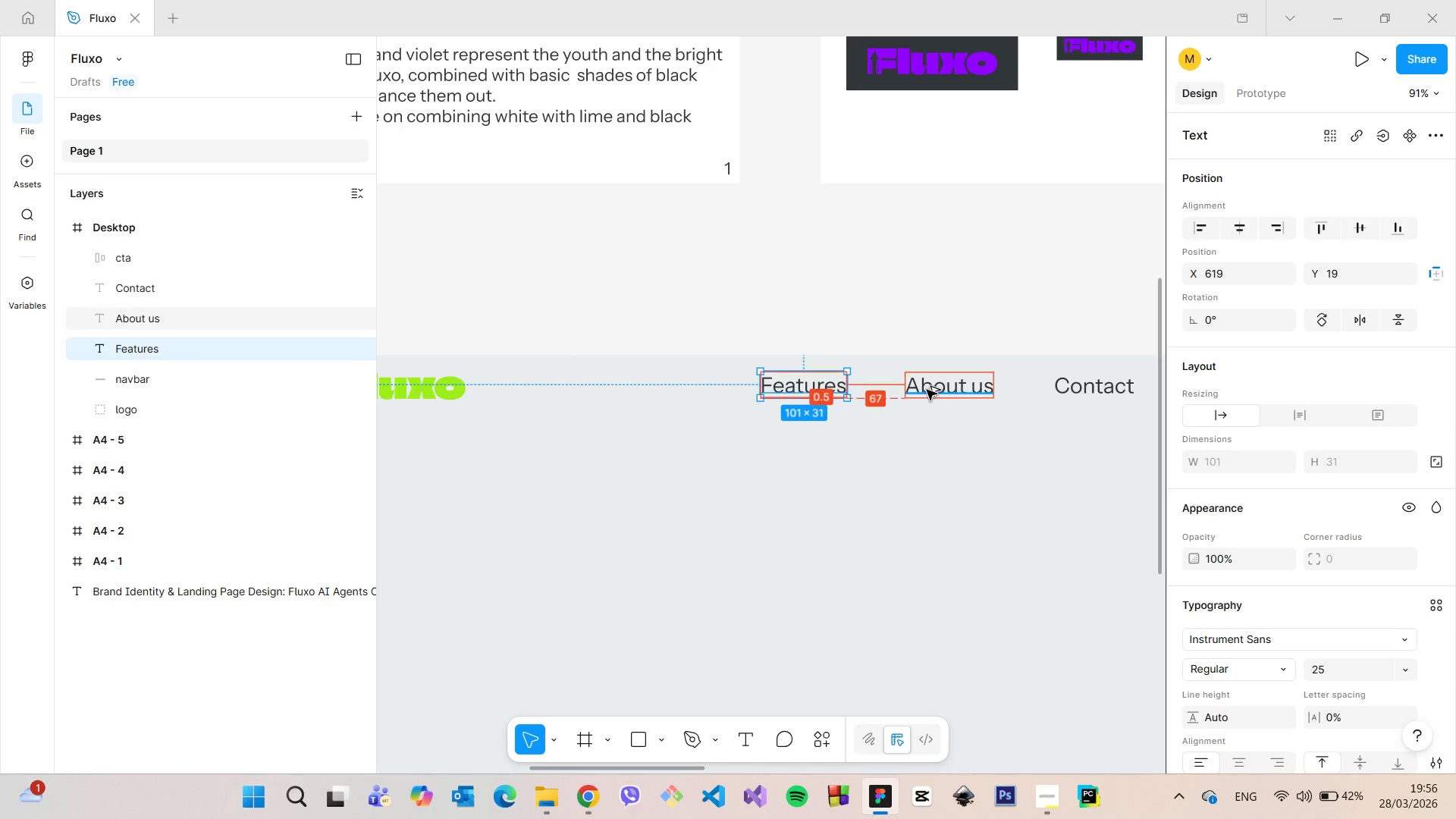 
hold_key(key=AltLeft, duration=1.24)
 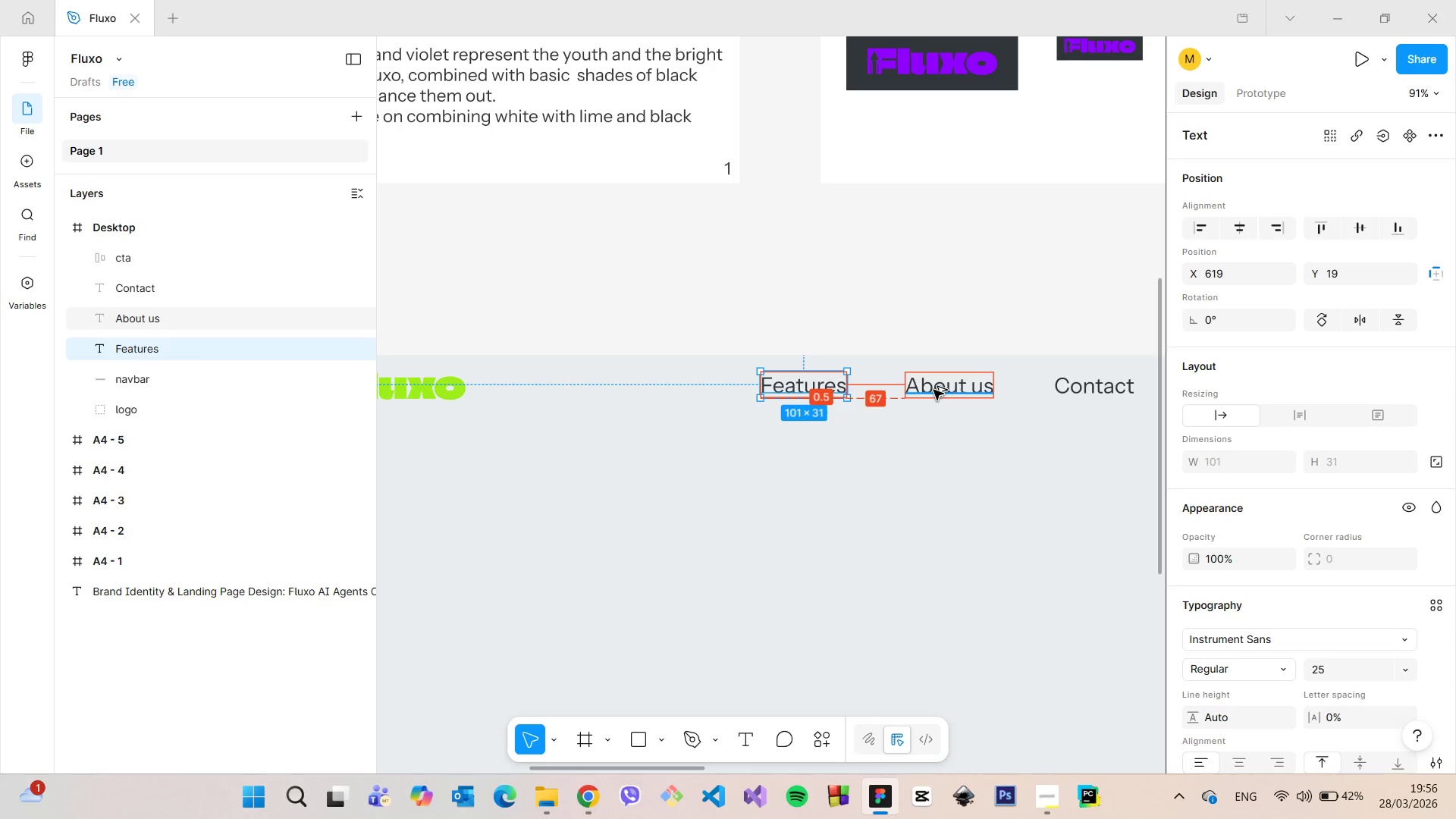 
hold_key(key=AltLeft, duration=0.36)
 